 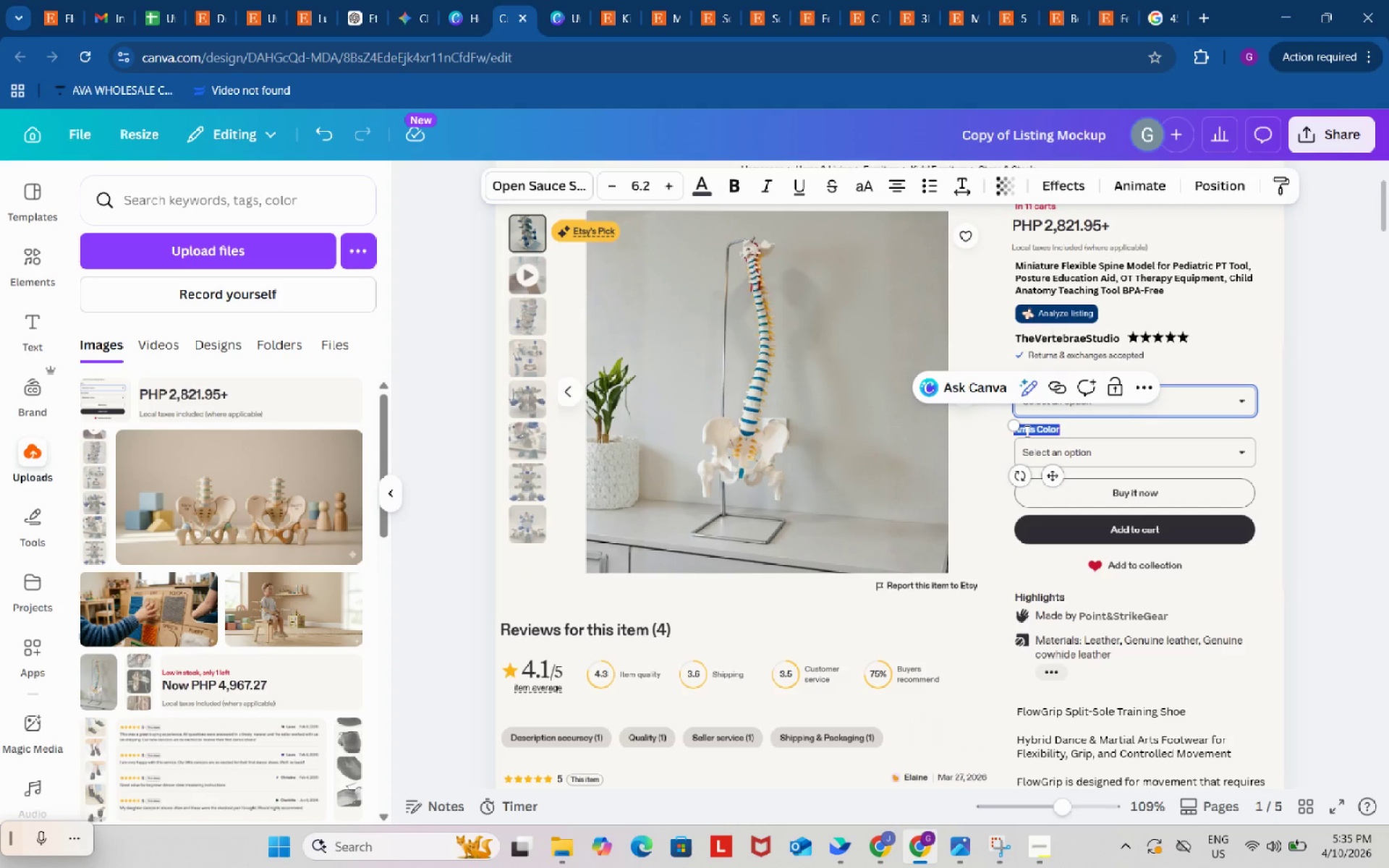 
key(Control+ControlLeft)
 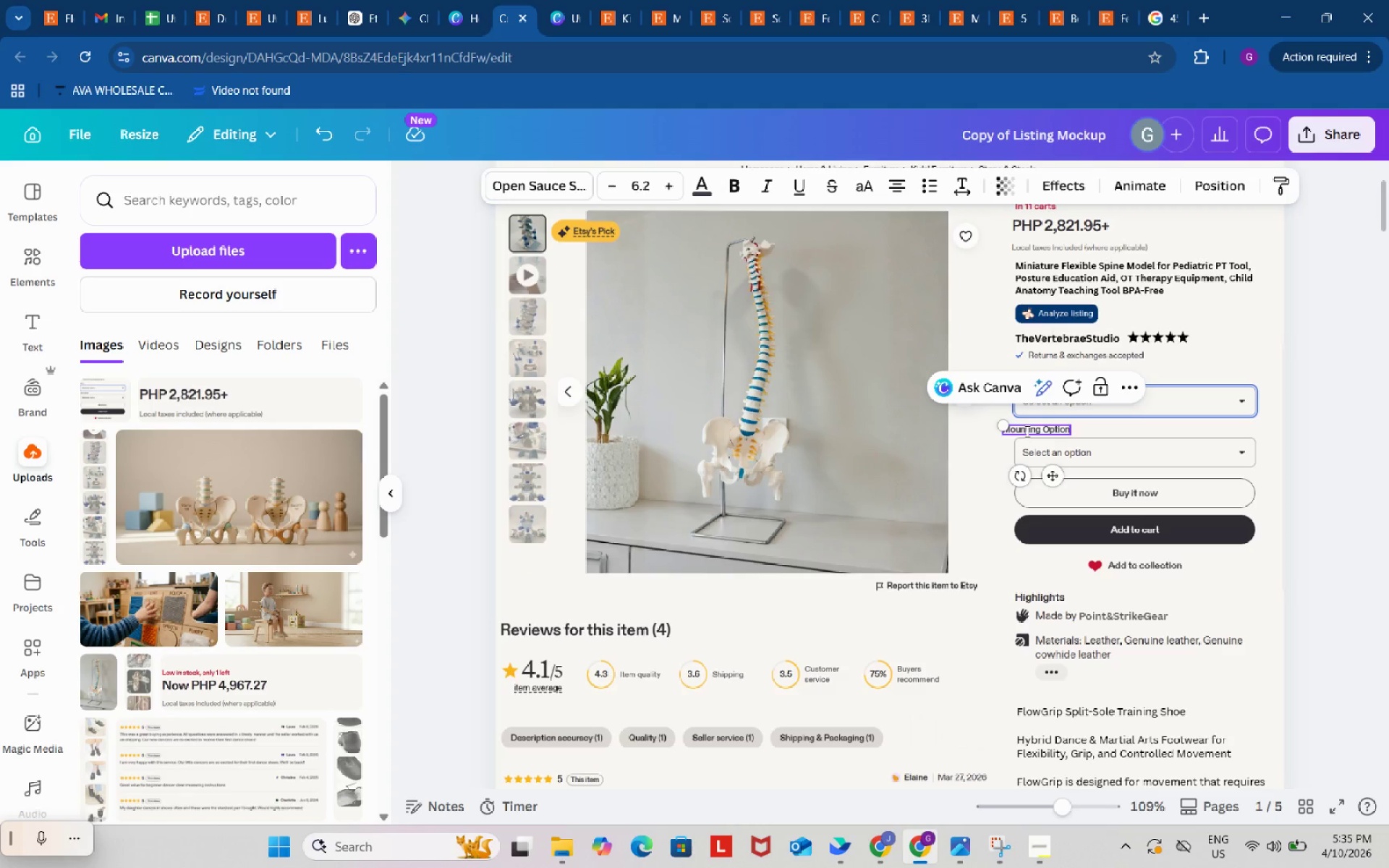 
key(Control+V)
 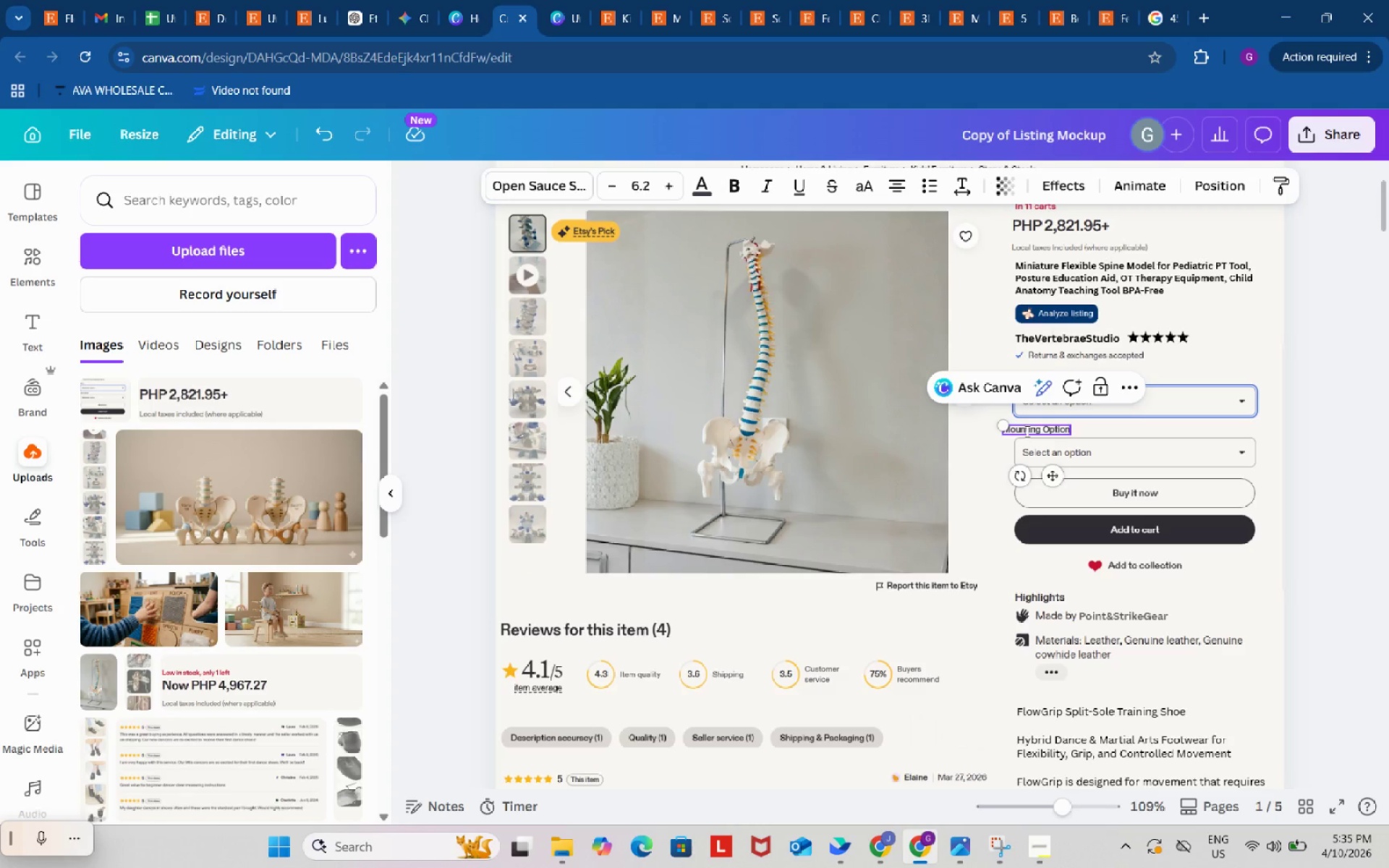 
left_click([1026, 431])
 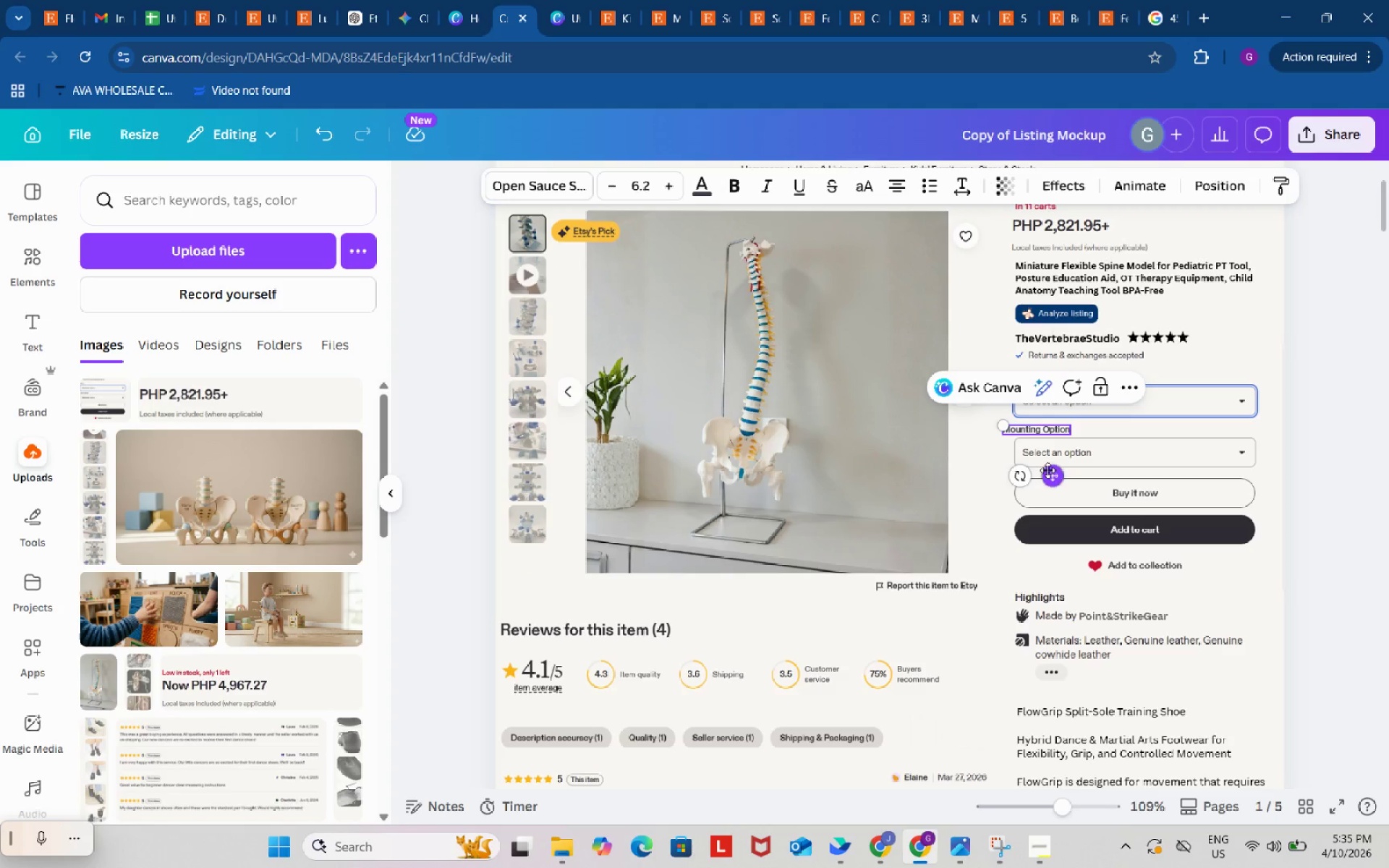 
left_click_drag(start_coordinate=[1048, 471], to_coordinate=[1063, 471])
 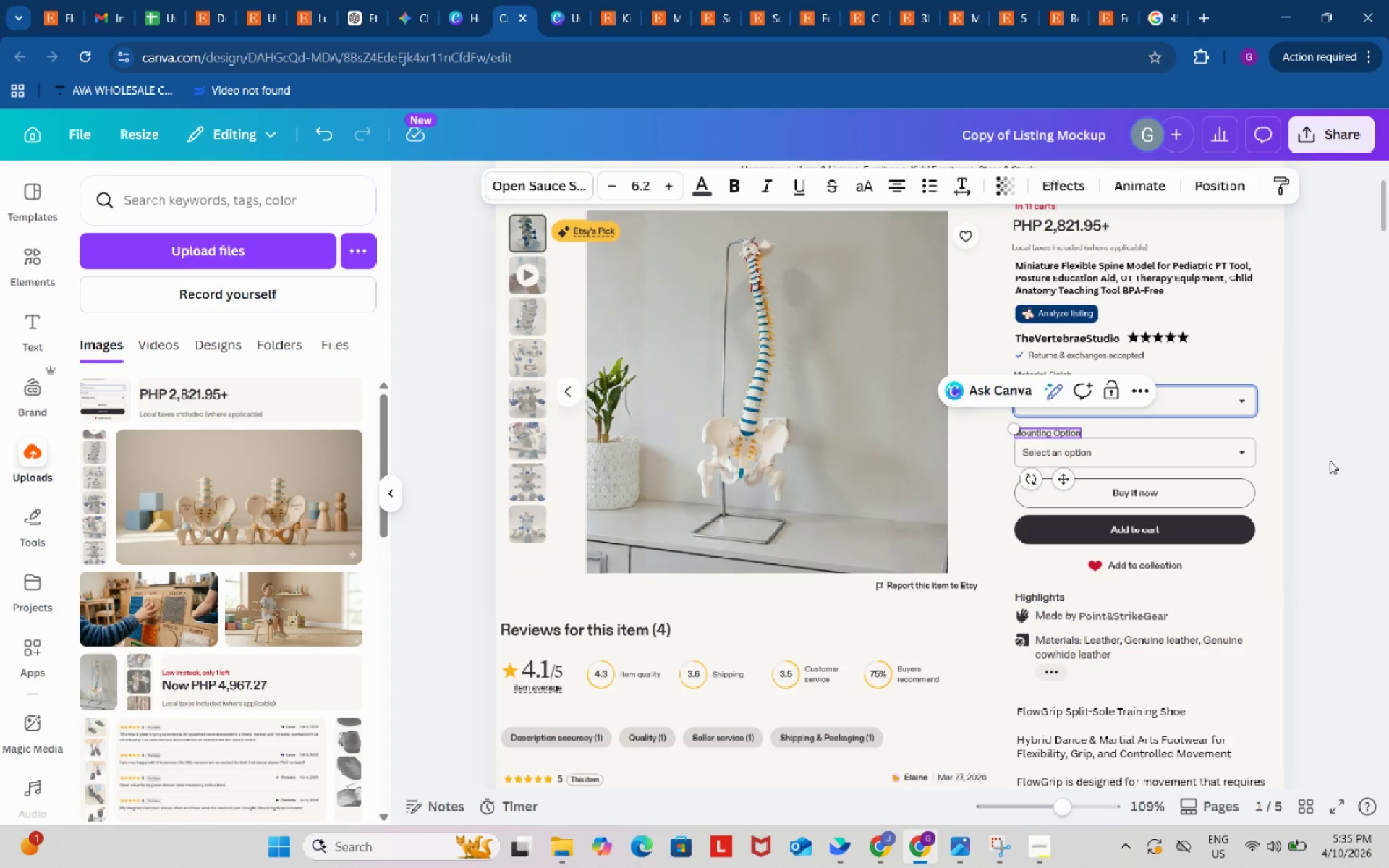 
left_click([1330, 461])
 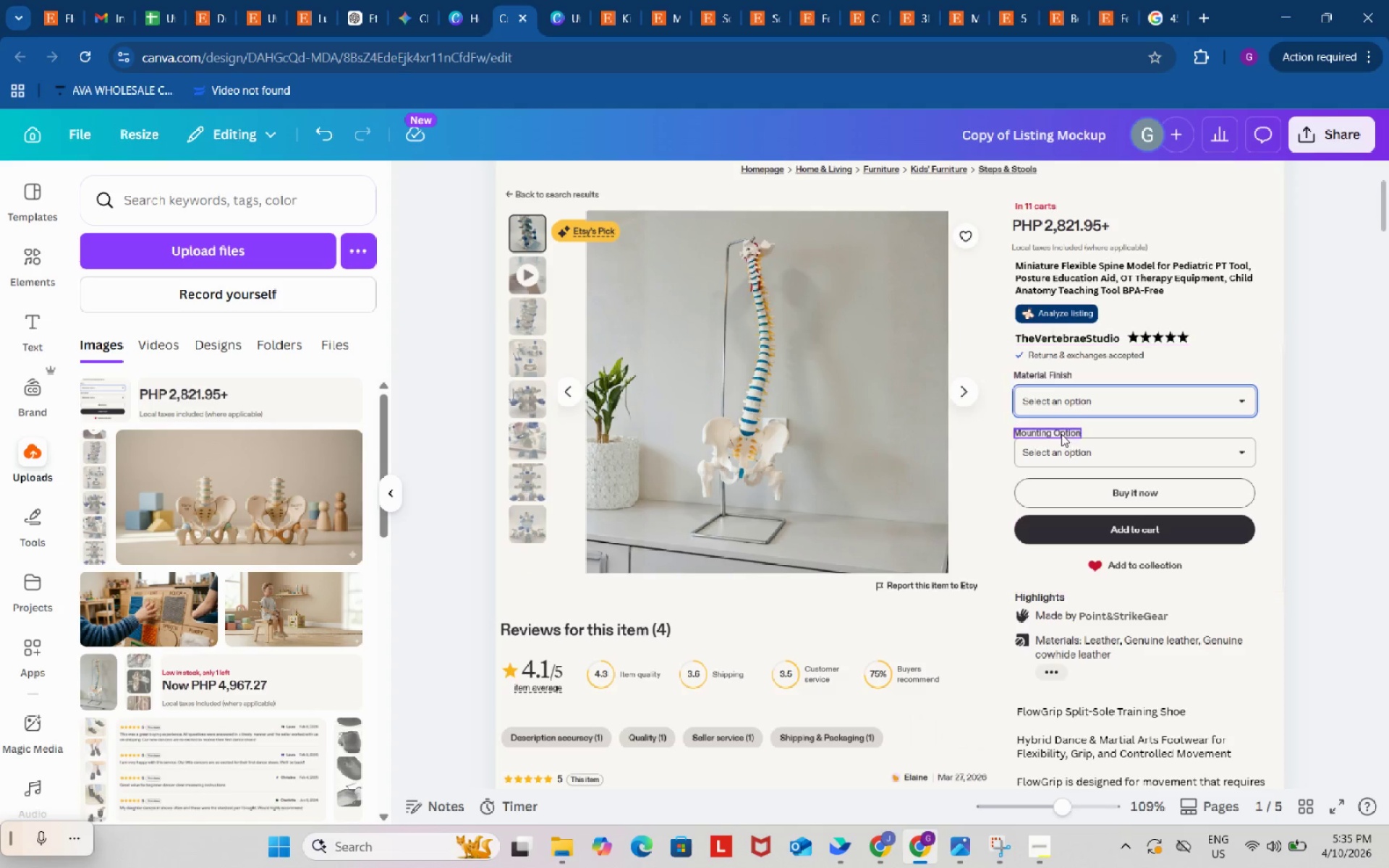 
left_click([1061, 434])
 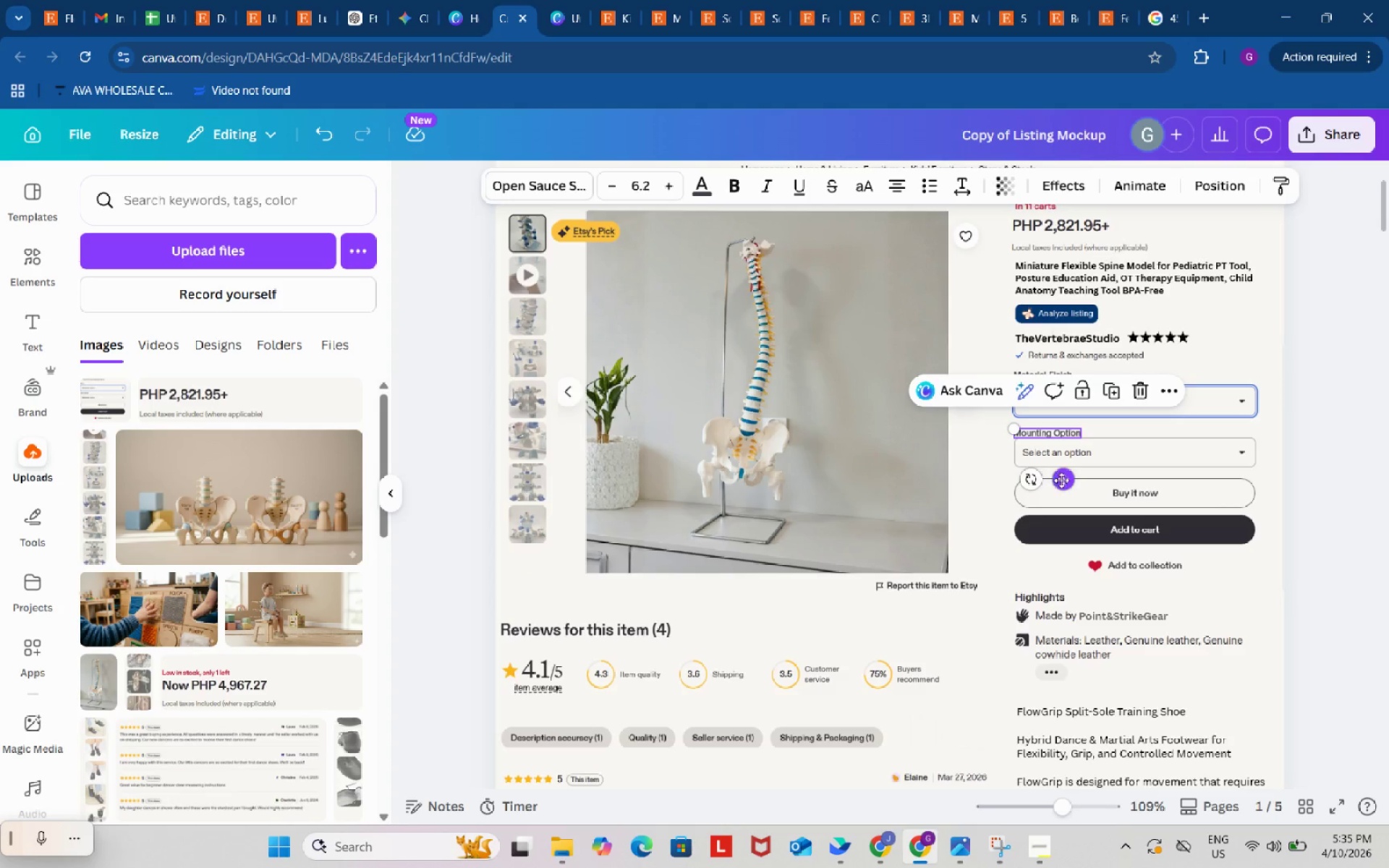 
left_click_drag(start_coordinate=[1063, 480], to_coordinate=[1062, 475])
 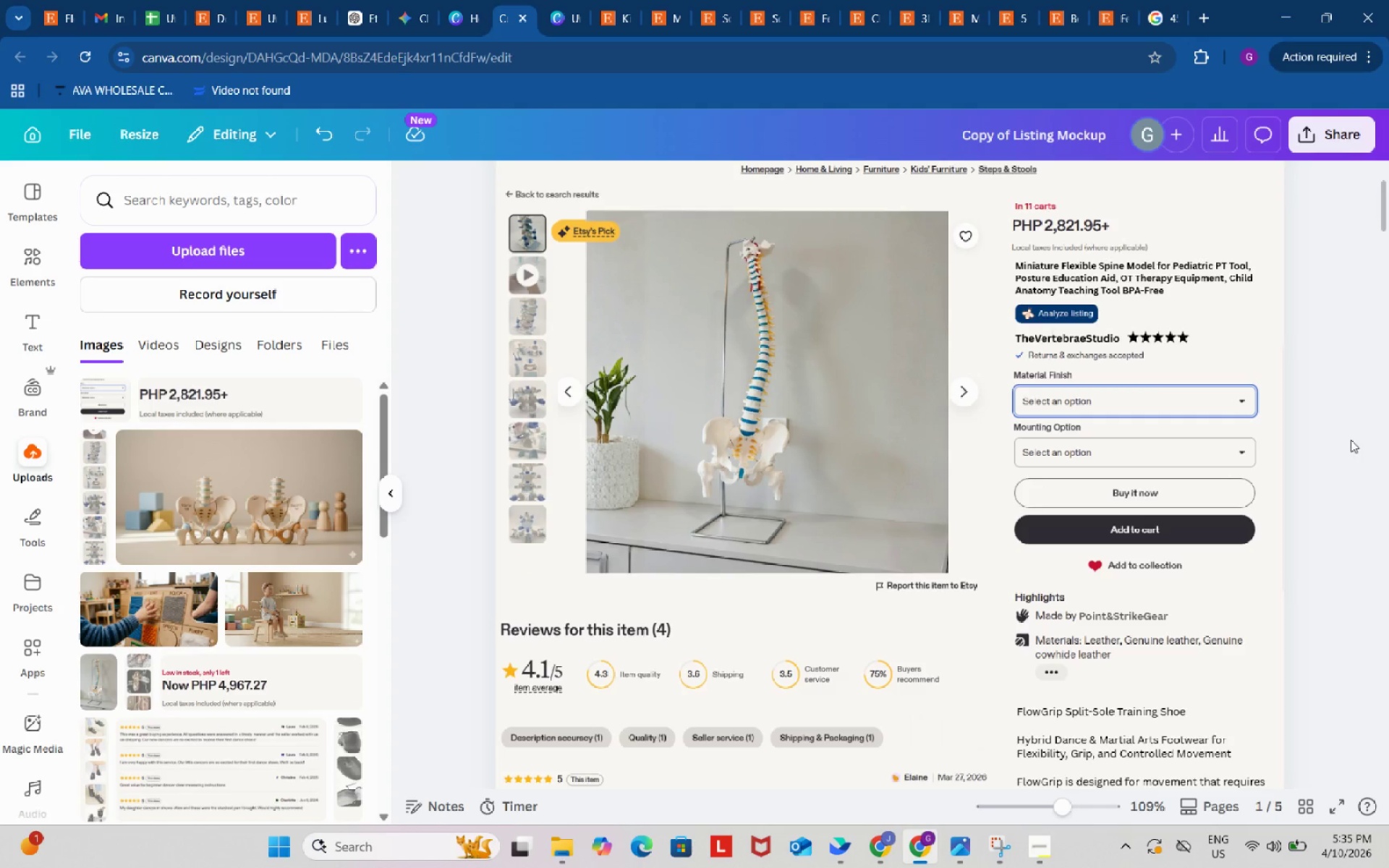 
double_click([1351, 440])
 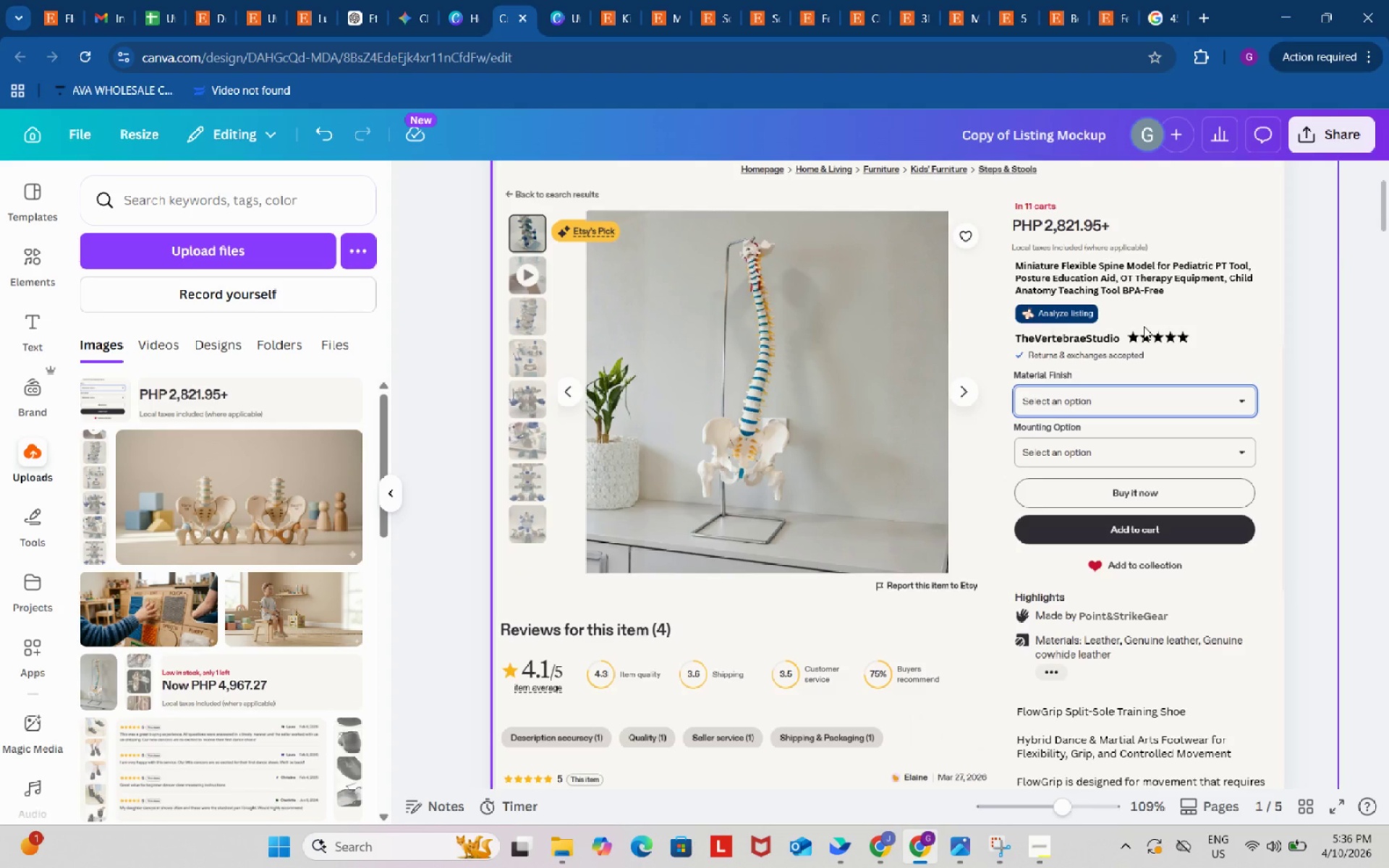 
wait(37.25)
 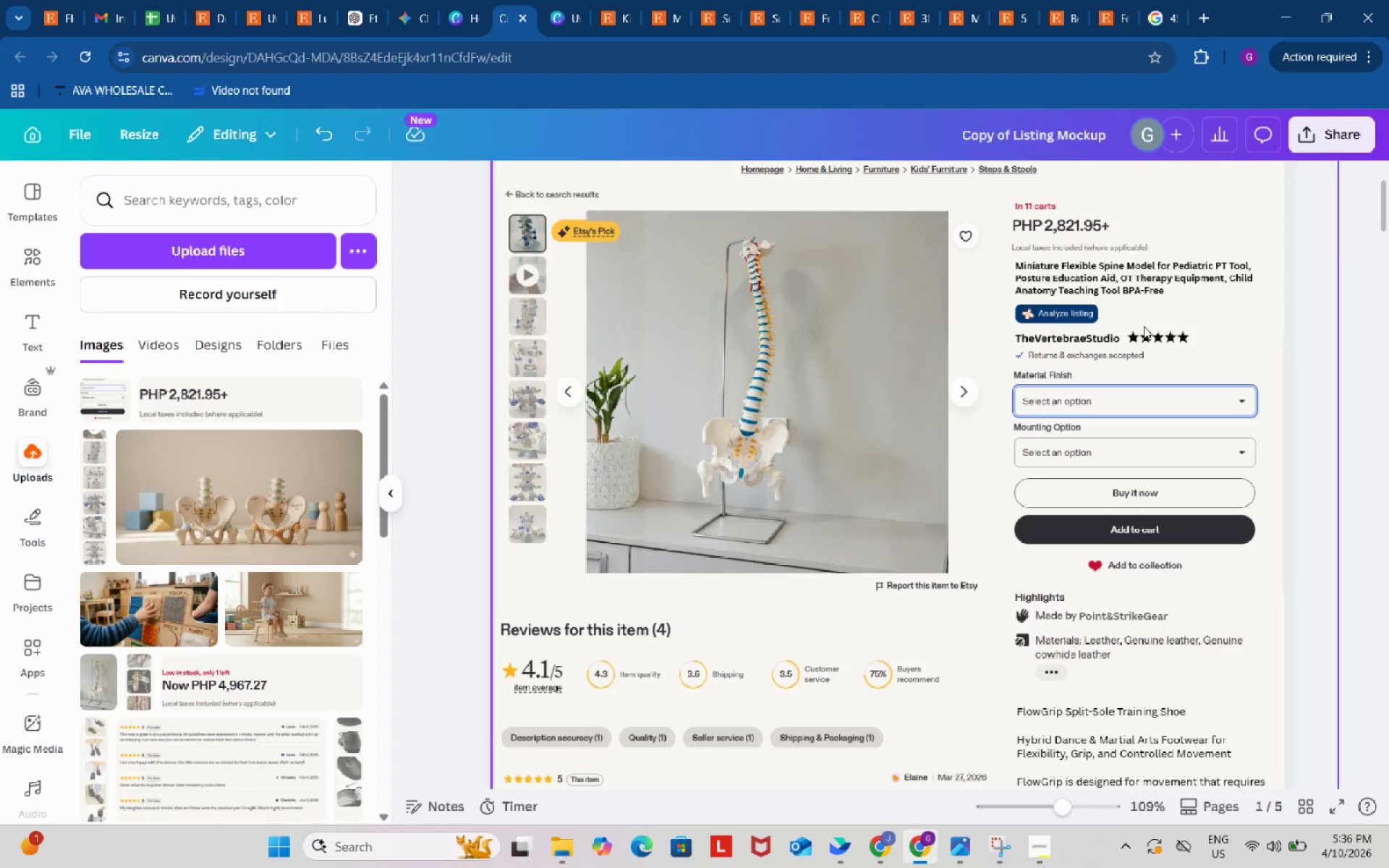 
double_click([1092, 337])
 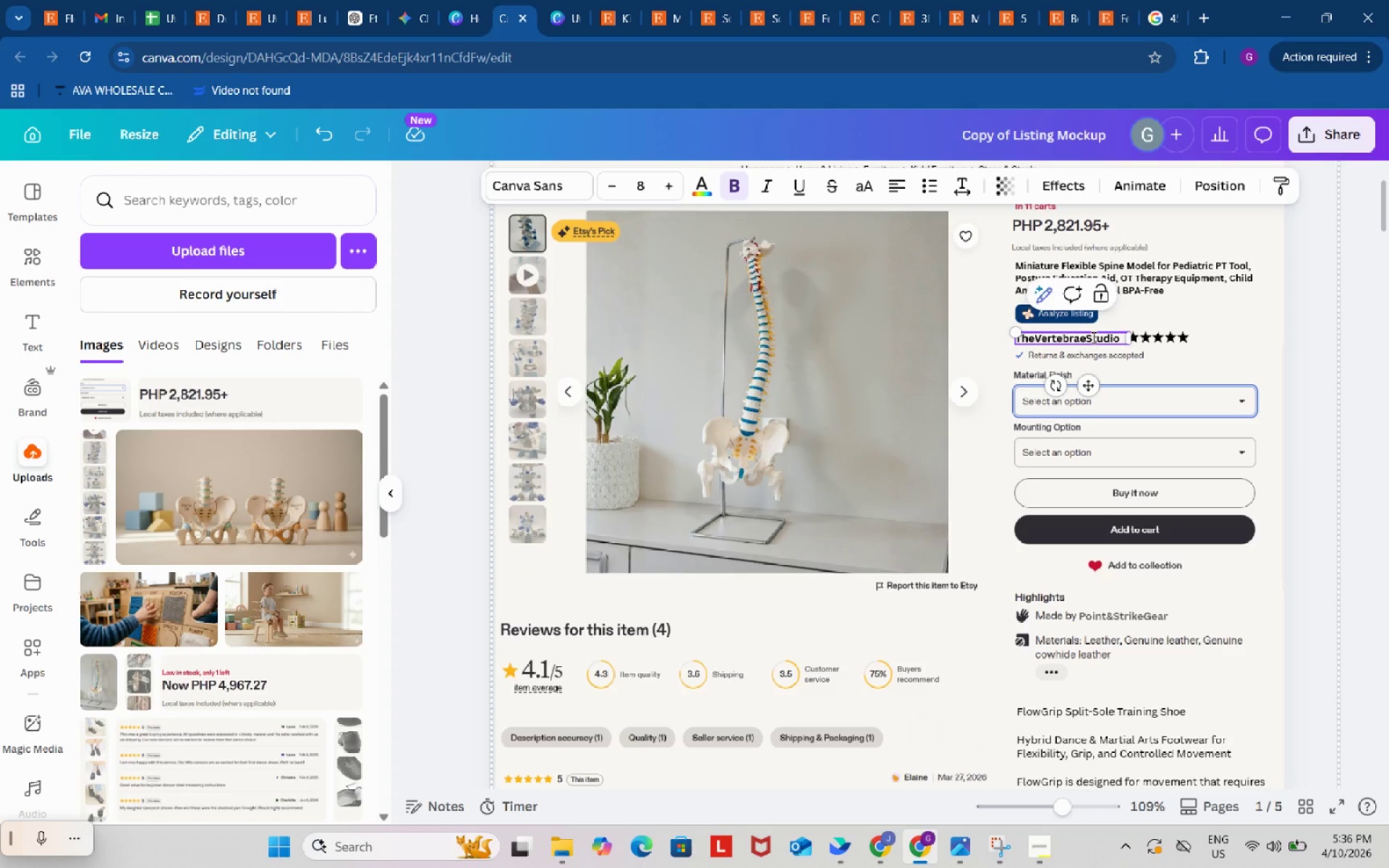 
key(Control+A)
 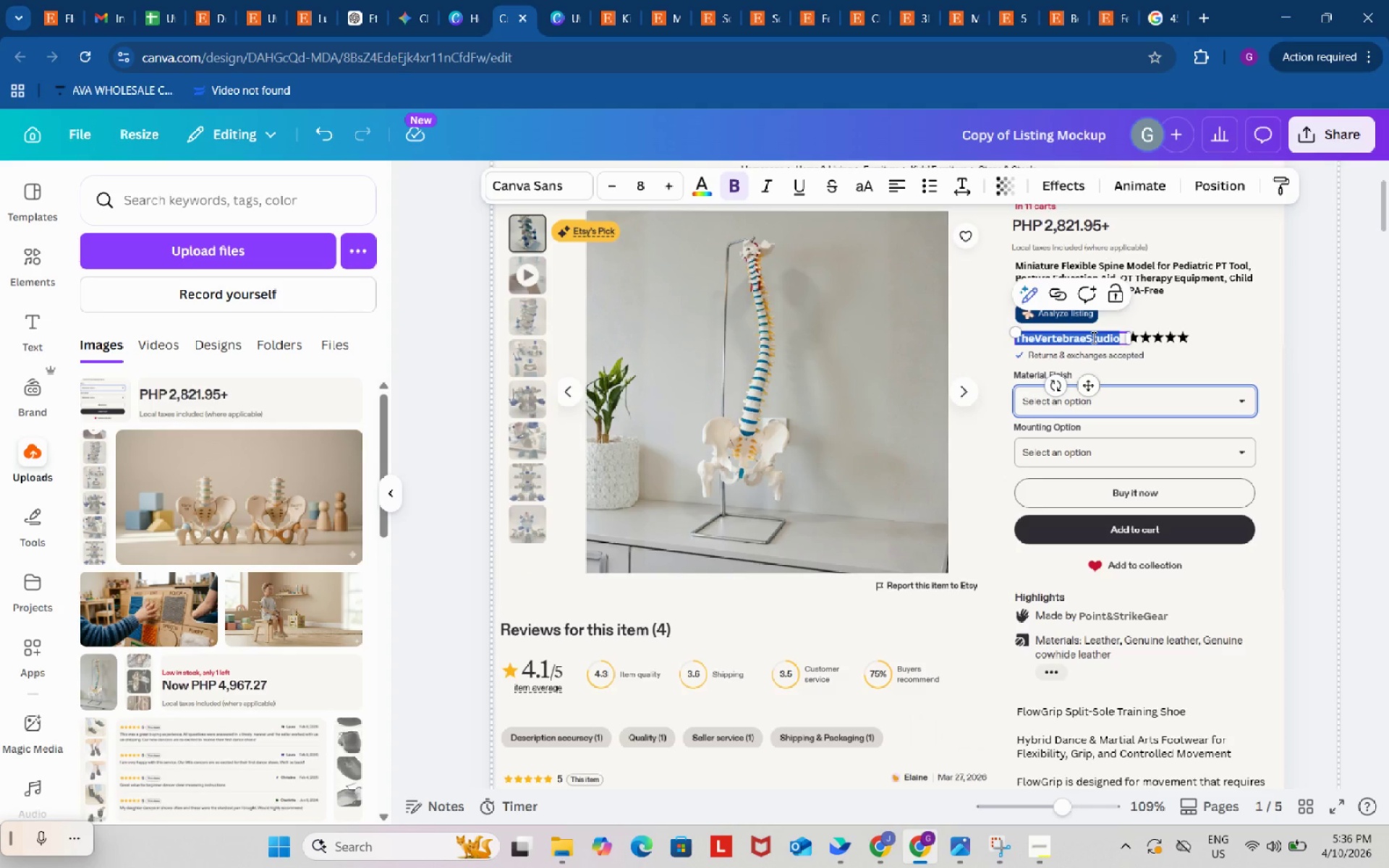 
key(Control+C)
 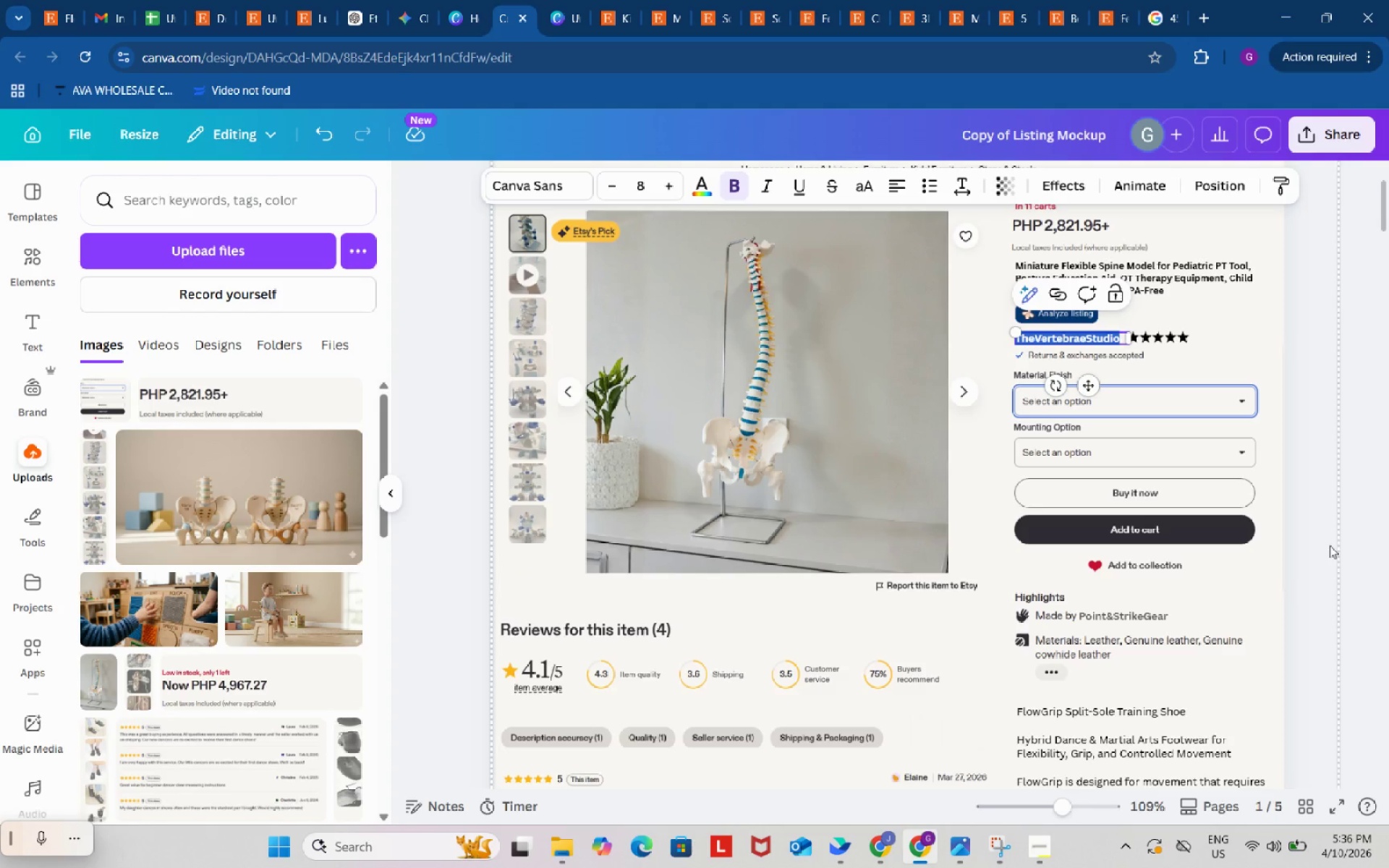 
left_click([1330, 545])
 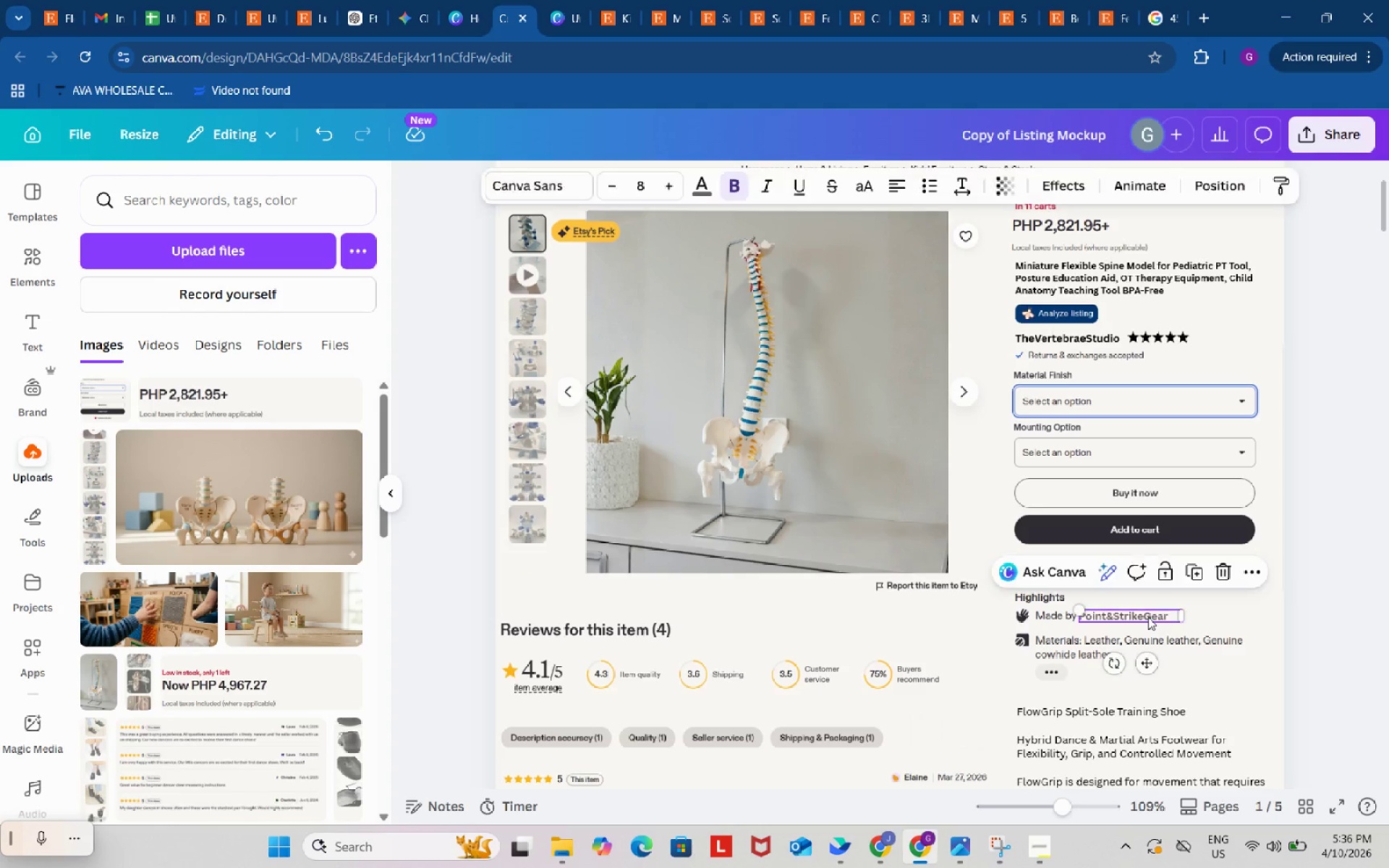 
double_click([1148, 617])
 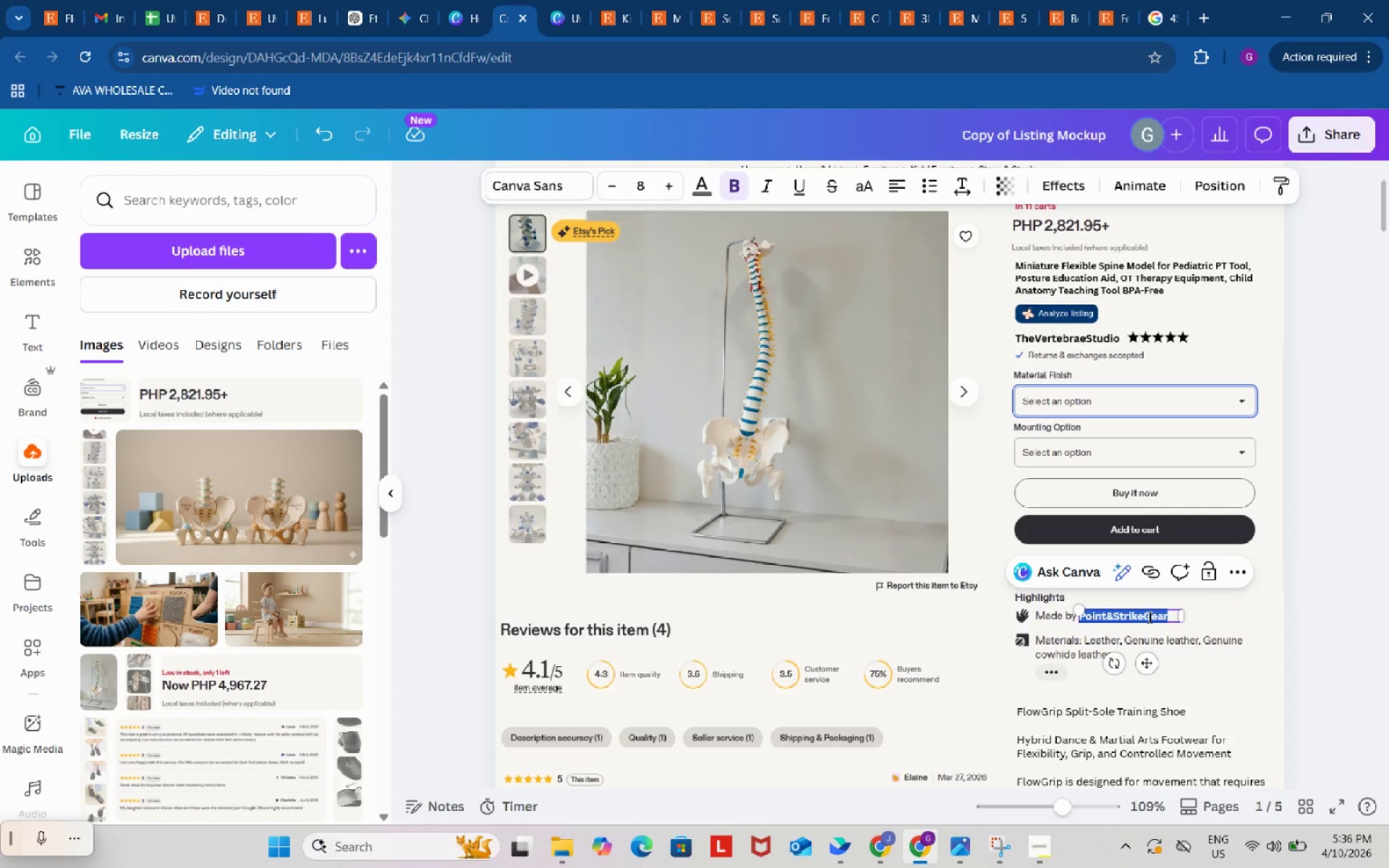 
key(Control+V)
 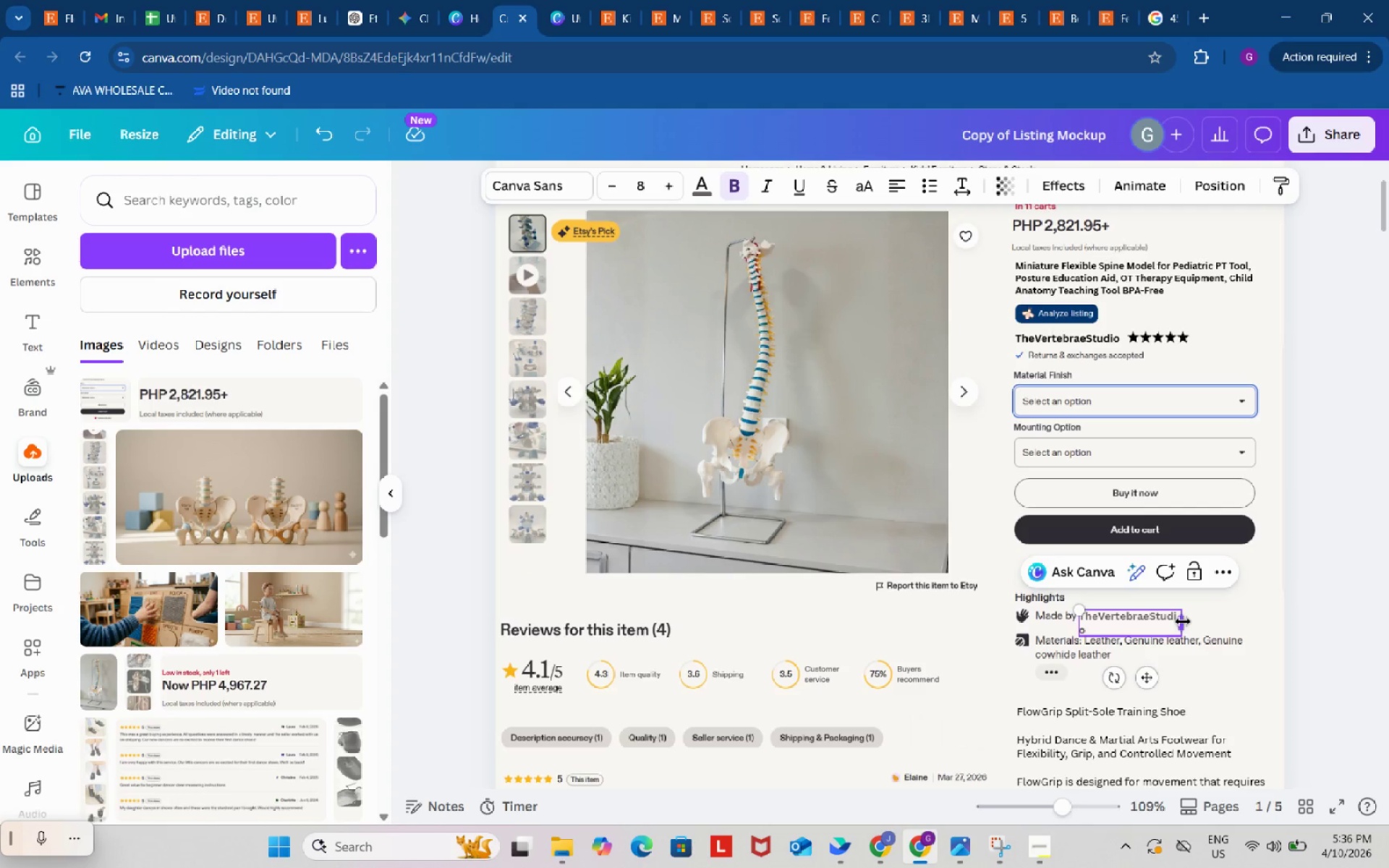 
left_click_drag(start_coordinate=[1183, 621], to_coordinate=[1200, 621])
 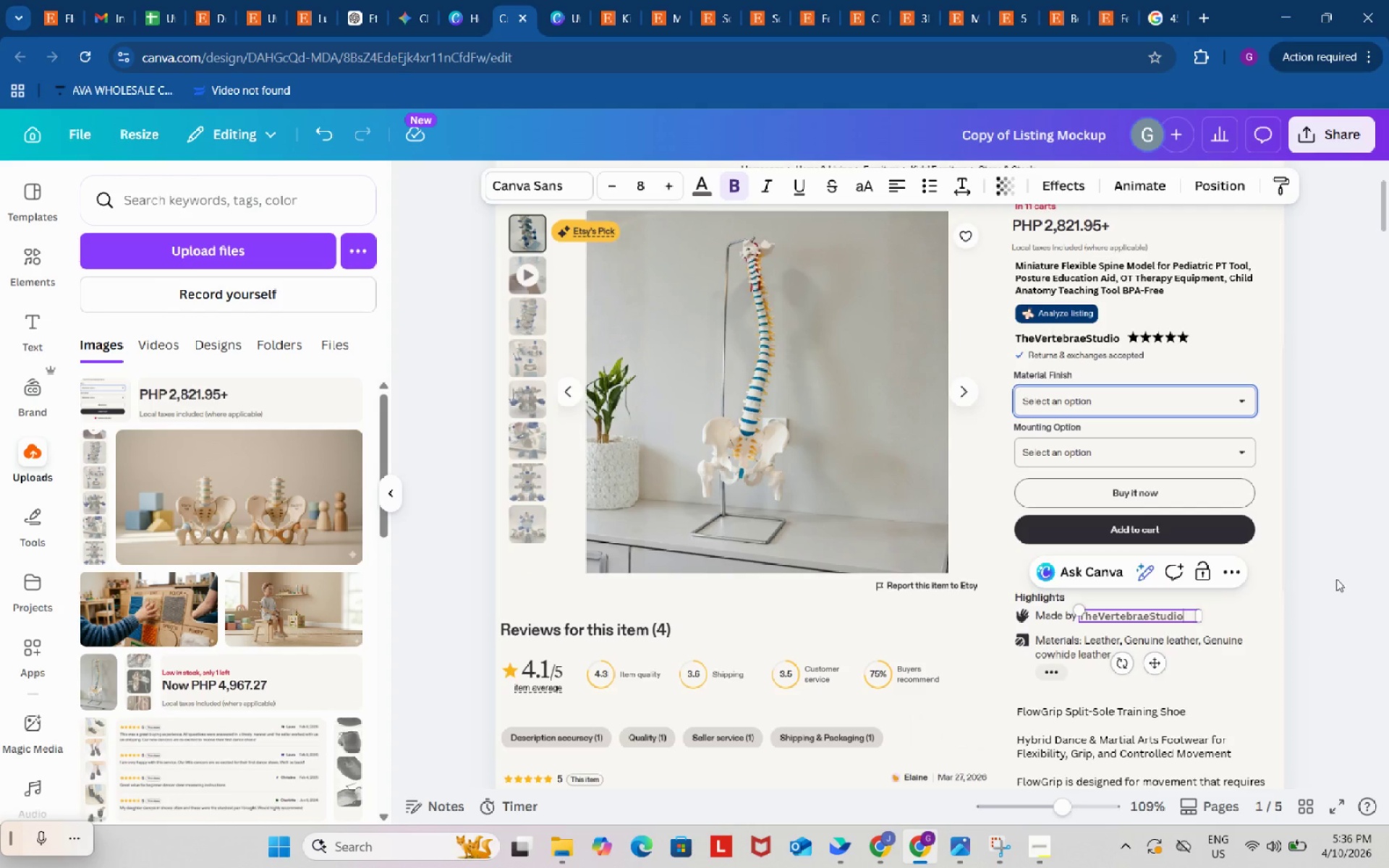 
left_click([1351, 541])
 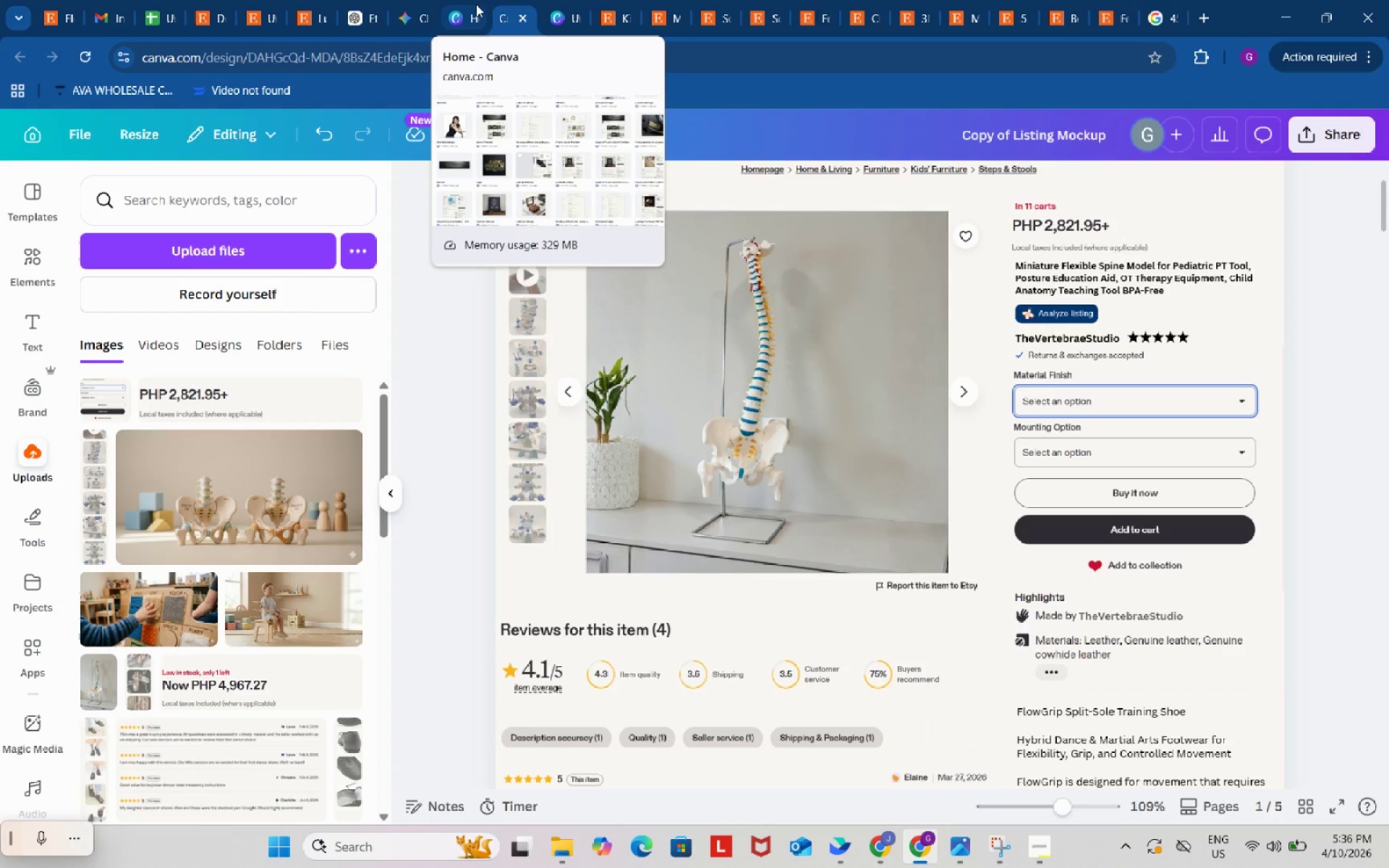 
wait(11.02)
 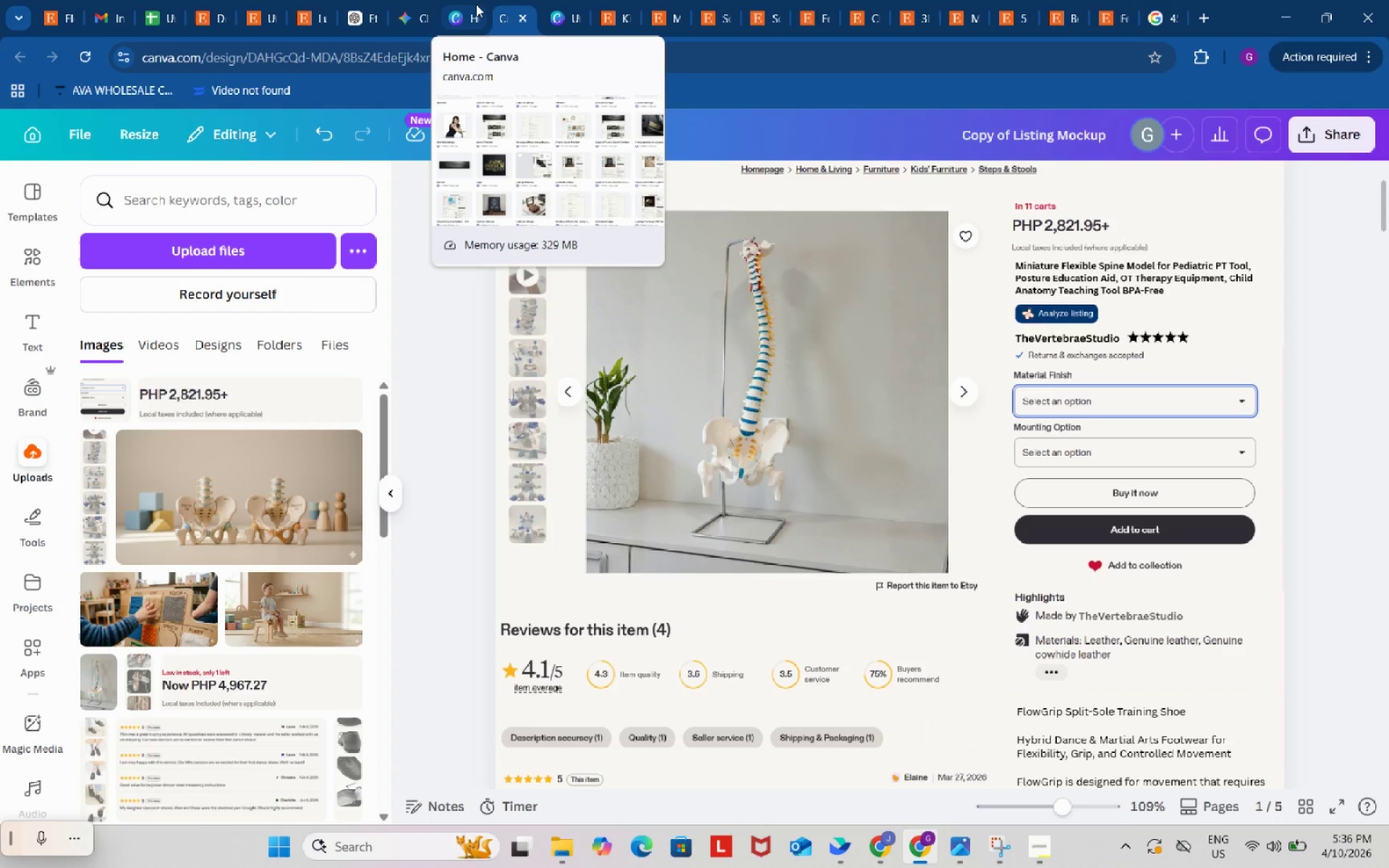 
left_click([1118, 642])
 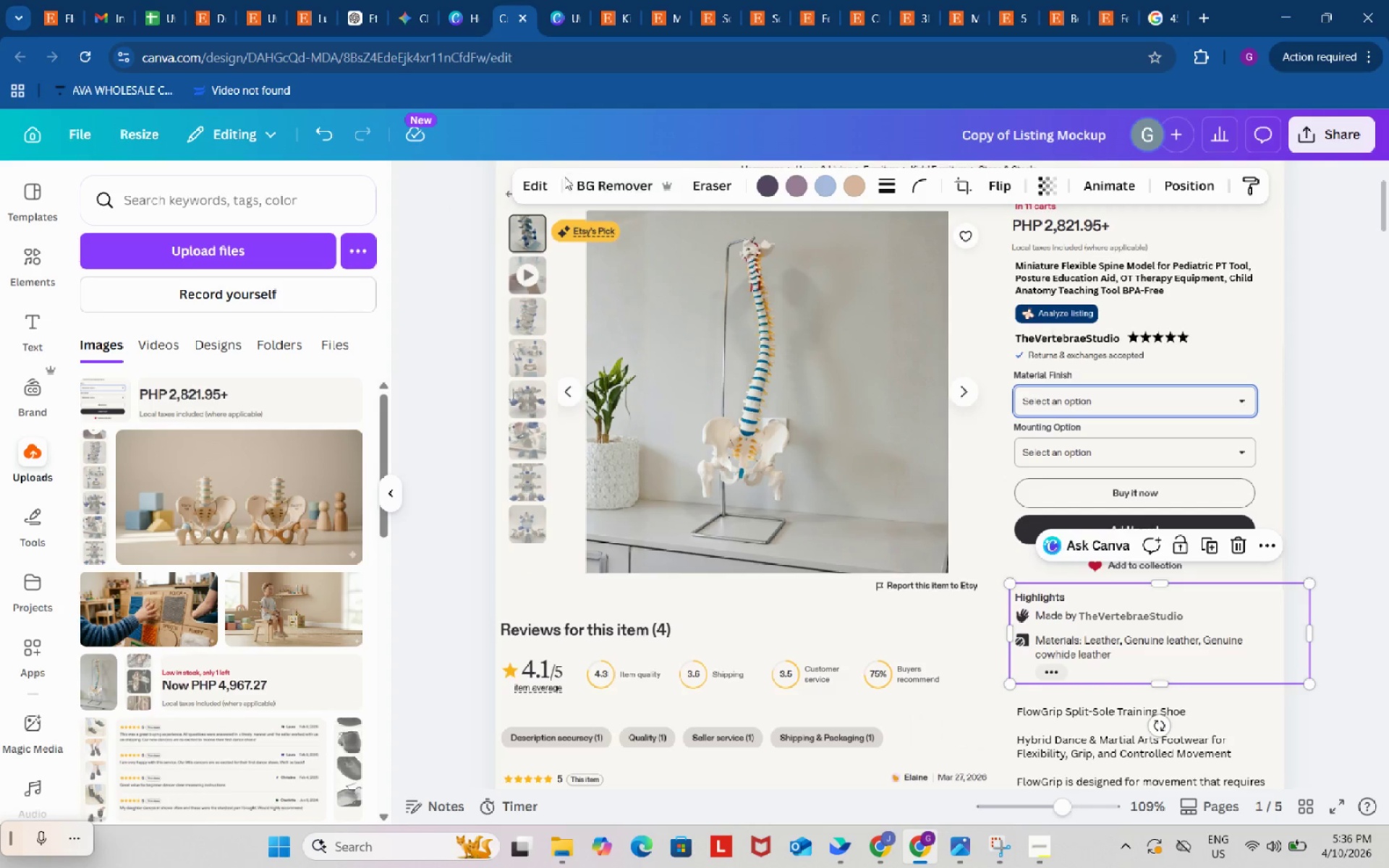 
left_click([538, 186])
 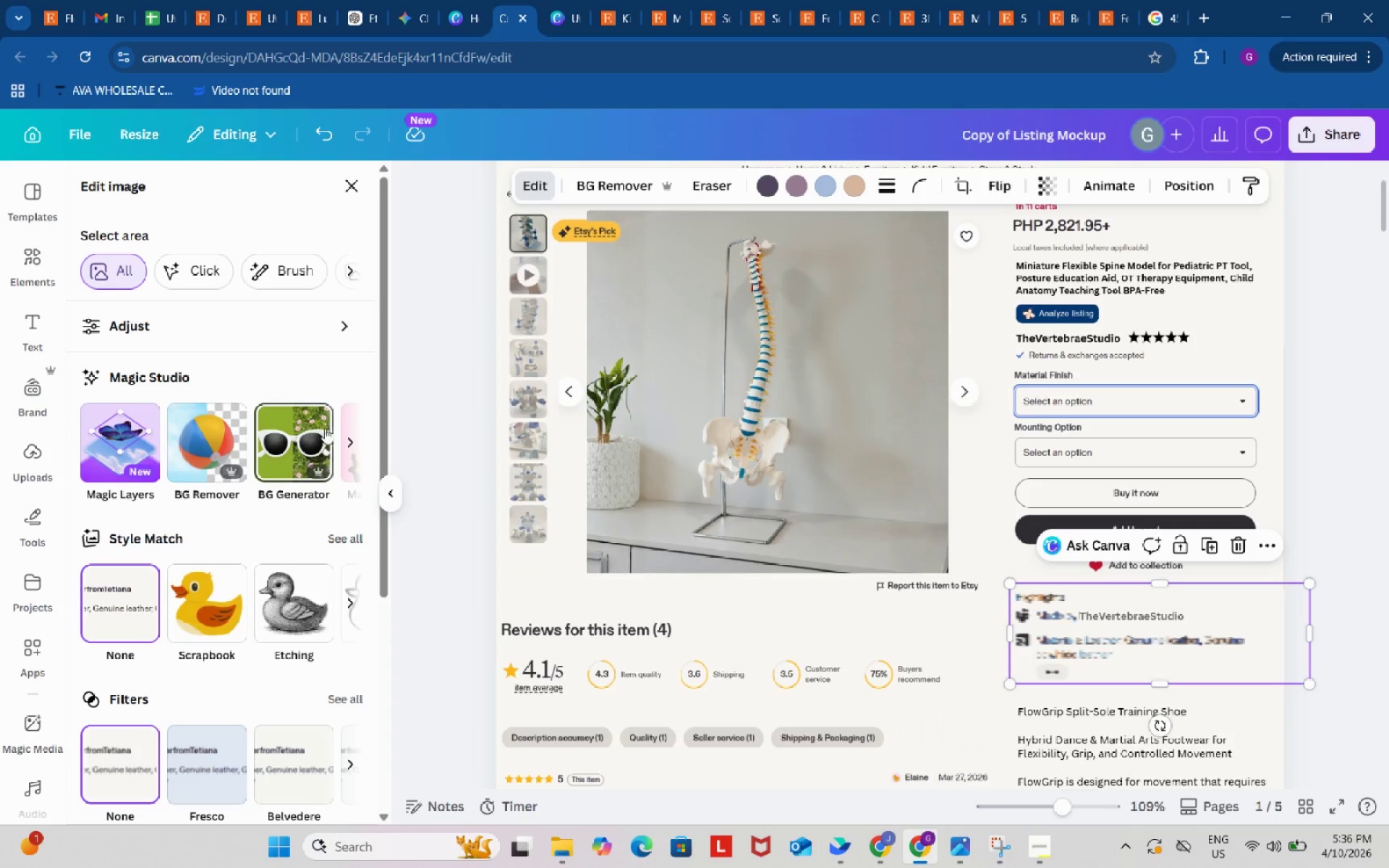 
left_click([352, 439])
 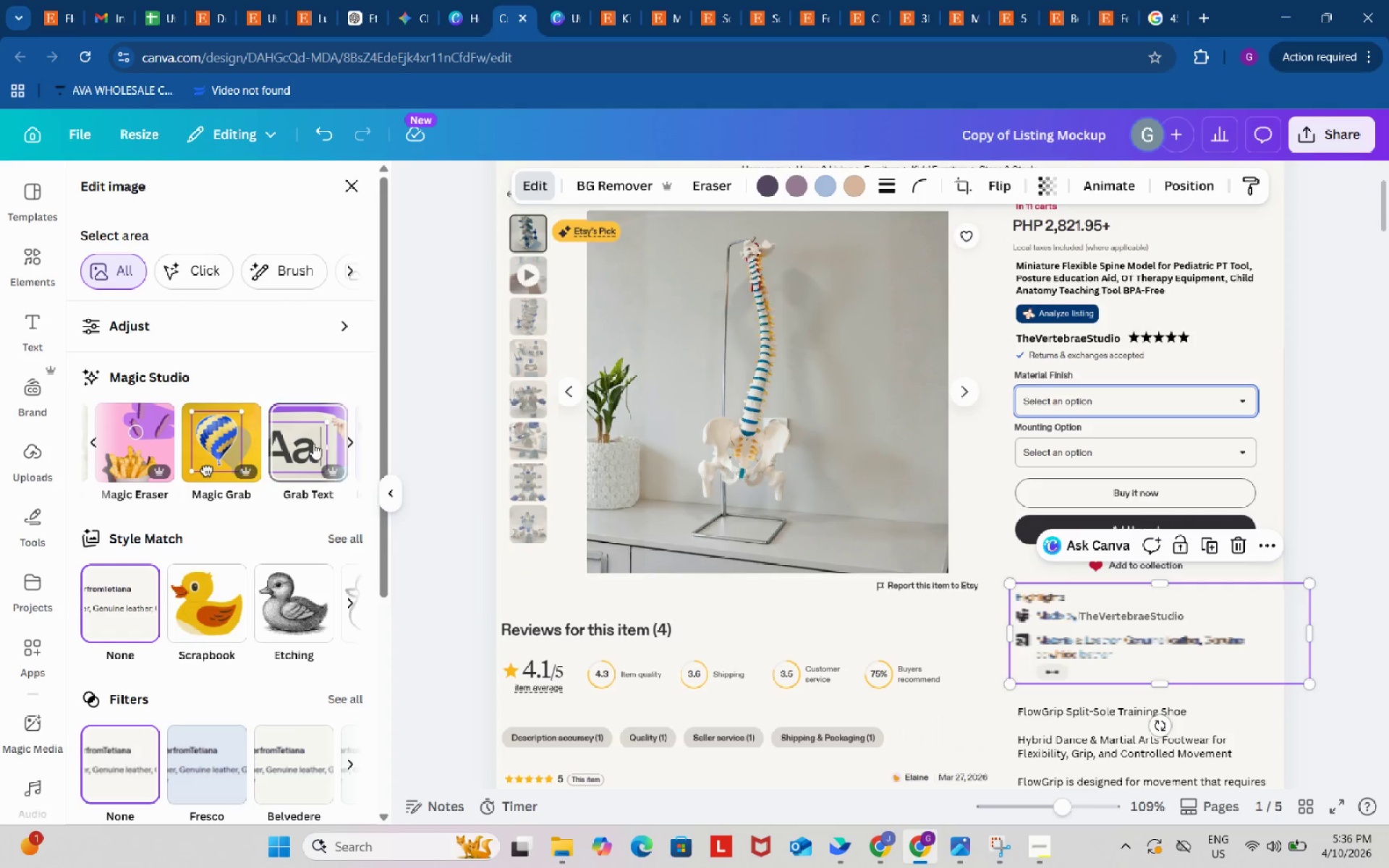 
left_click([313, 443])
 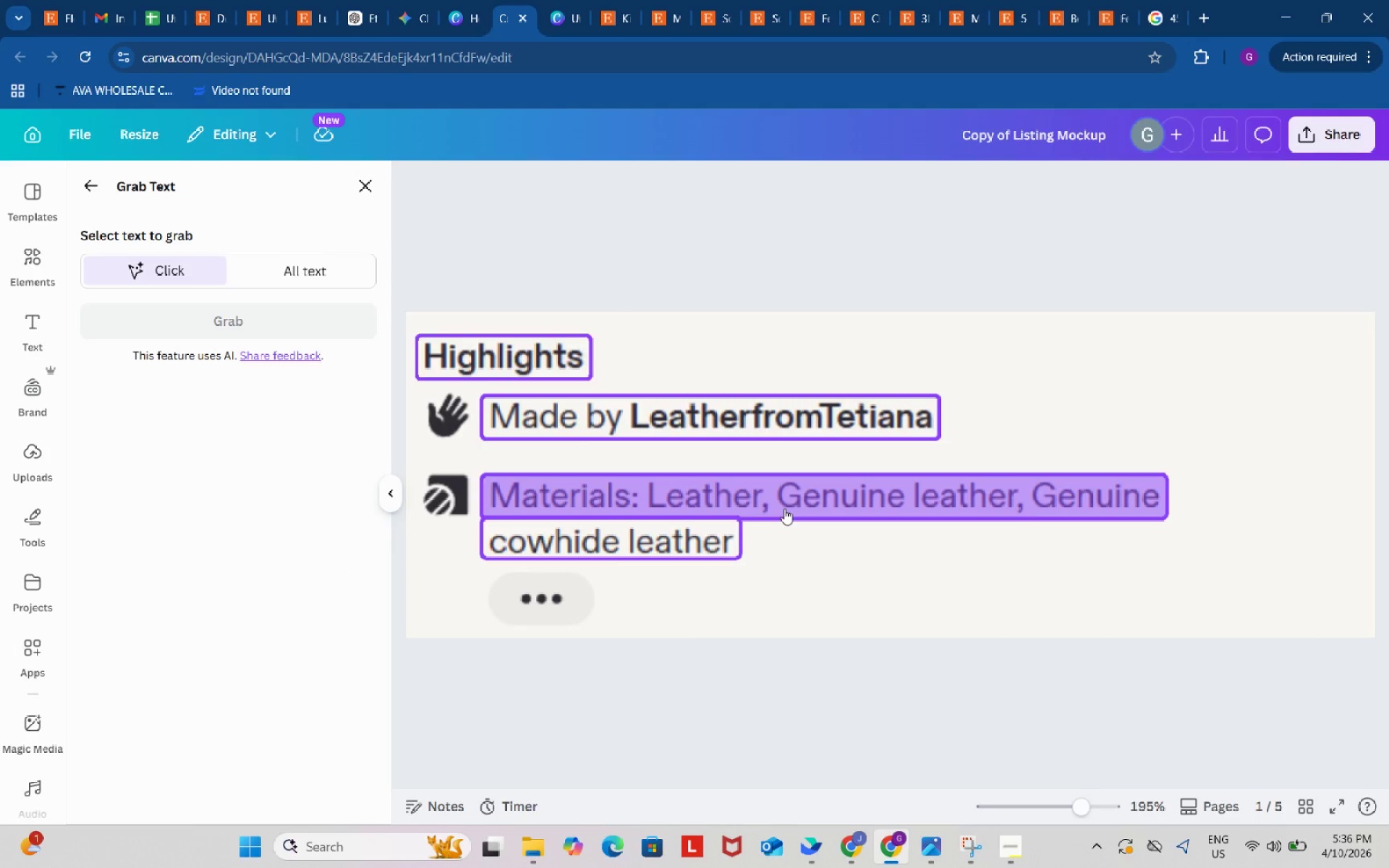 
wait(6.84)
 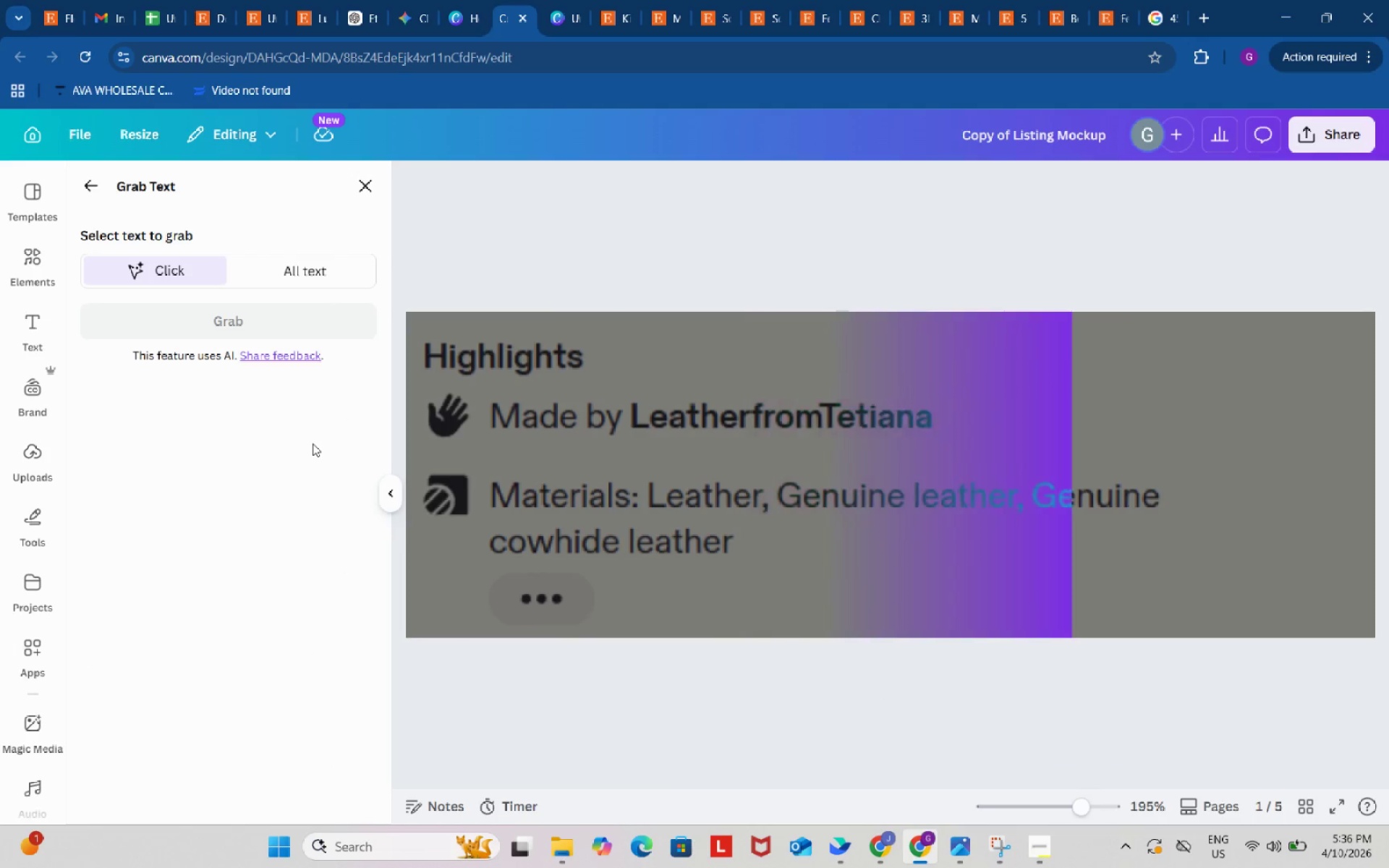 
double_click([700, 536])
 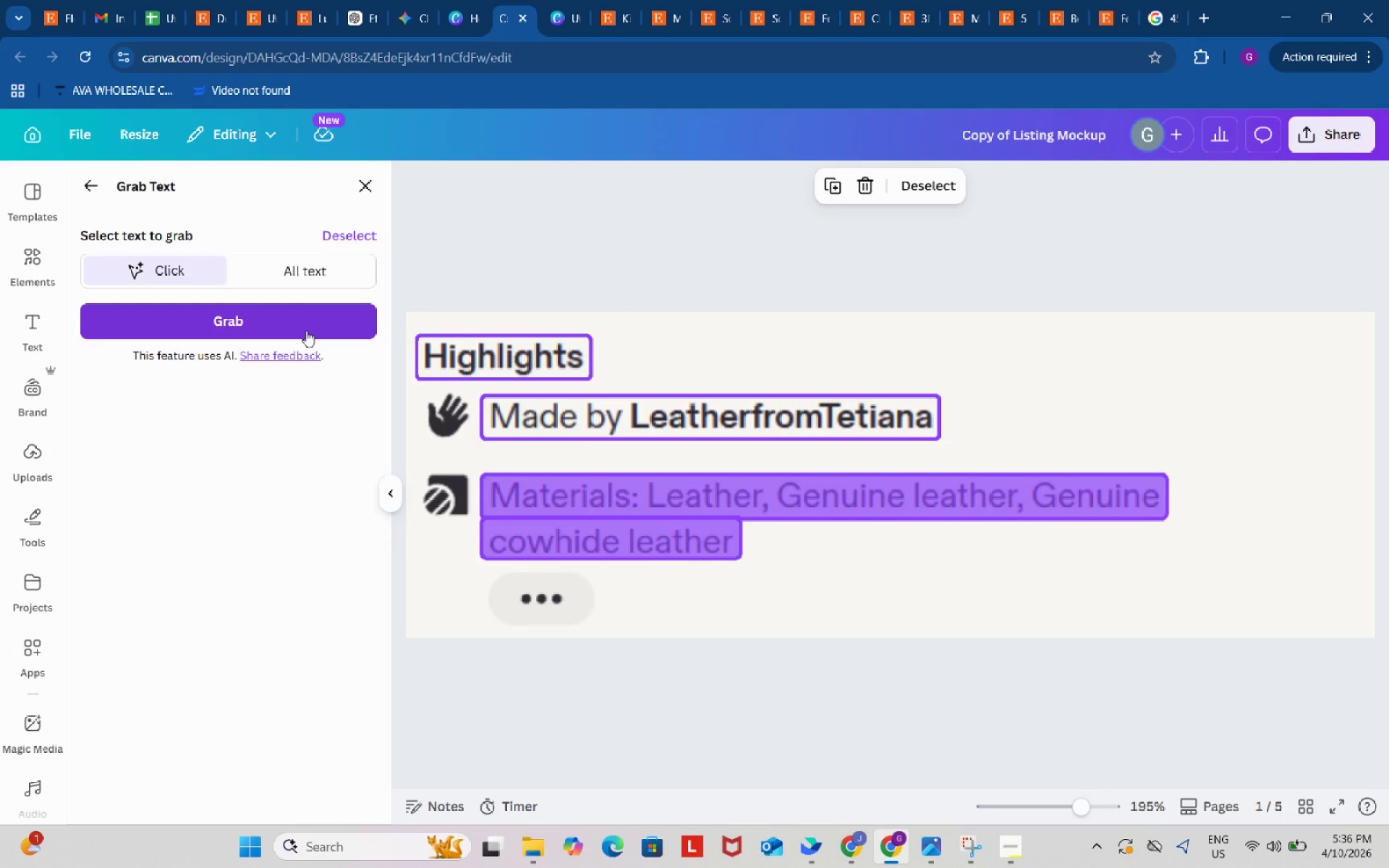 
left_click([306, 331])
 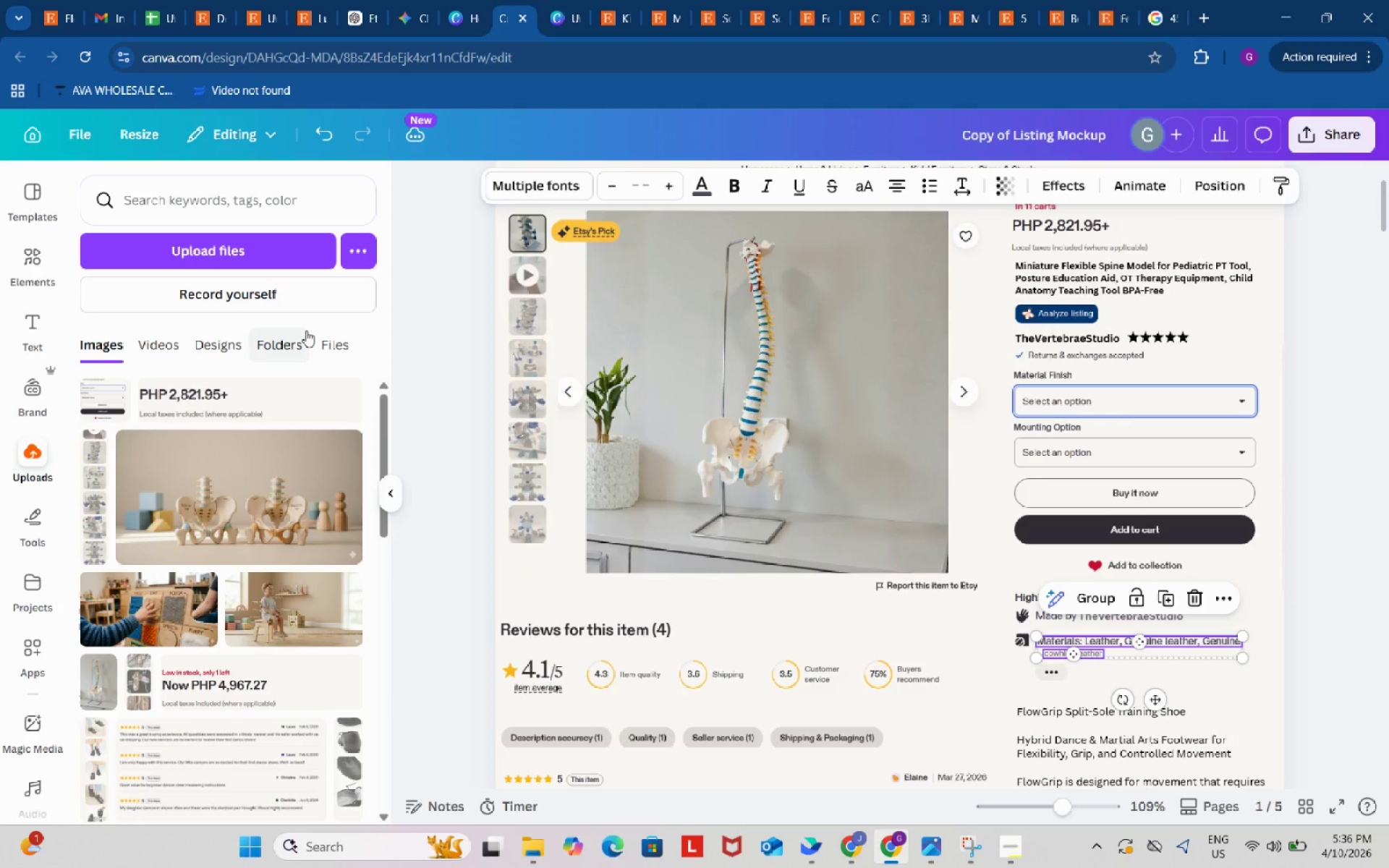 
wait(7.97)
 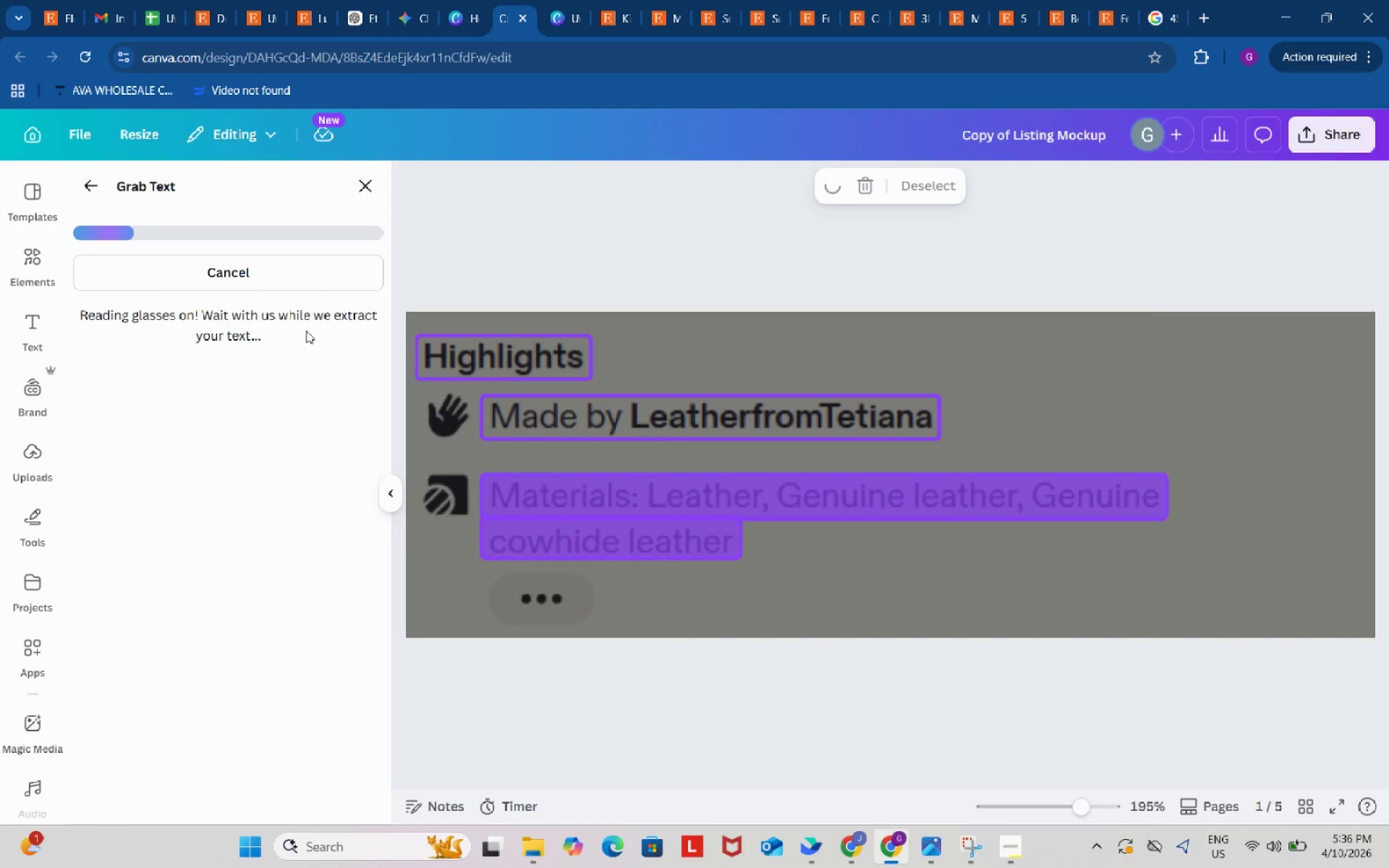 
left_click([166, 1])
 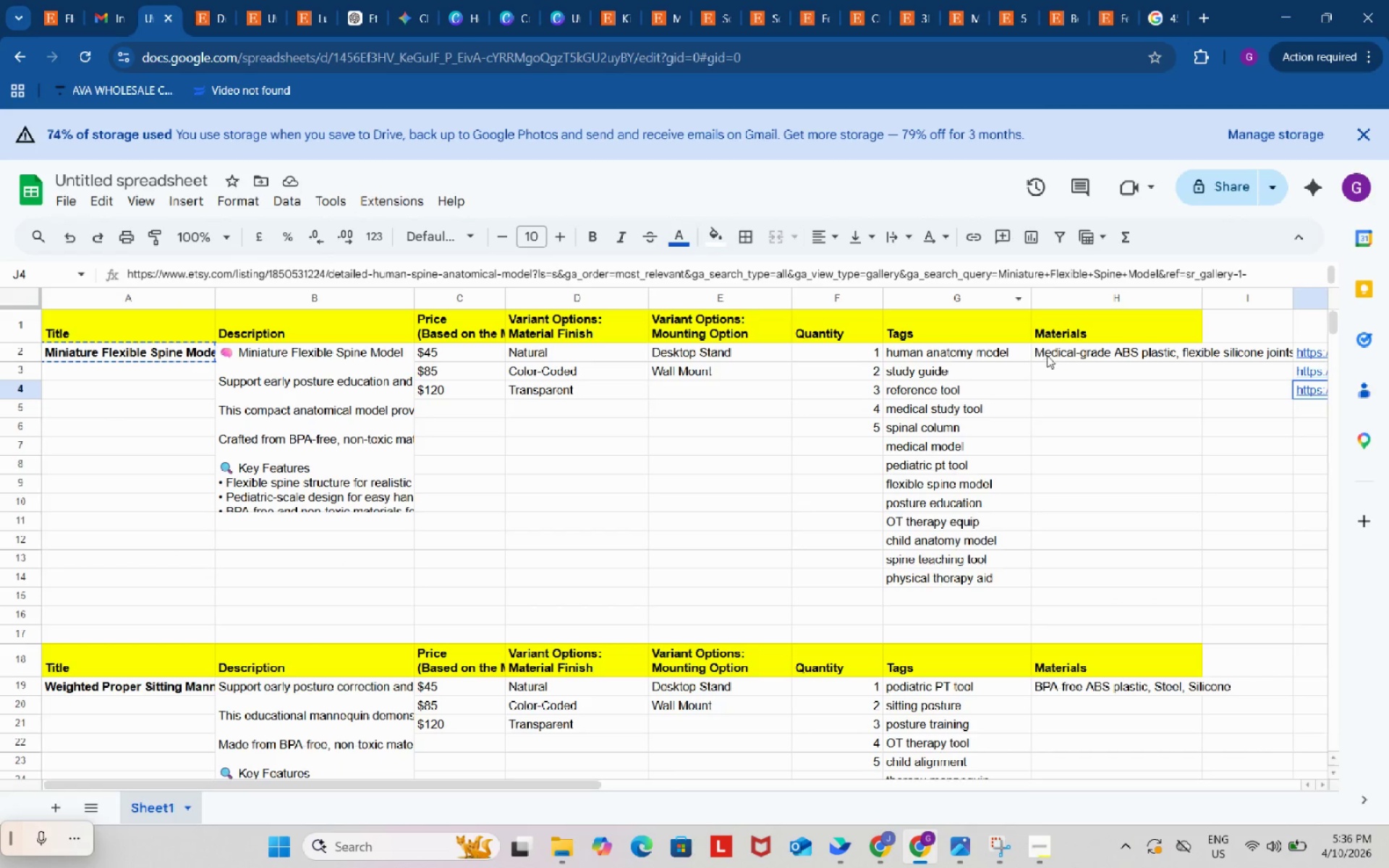 
left_click([1052, 357])
 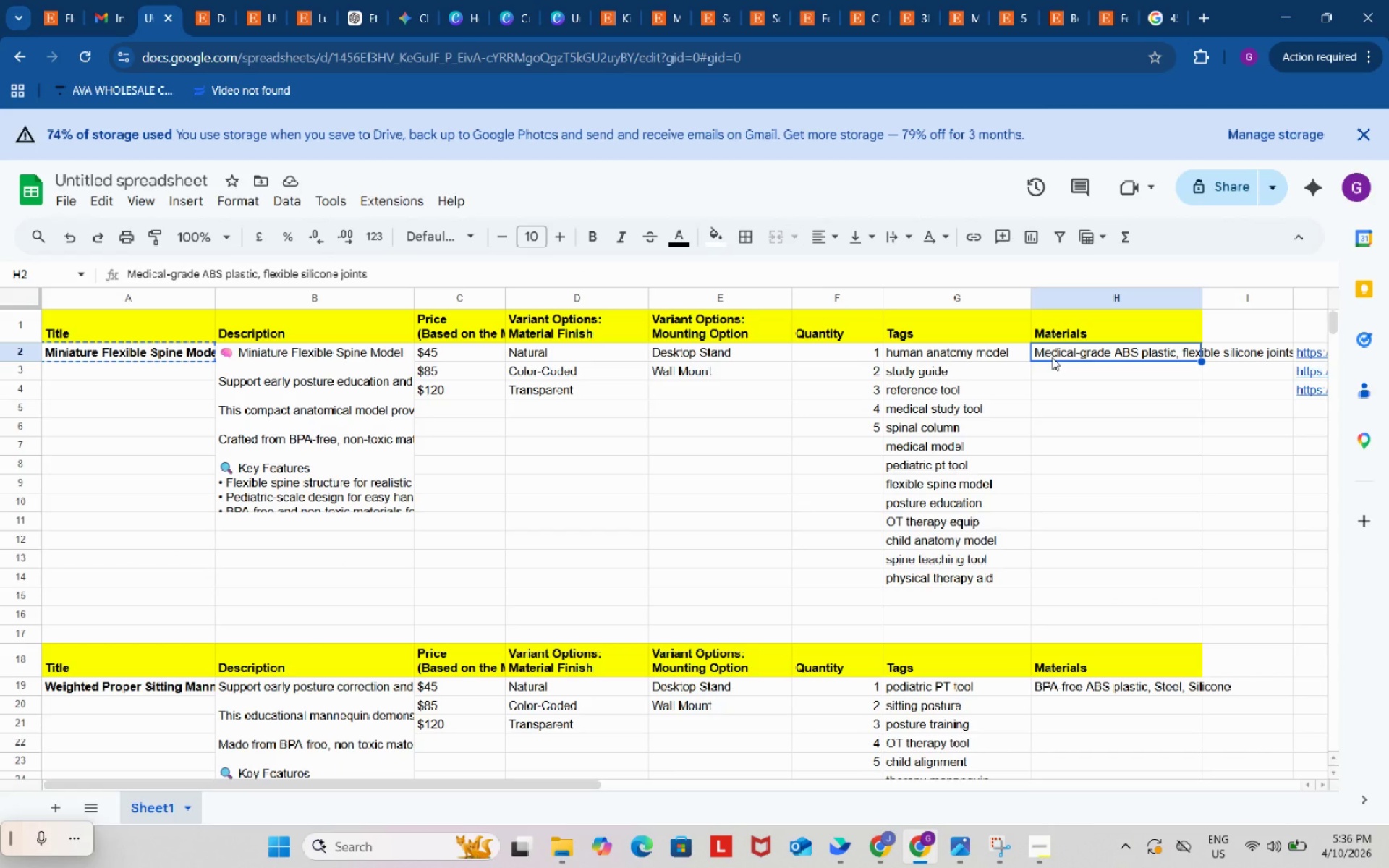 
key(Control+C)
 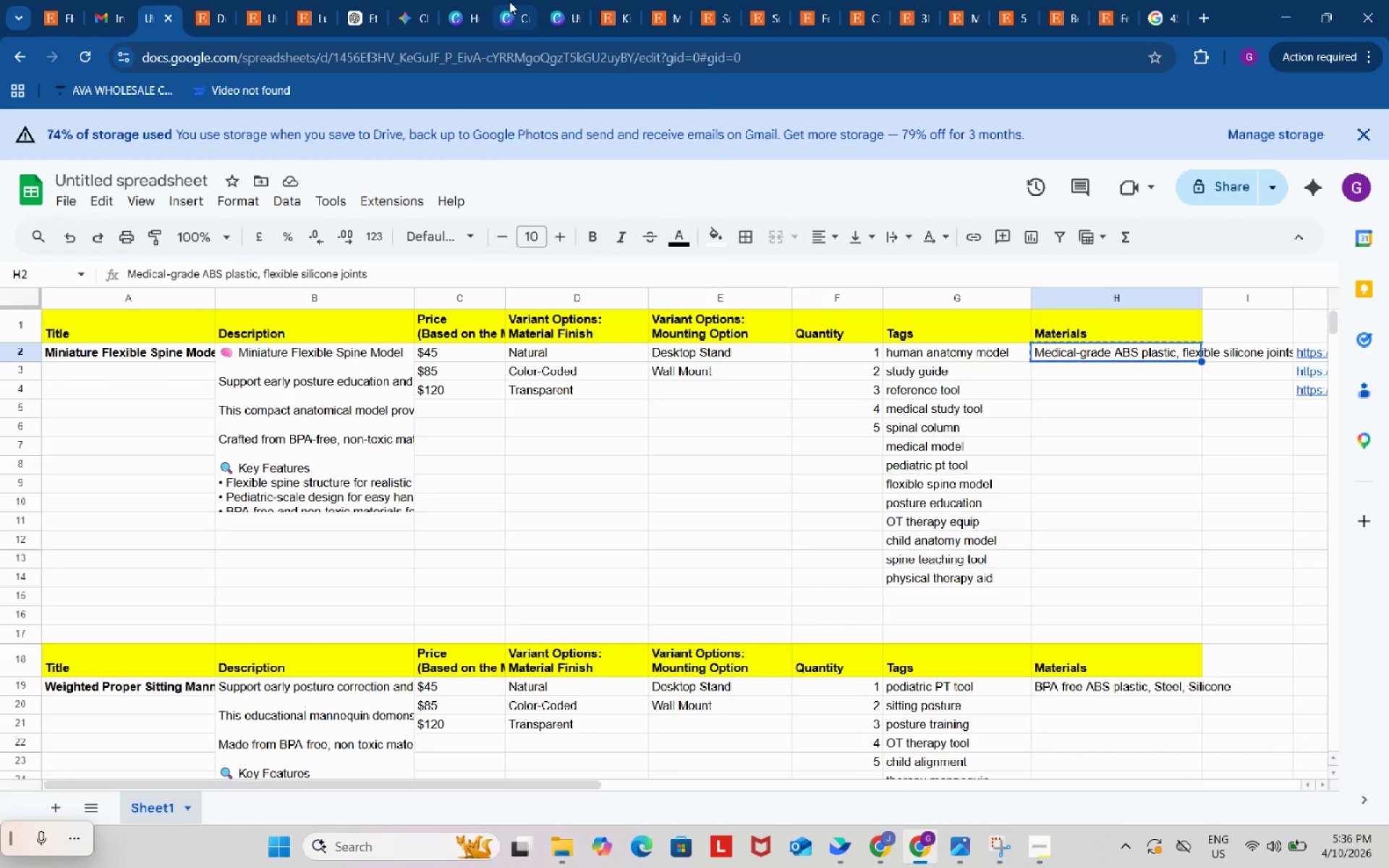 
left_click([509, 1])
 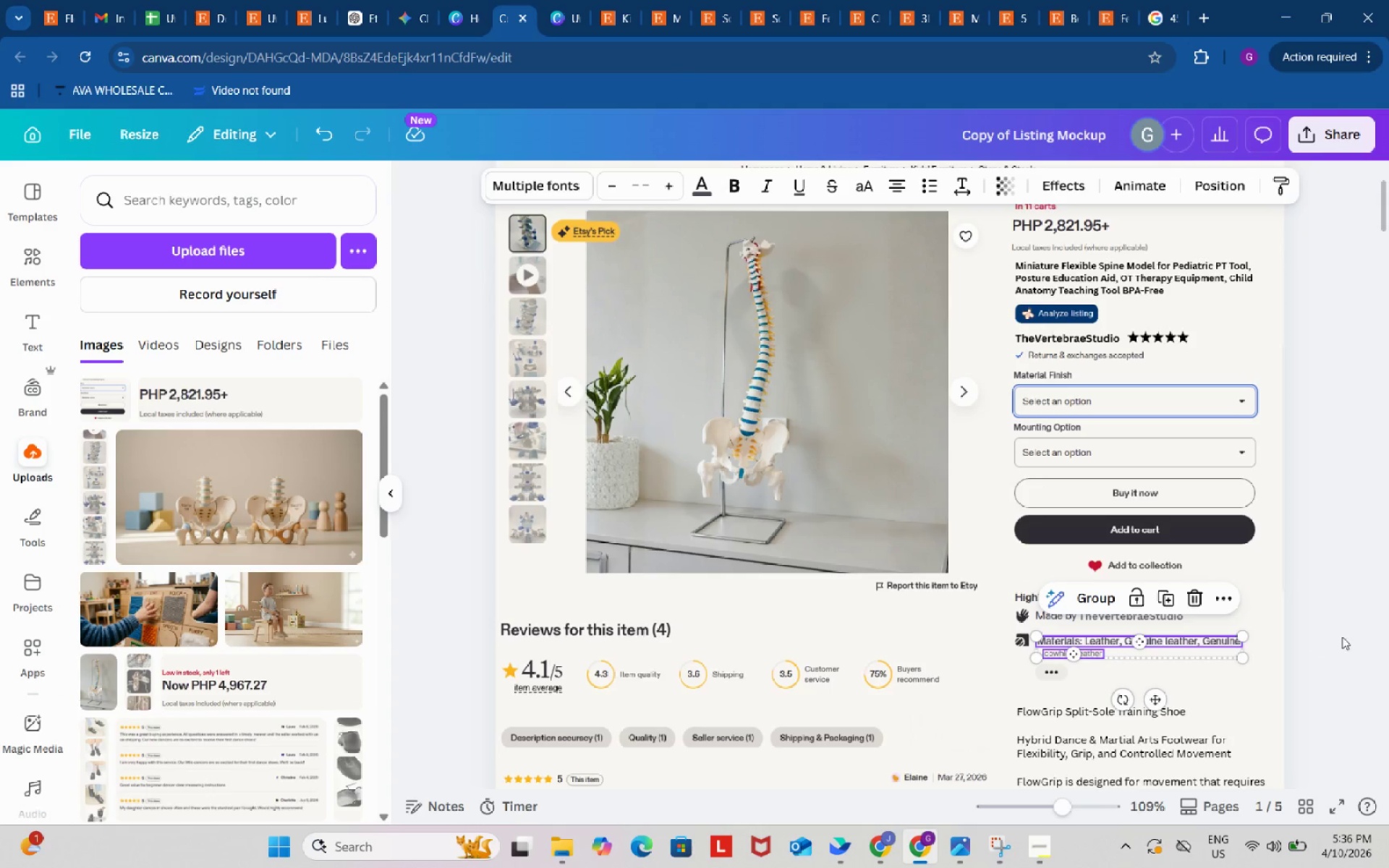 
left_click([1343, 637])
 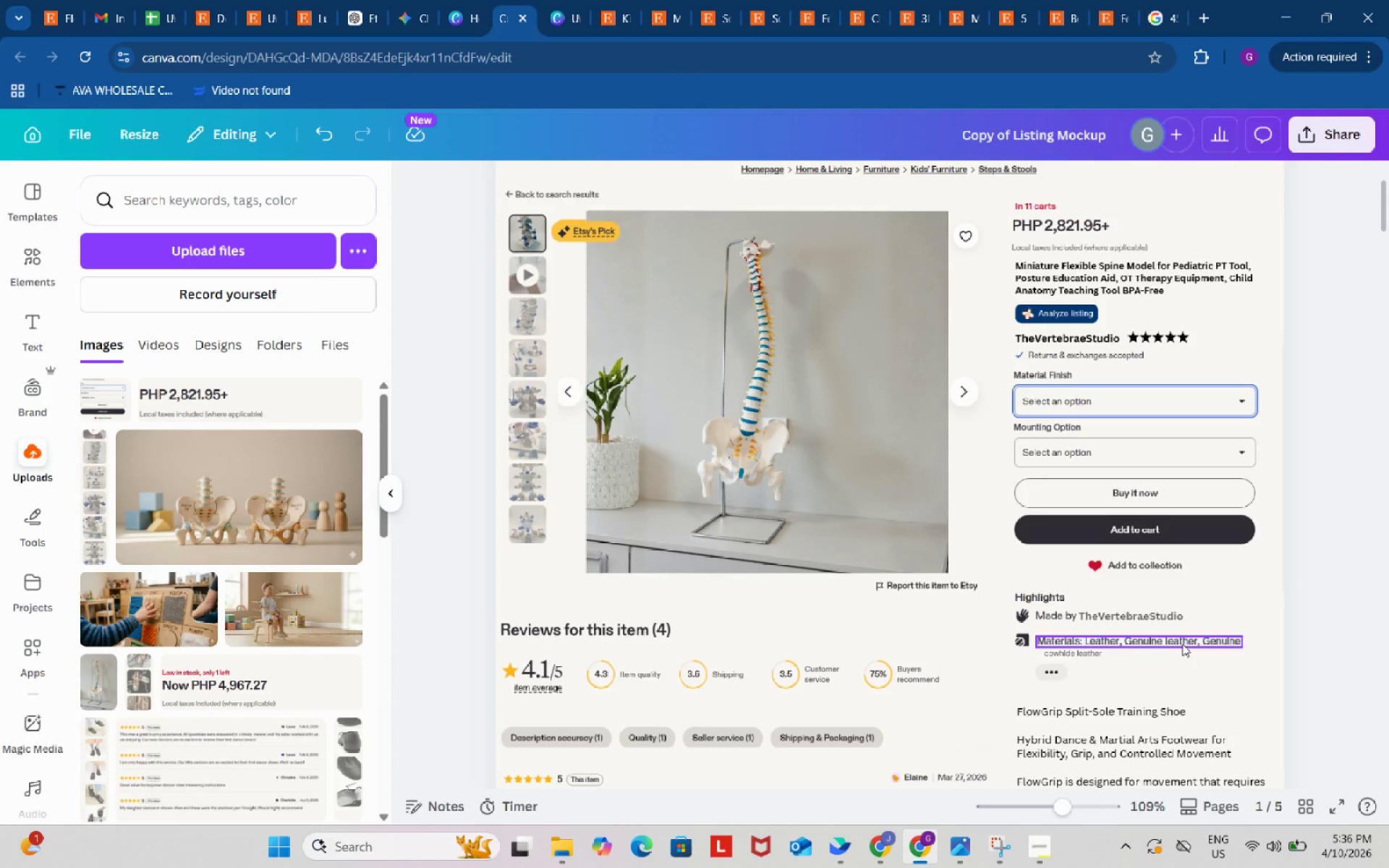 
double_click([1182, 644])
 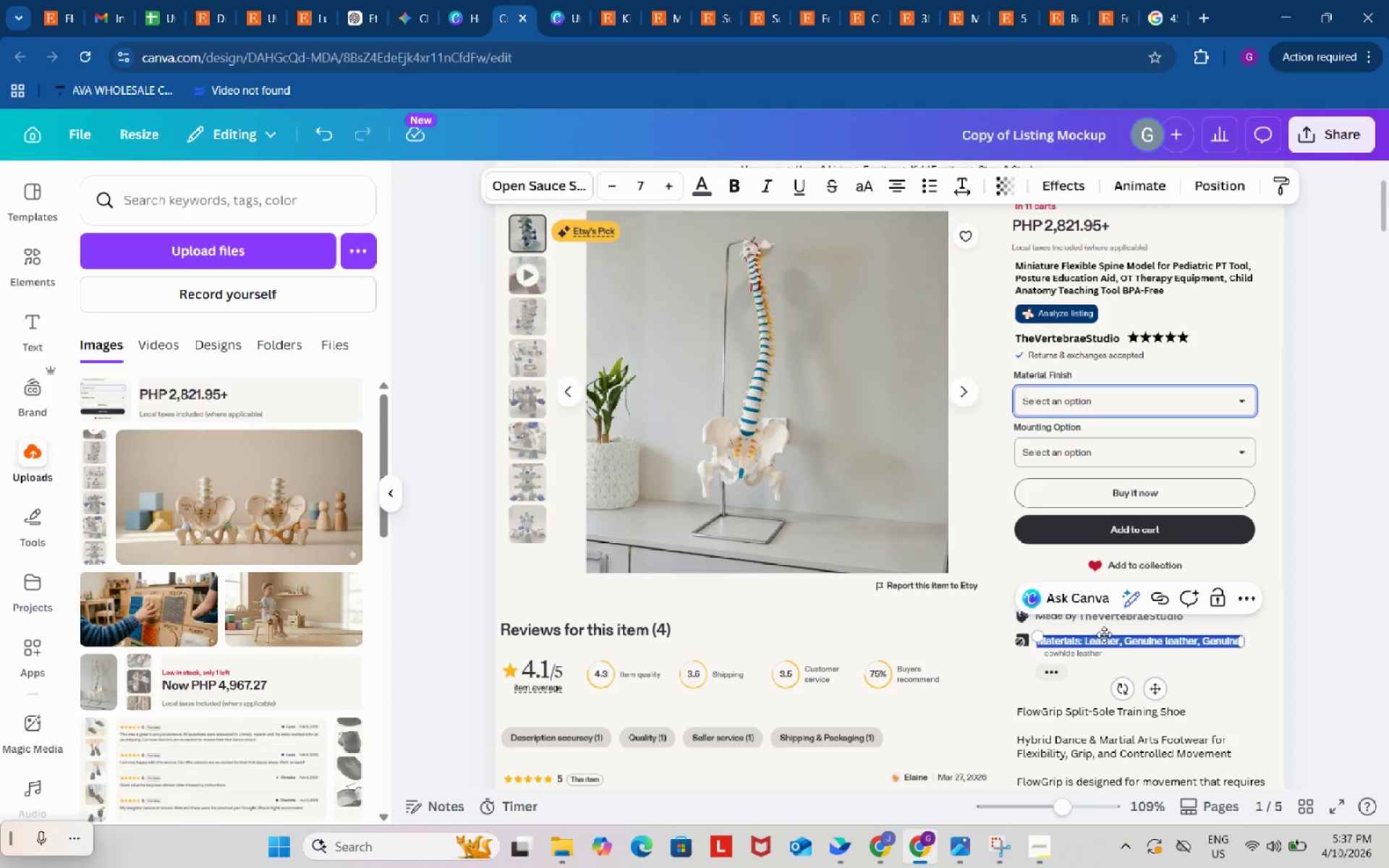 
left_click([1104, 634])
 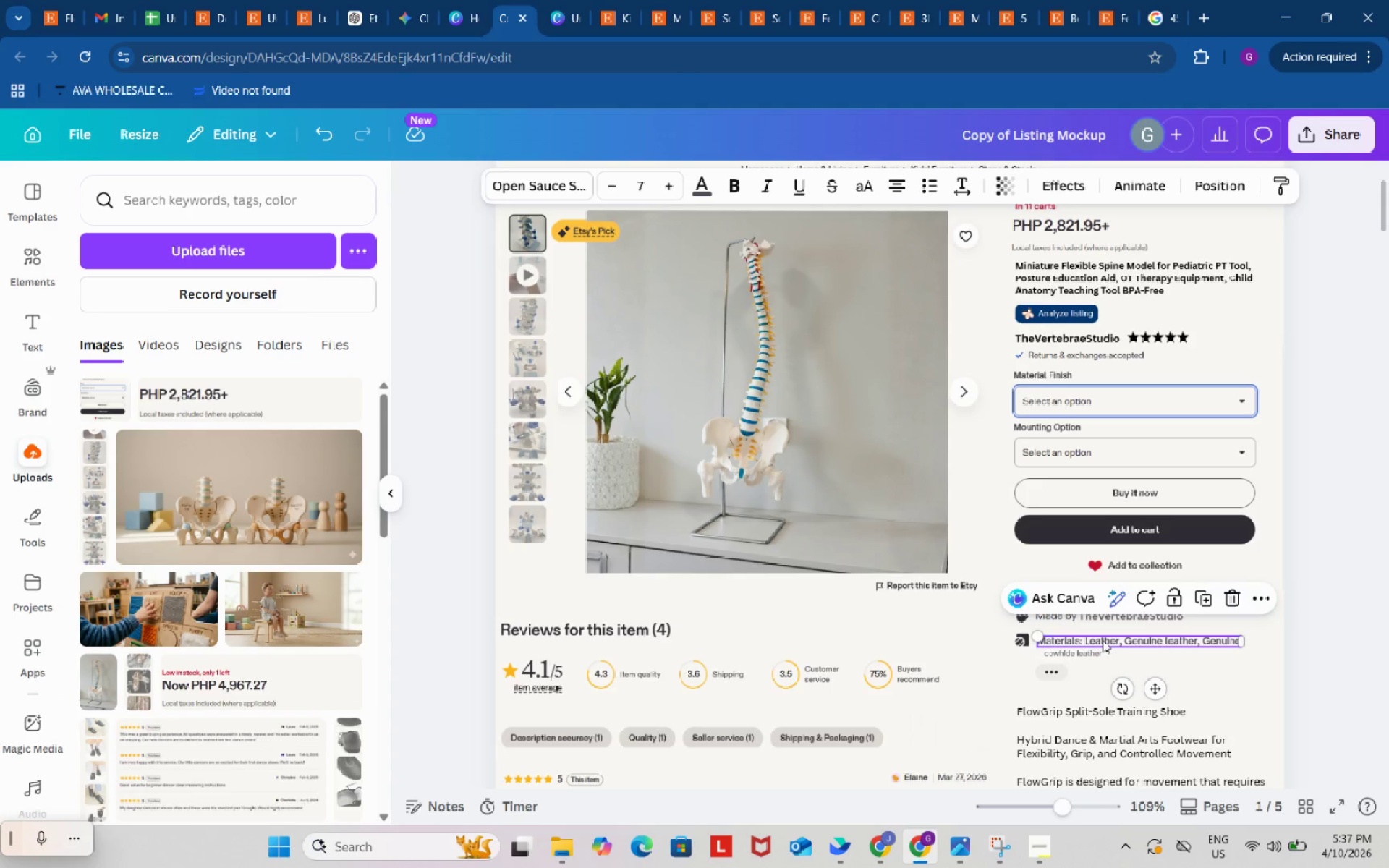 
double_click([1103, 640])
 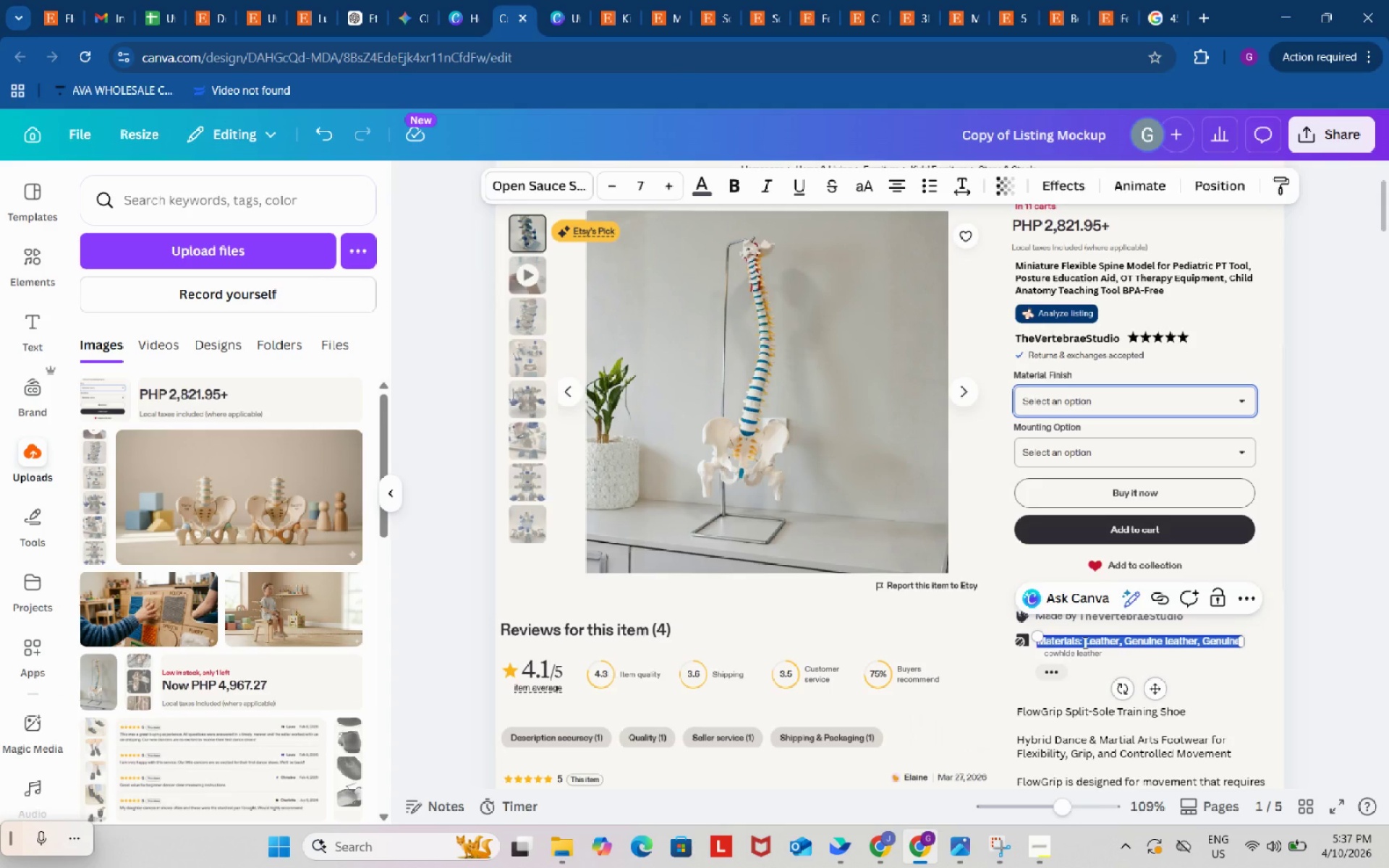 
left_click([1084, 642])
 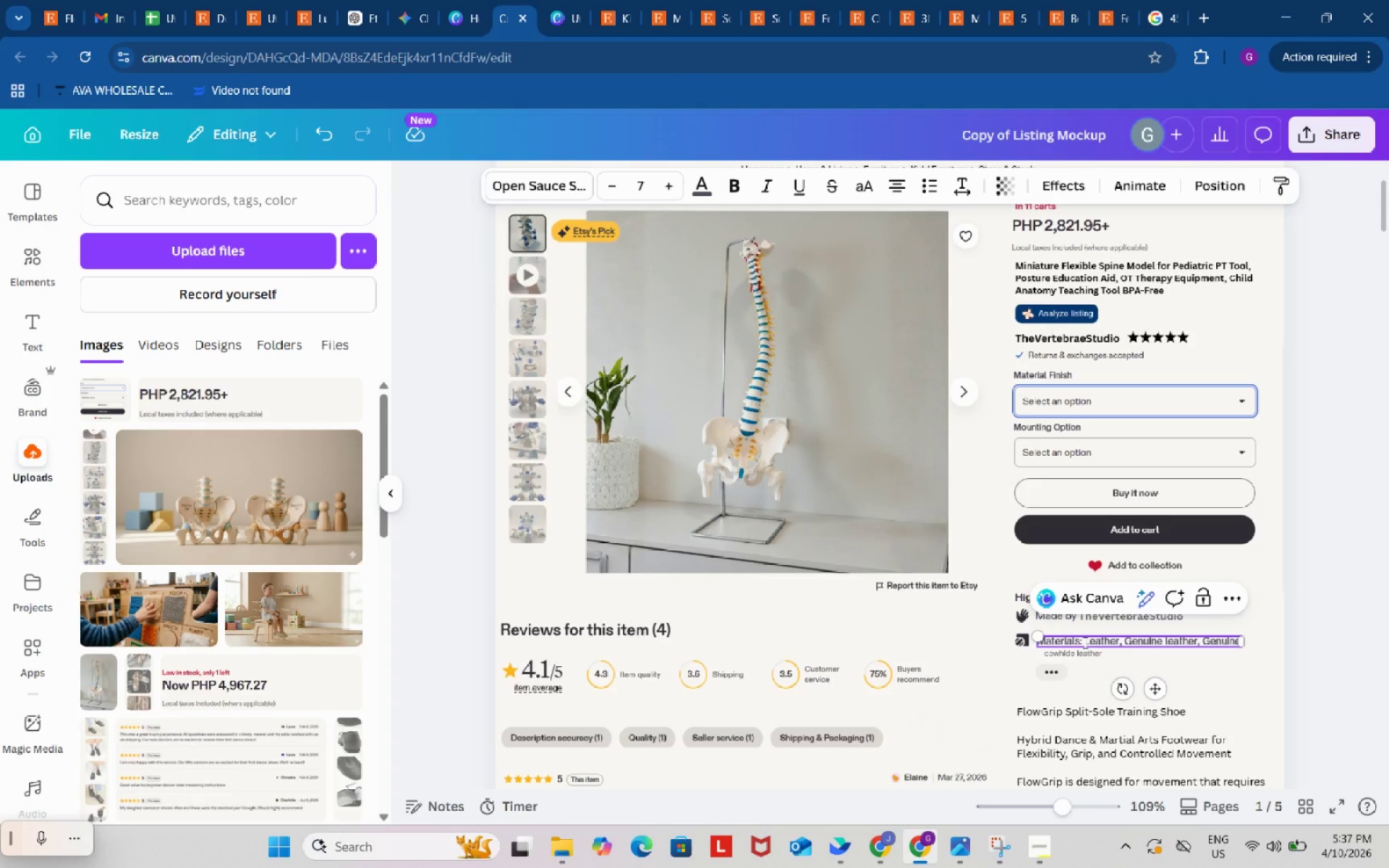 
left_click_drag(start_coordinate=[1084, 642], to_coordinate=[1131, 647])
 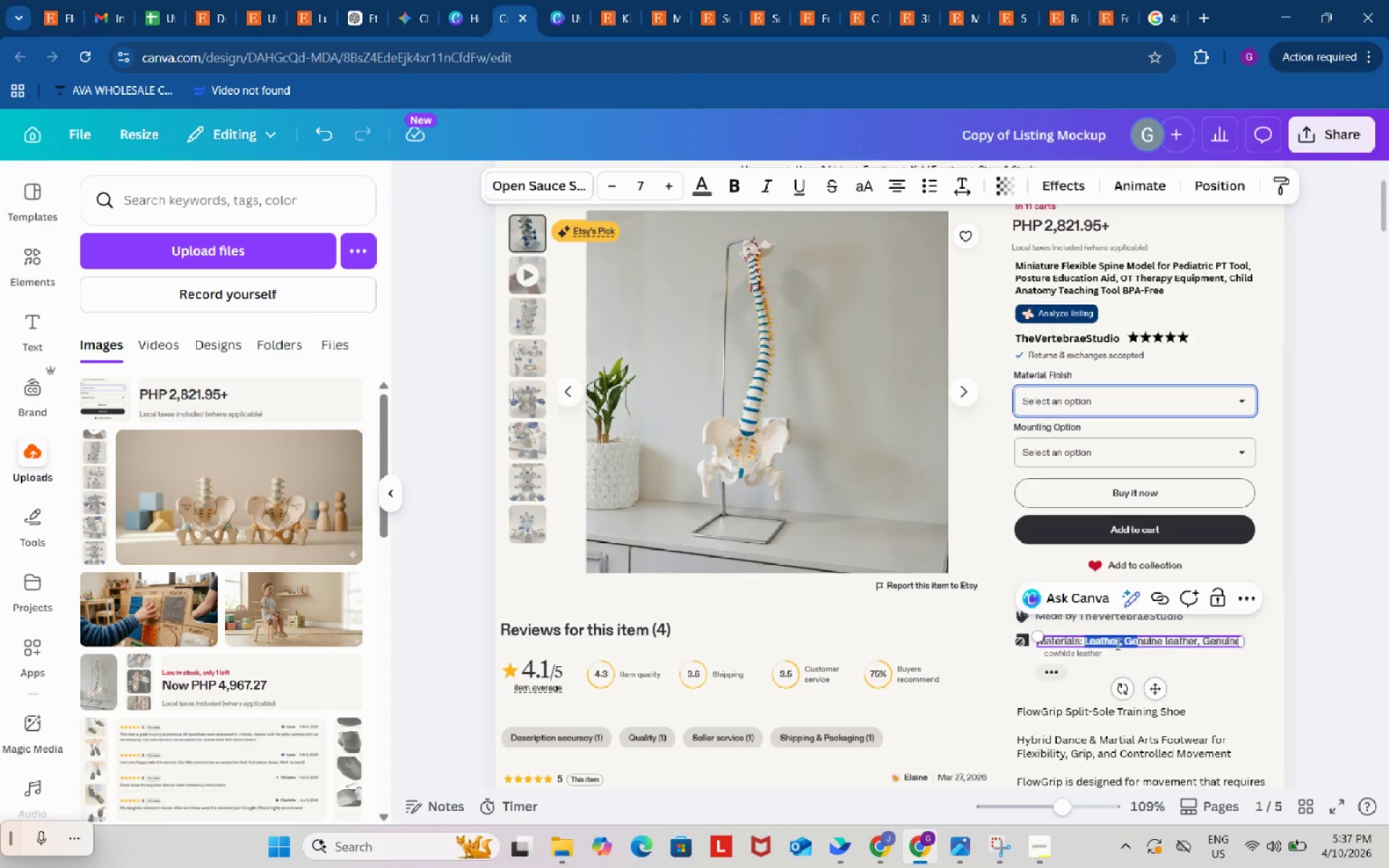 
left_click([1116, 644])
 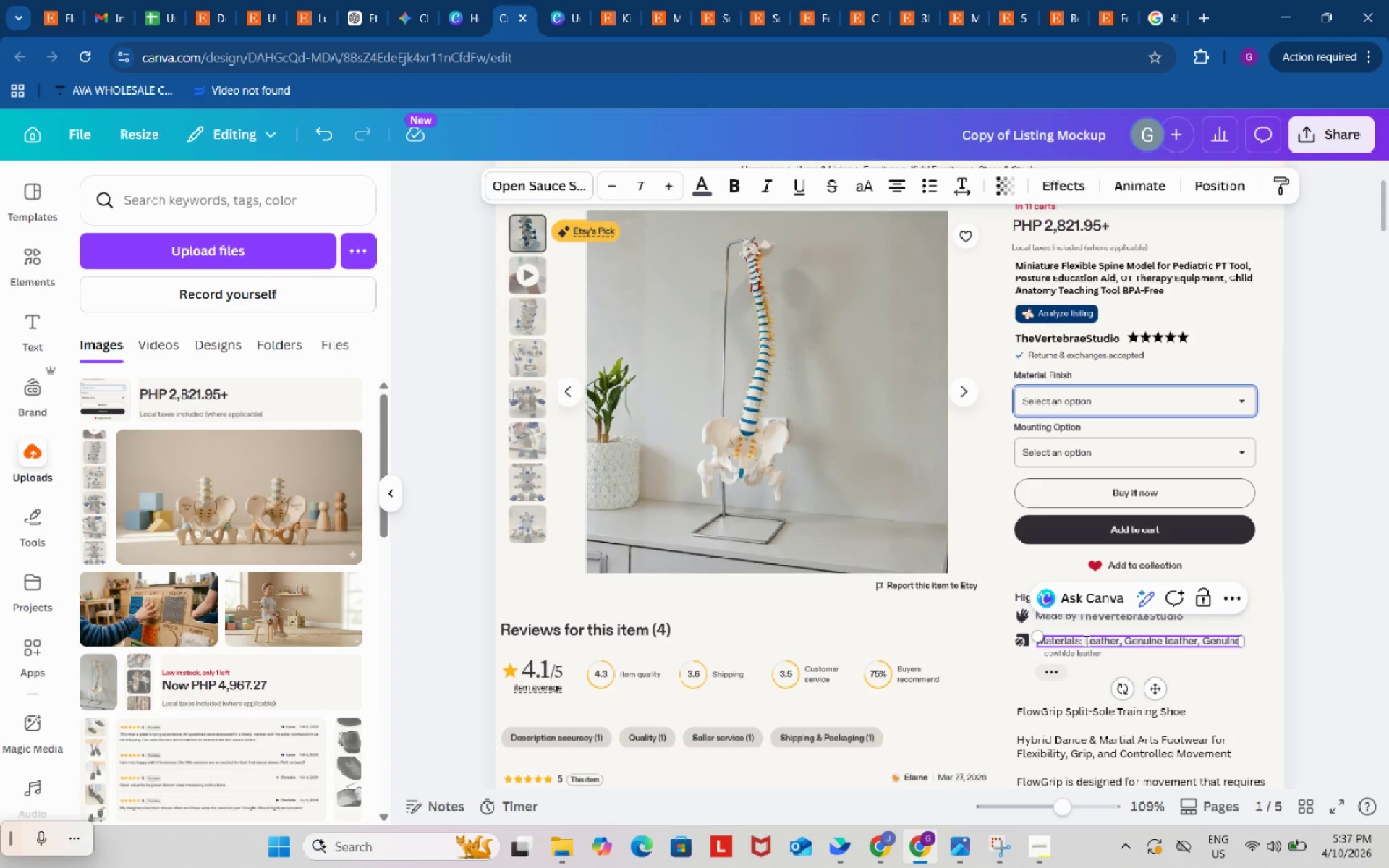 
left_click_drag(start_coordinate=[1085, 641], to_coordinate=[1252, 649])
 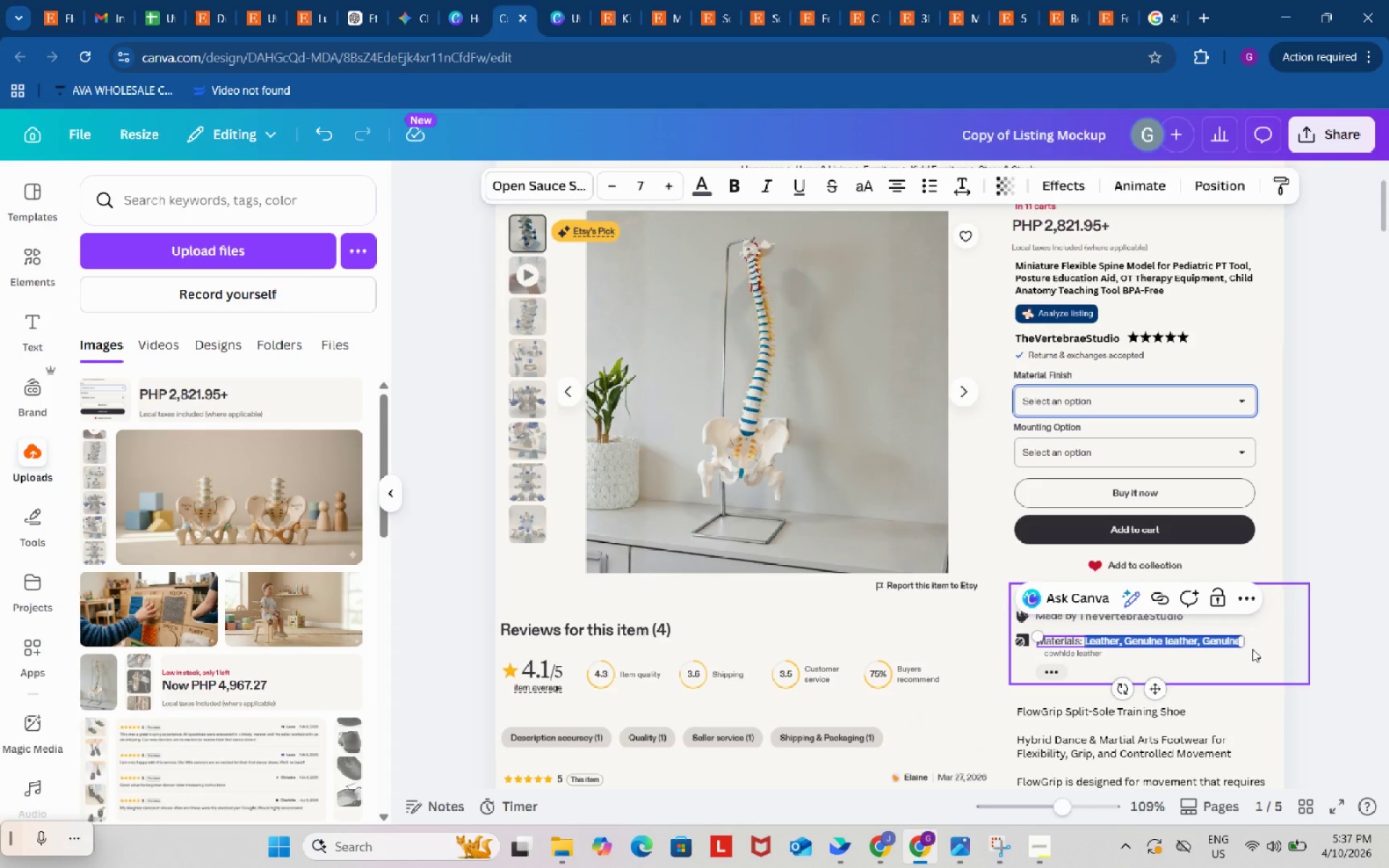 
key(Control+V)
 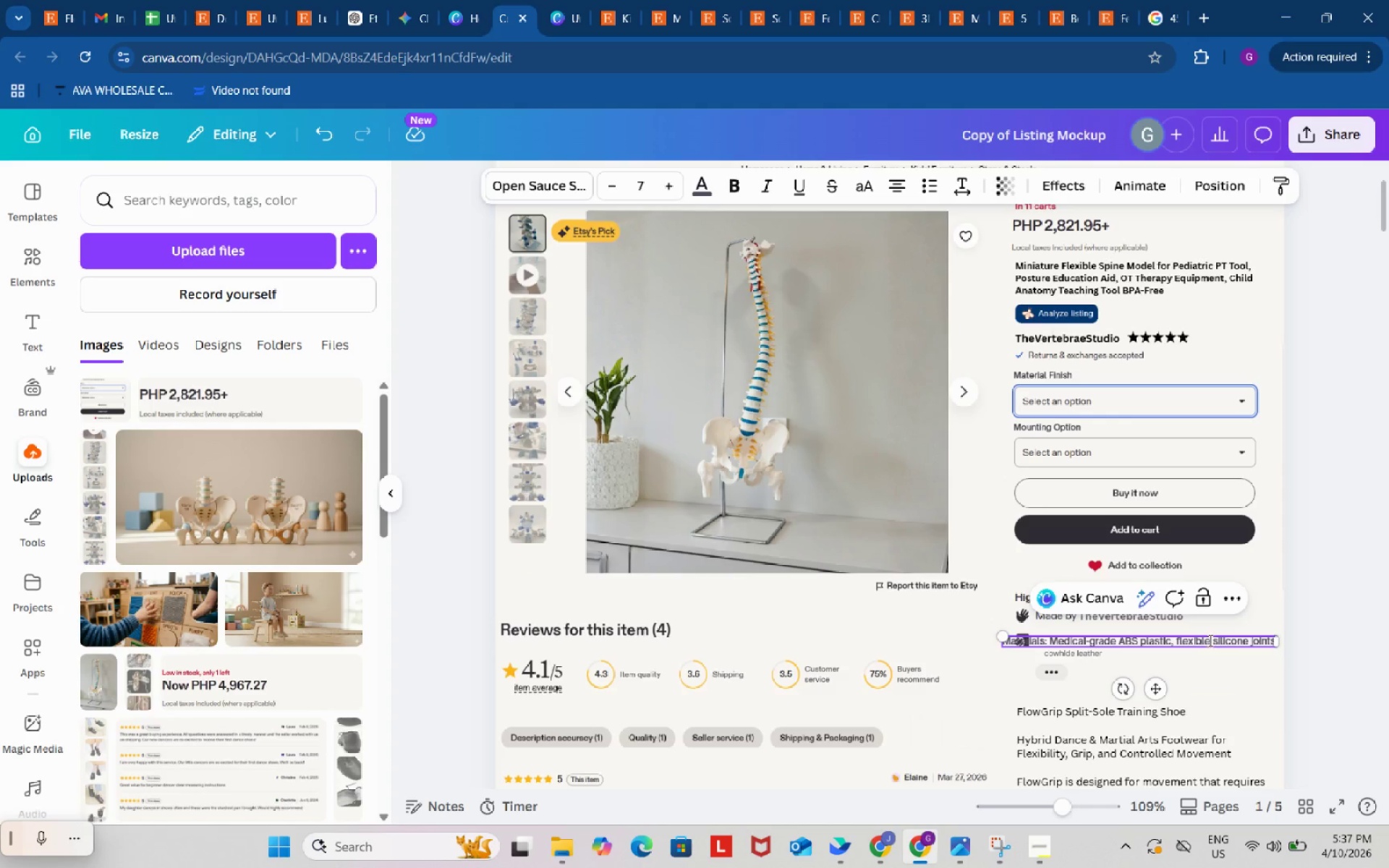 
wait(5.86)
 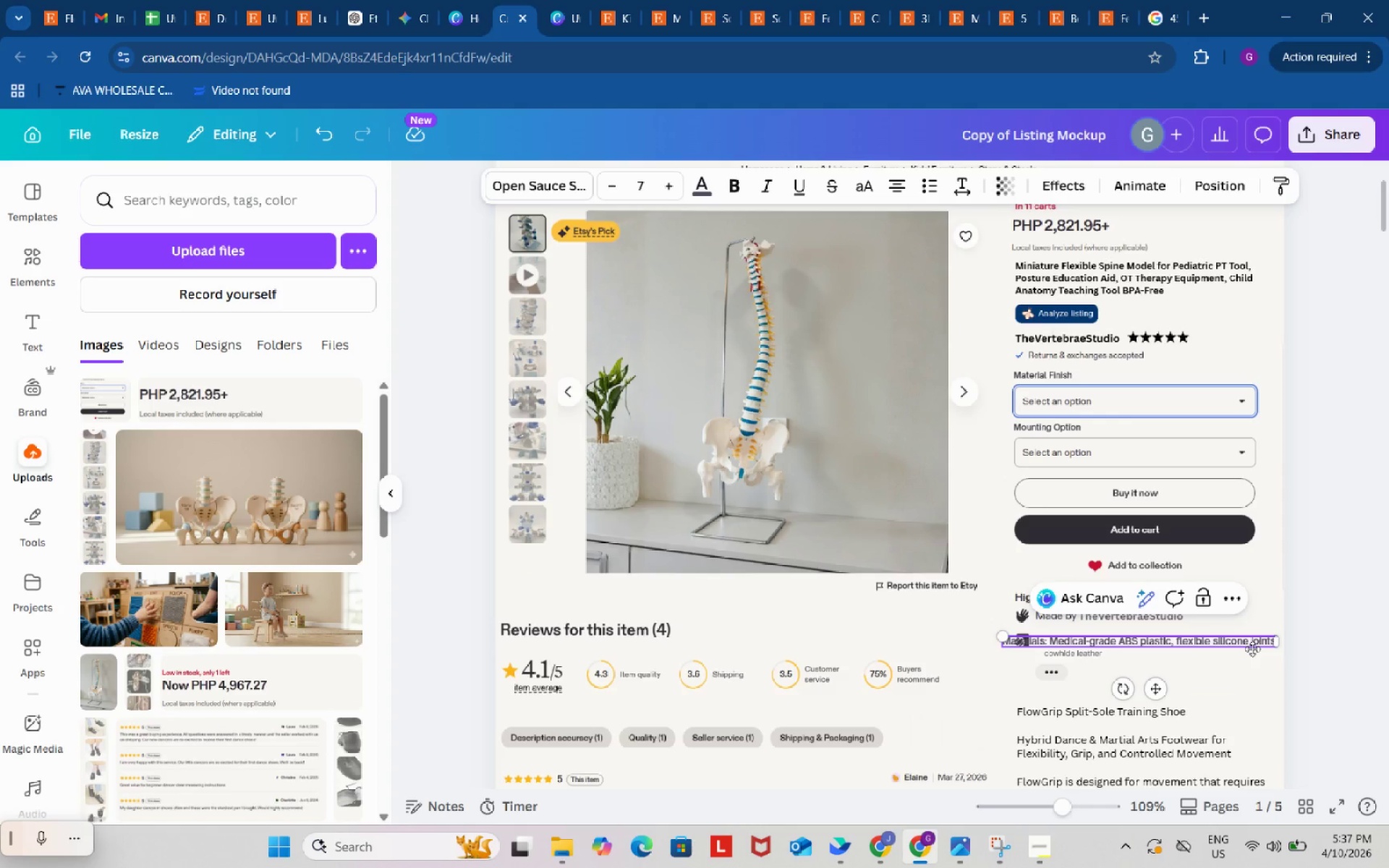 
left_click([1178, 640])
 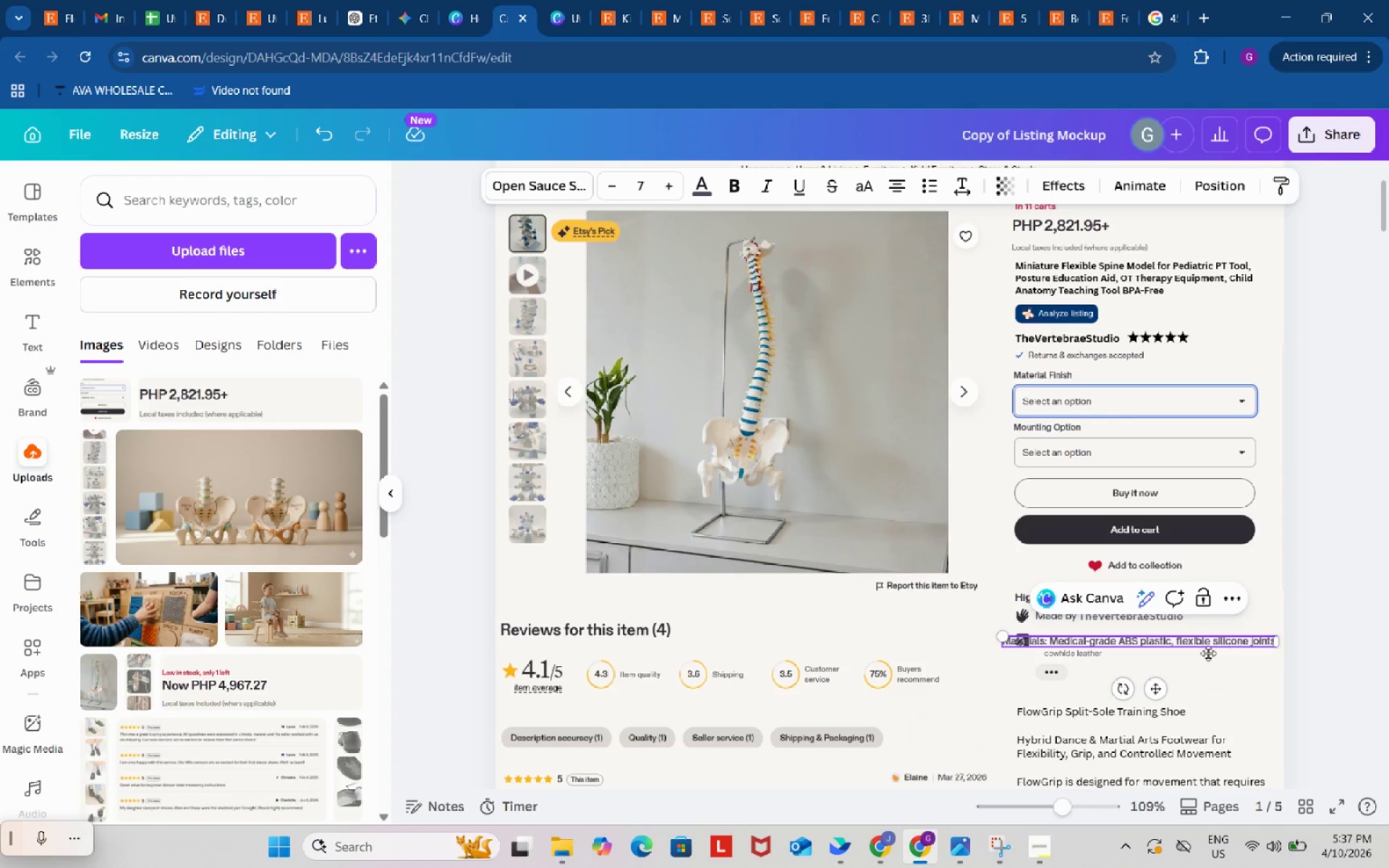 
wait(5.03)
 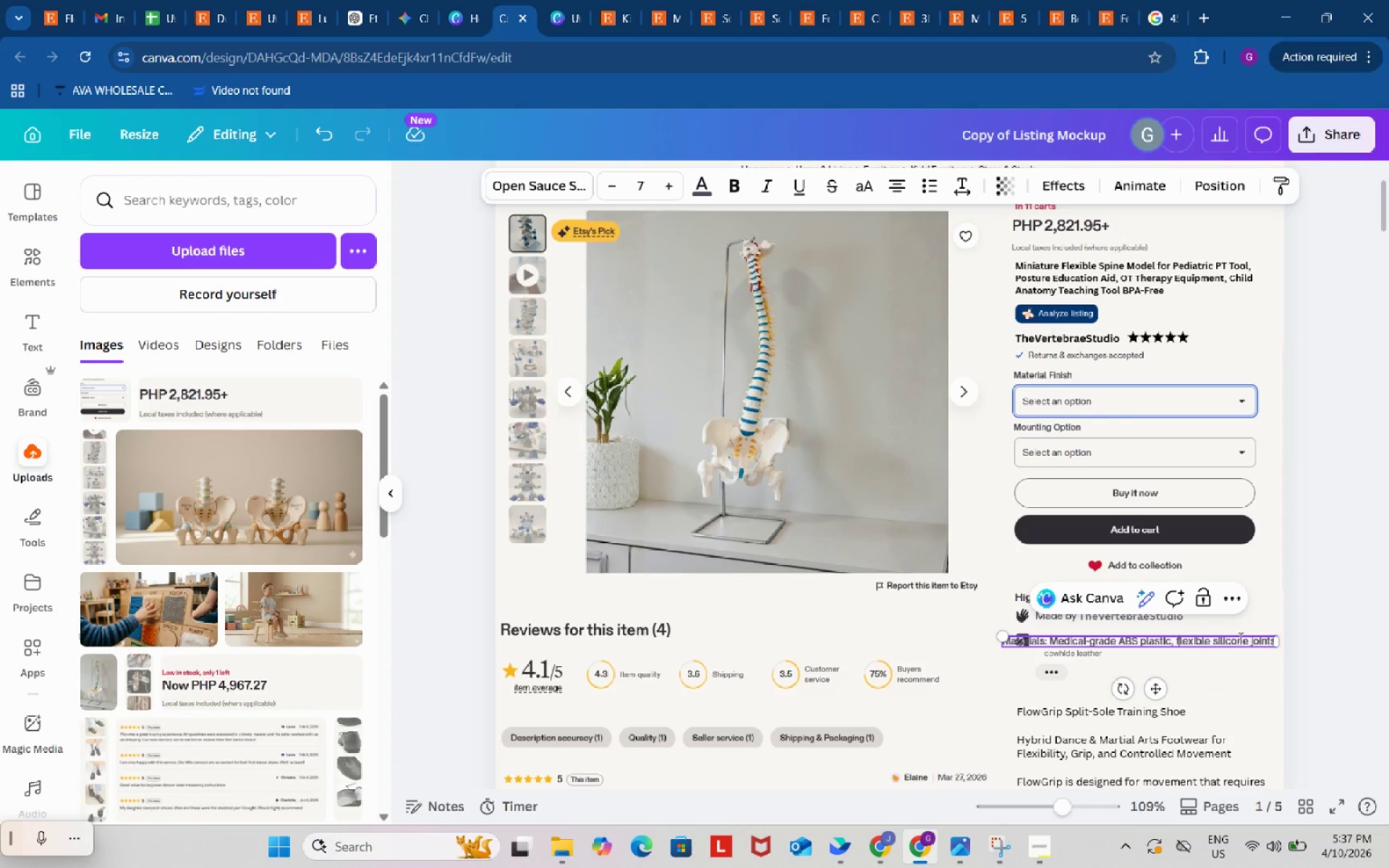 
left_click([166, 0])
 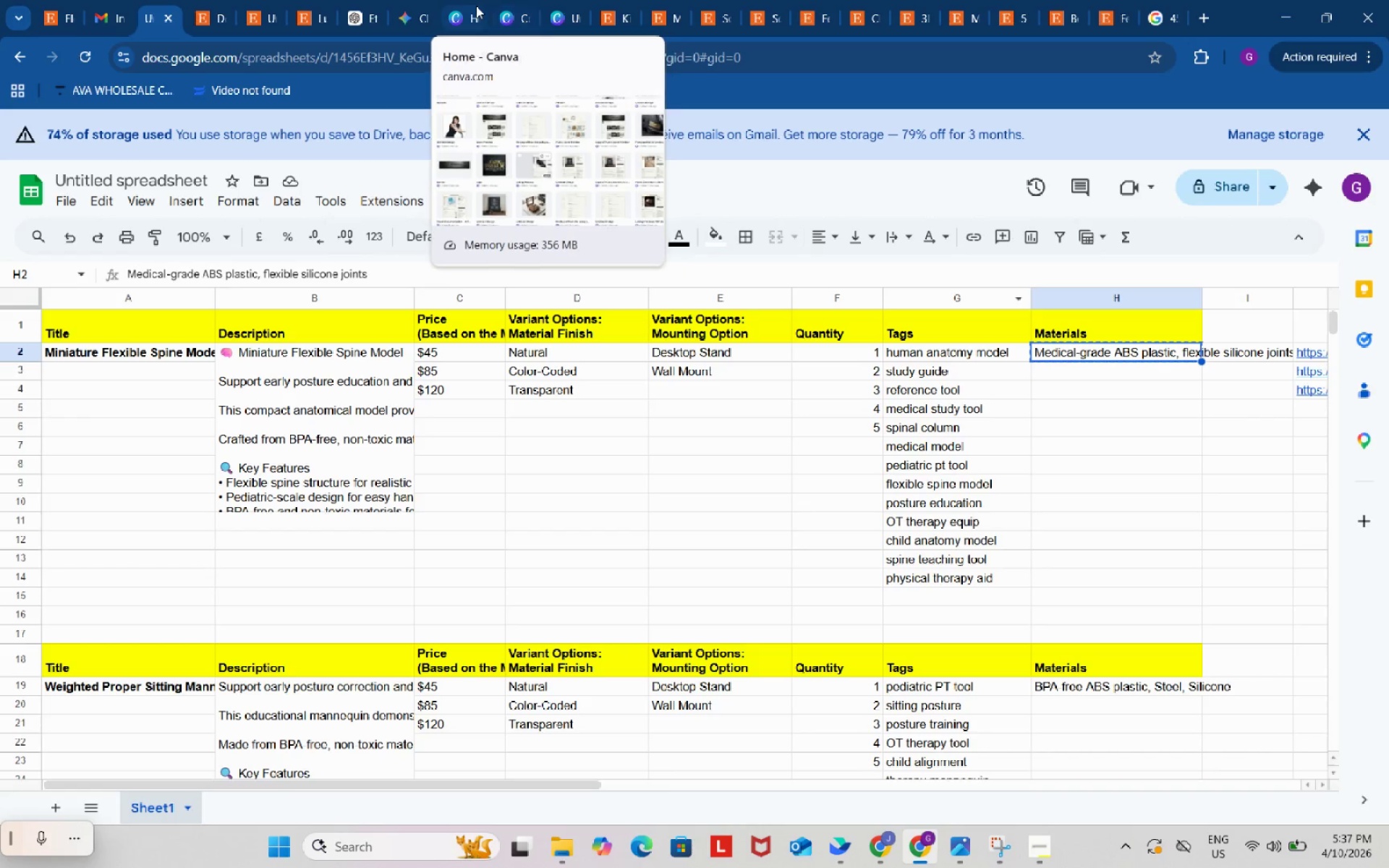 
wait(6.0)
 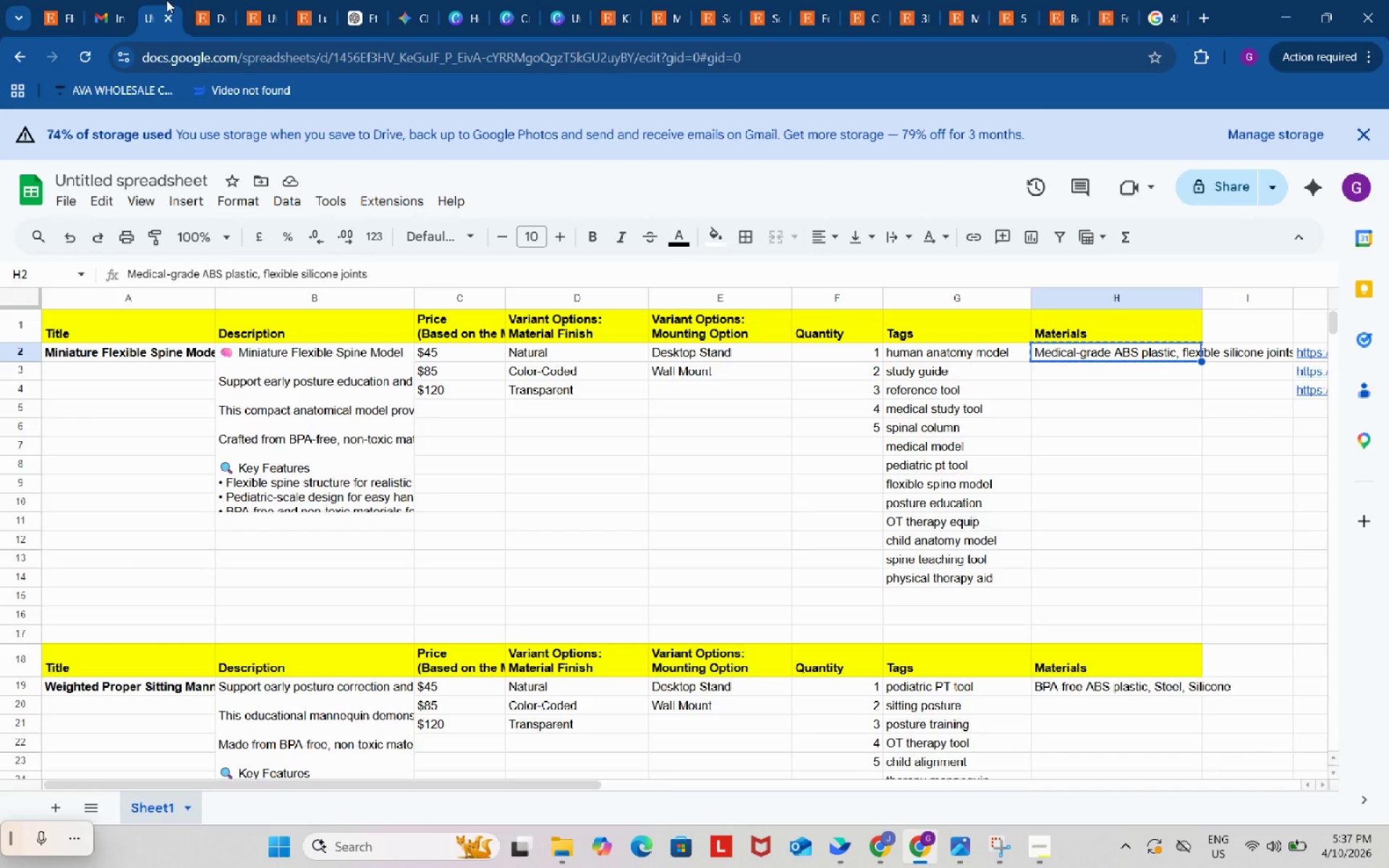 
left_click([515, 9])
 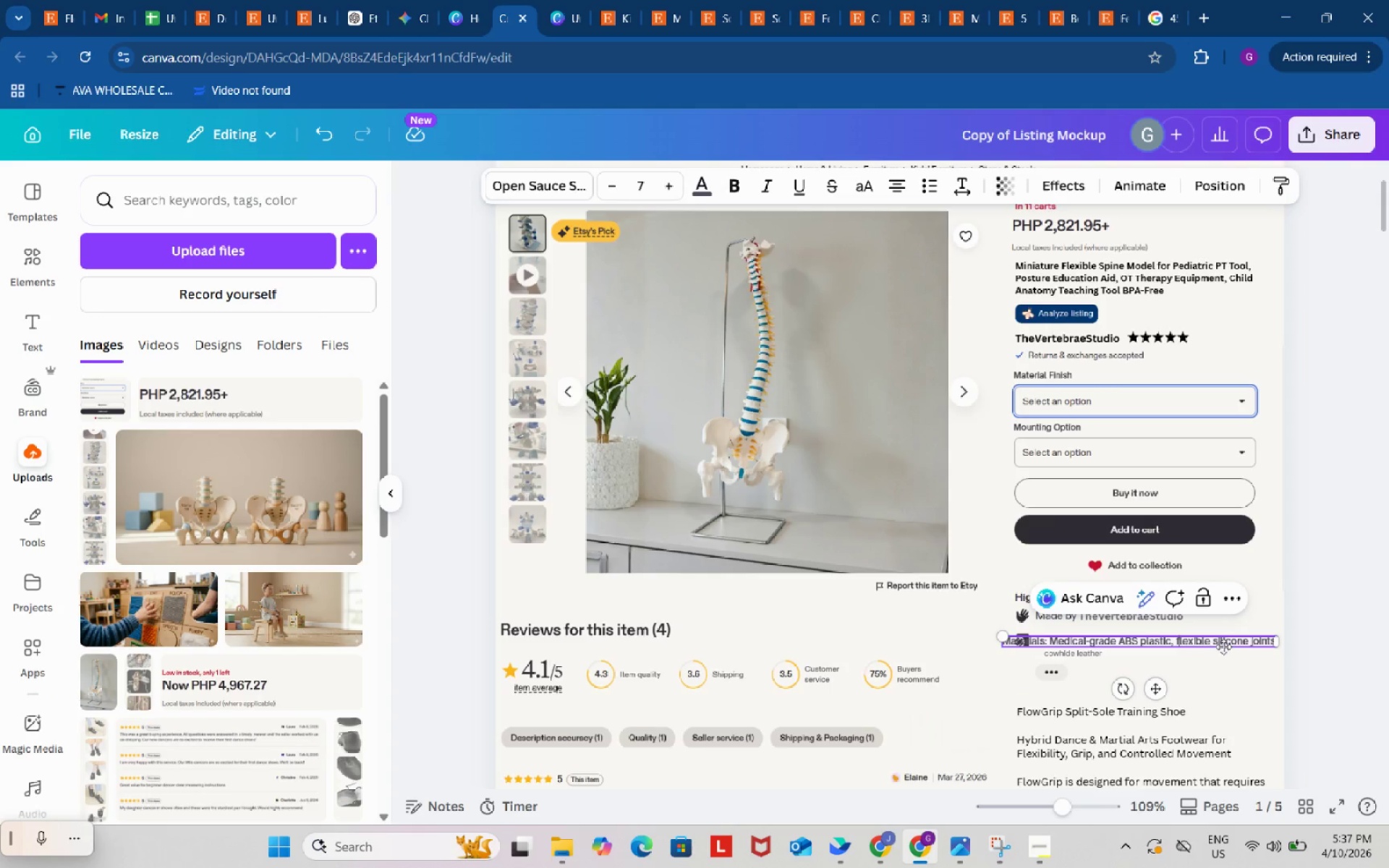 
left_click([1218, 639])
 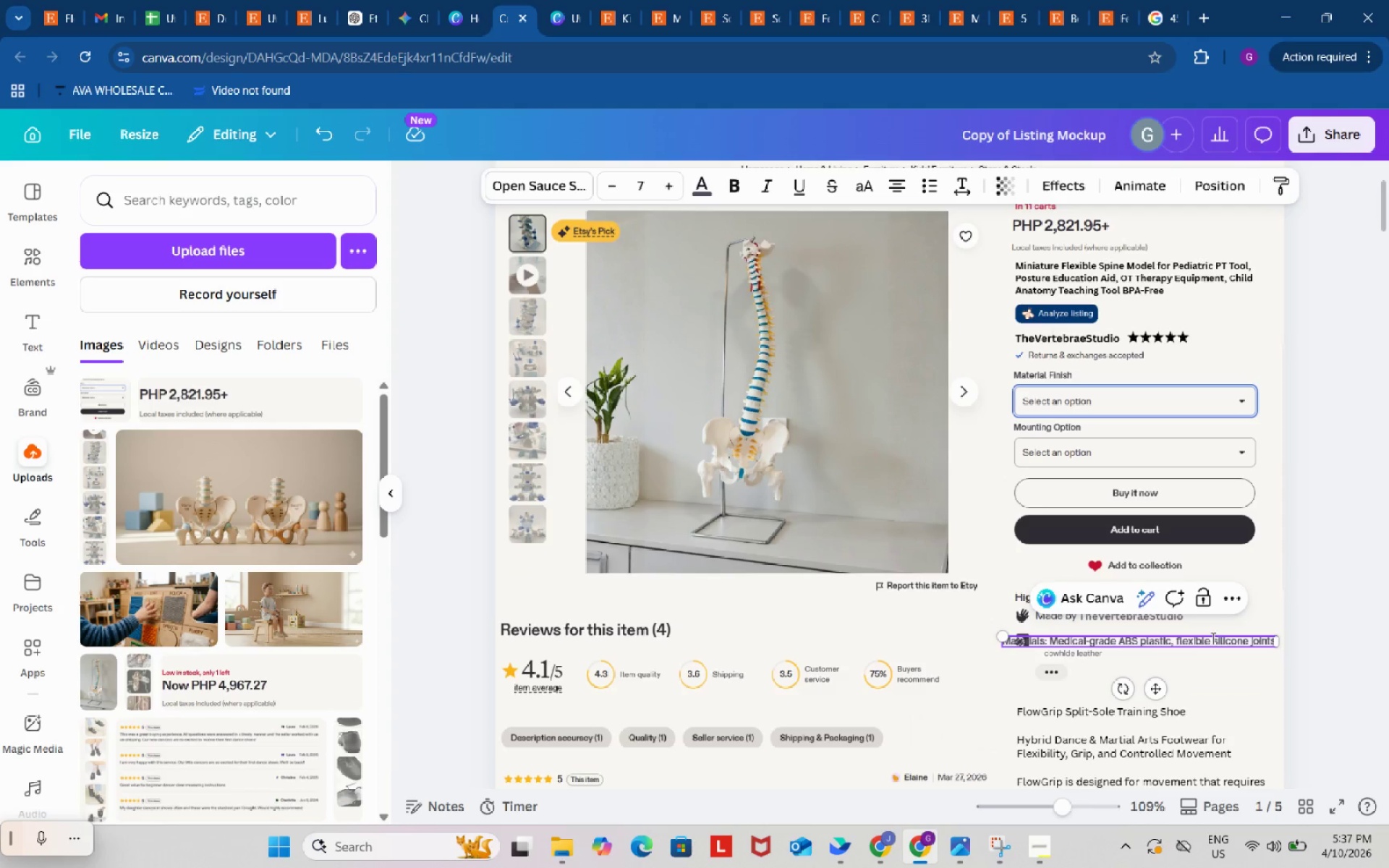 
left_click([1215, 639])
 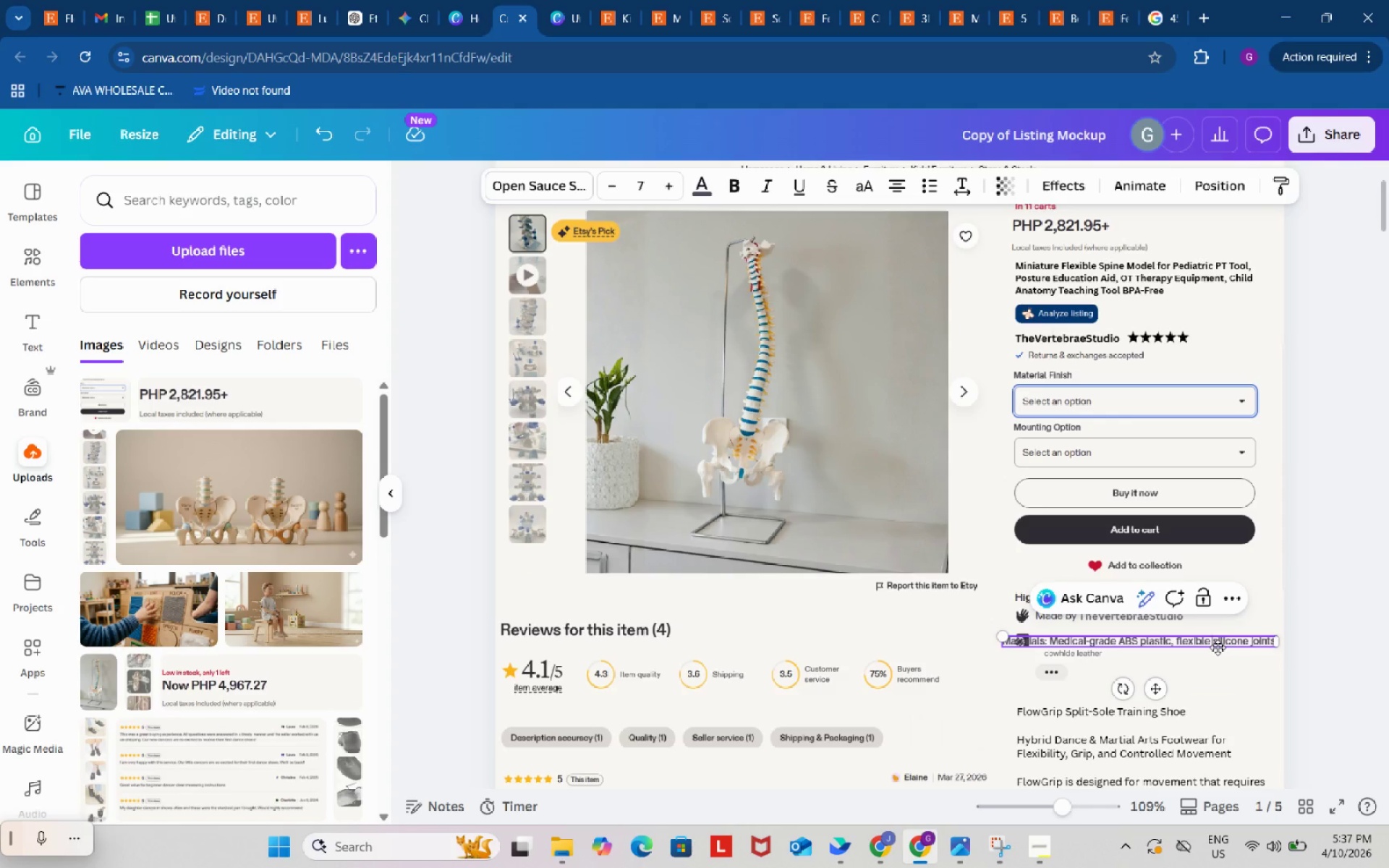 
key(Enter)
 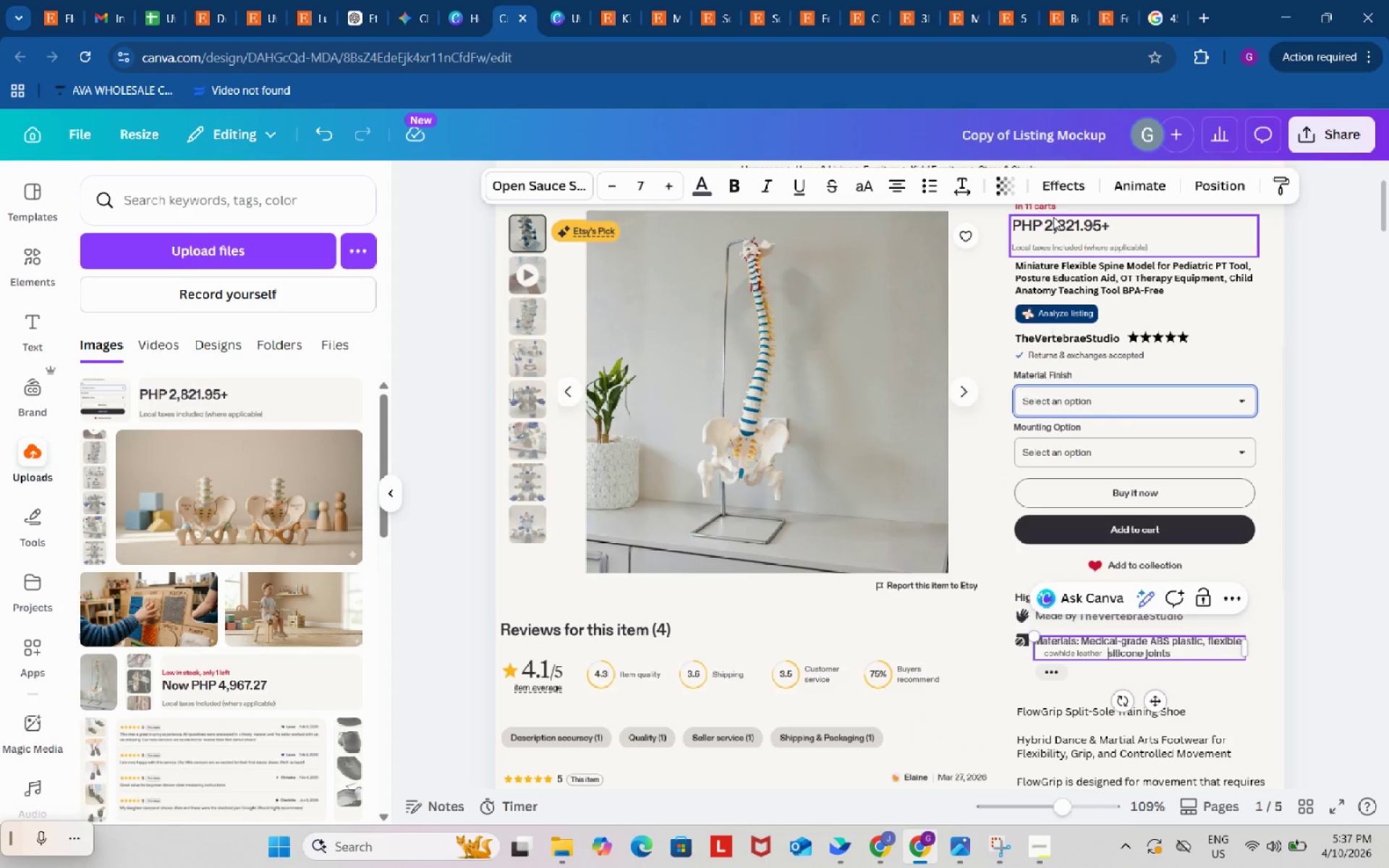 
left_click([892, 181])
 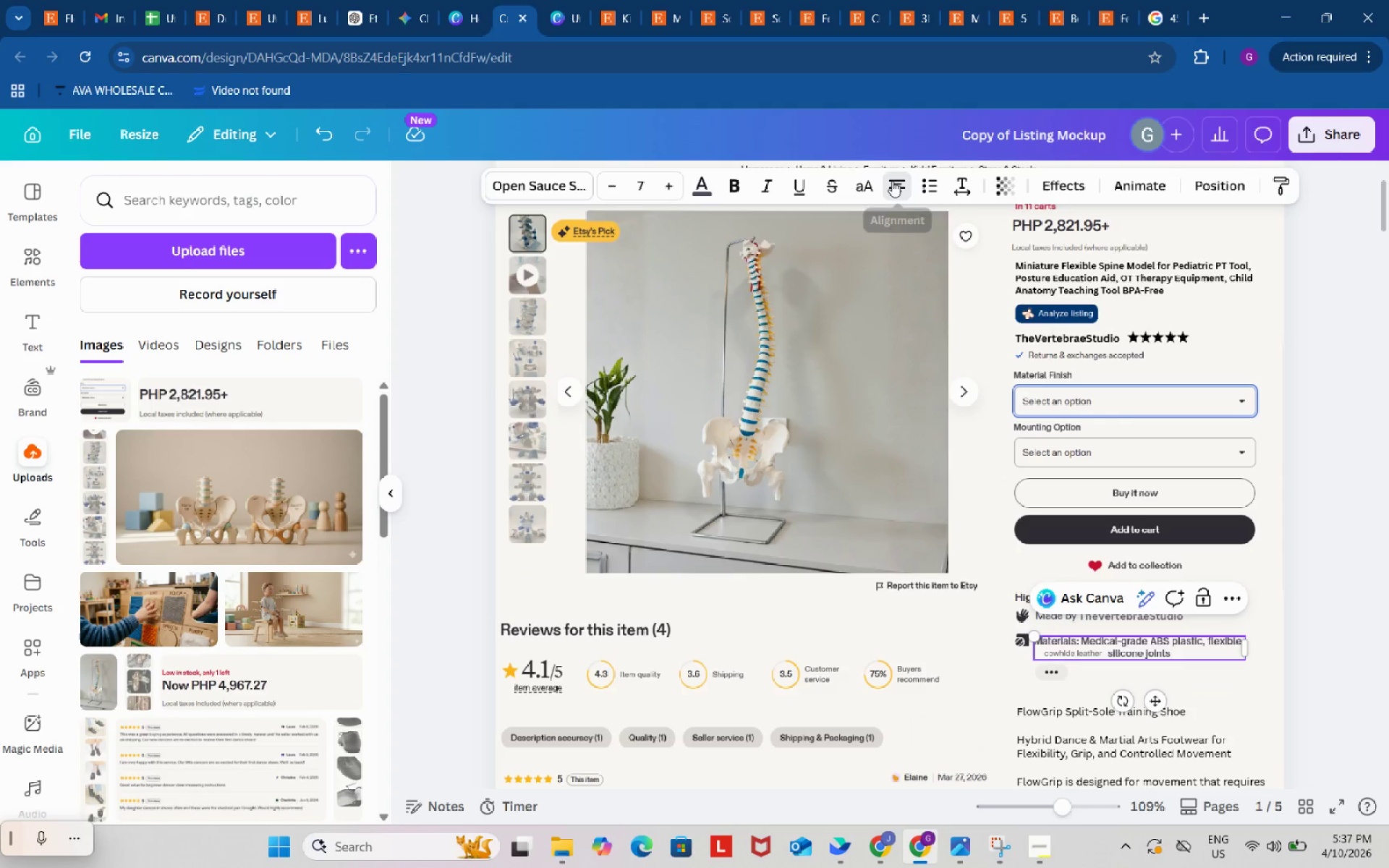 
mouse_move([891, 200])
 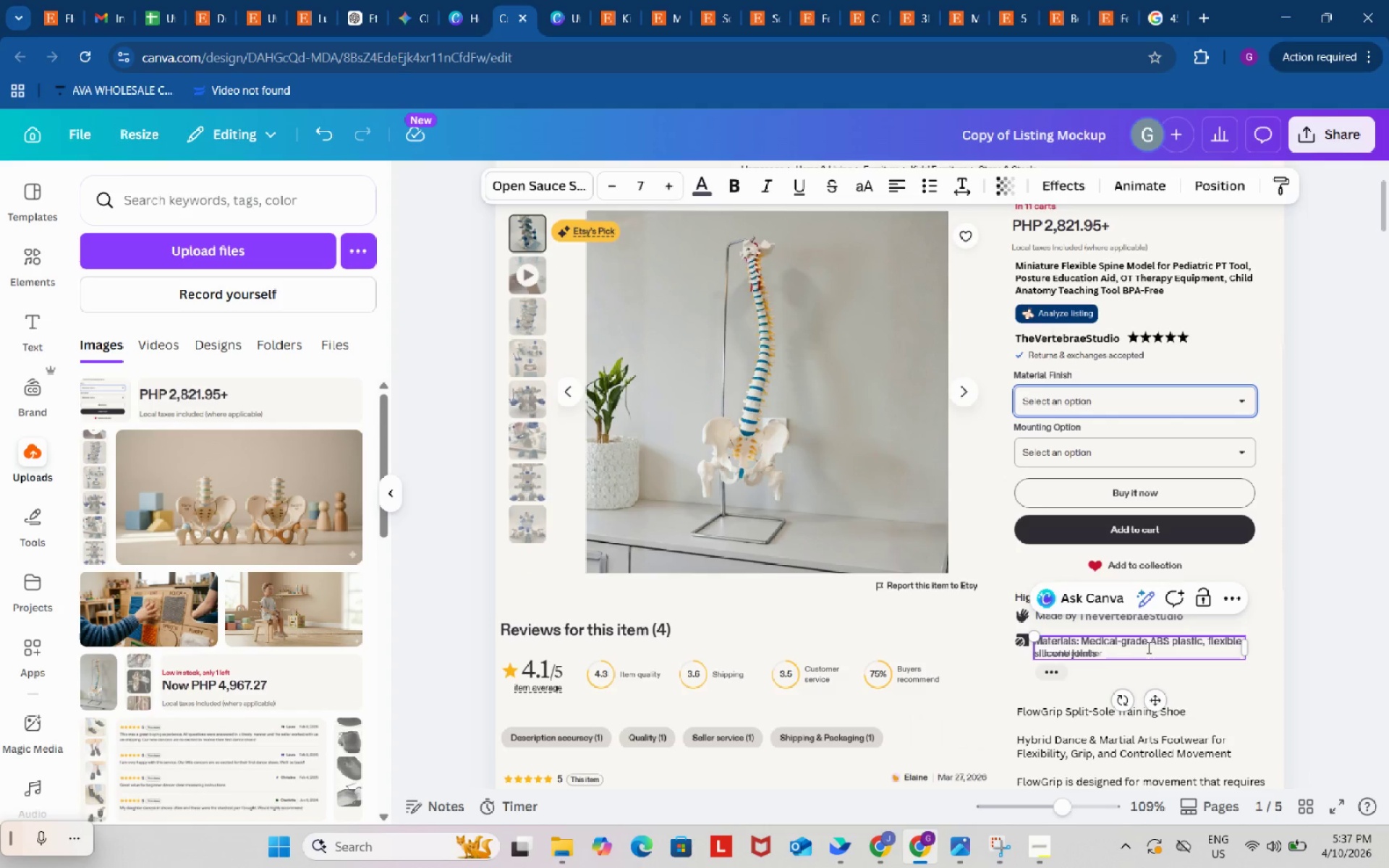 
left_click_drag(start_coordinate=[1249, 650], to_coordinate=[1388, 647])
 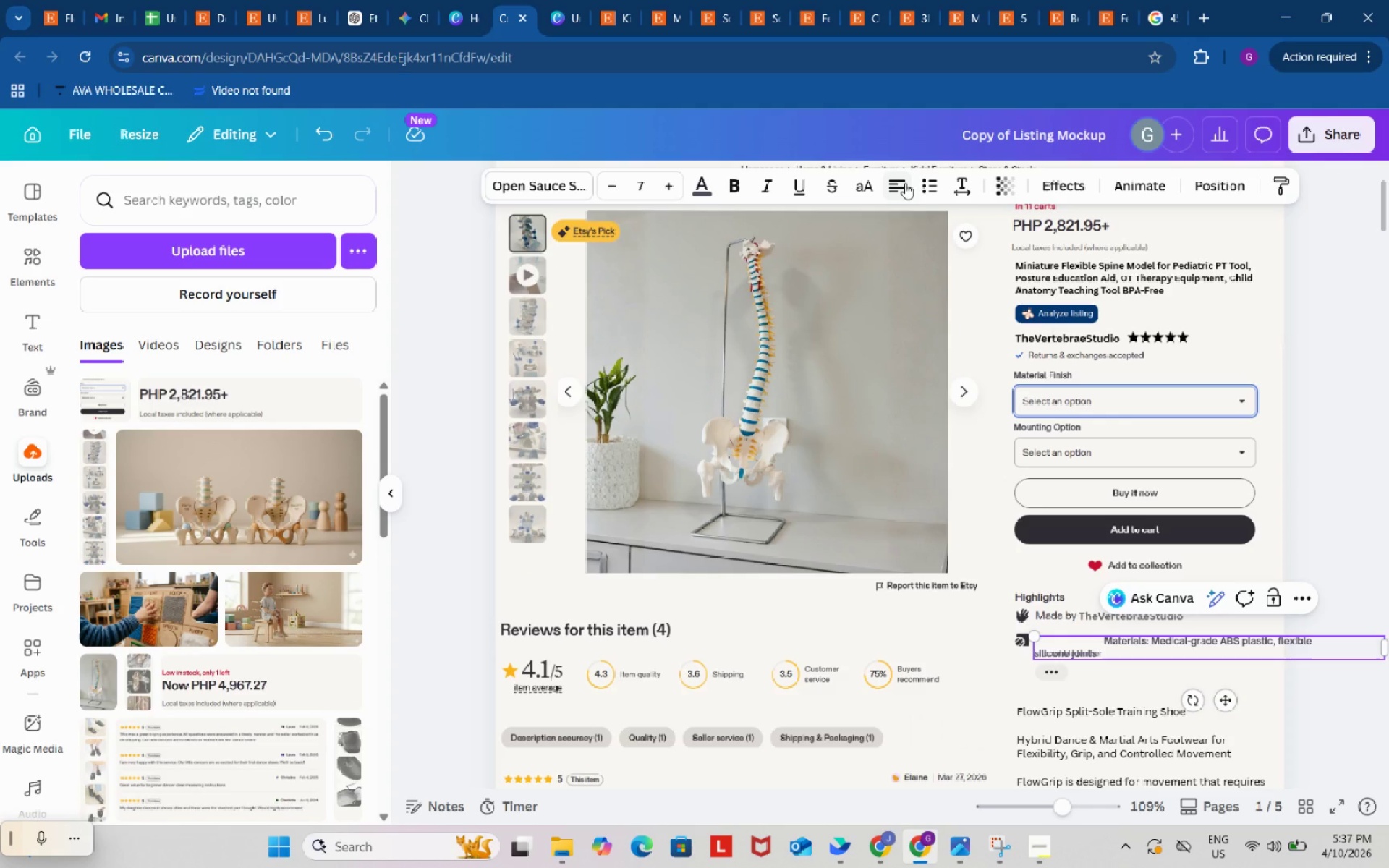 
left_click([902, 183])
 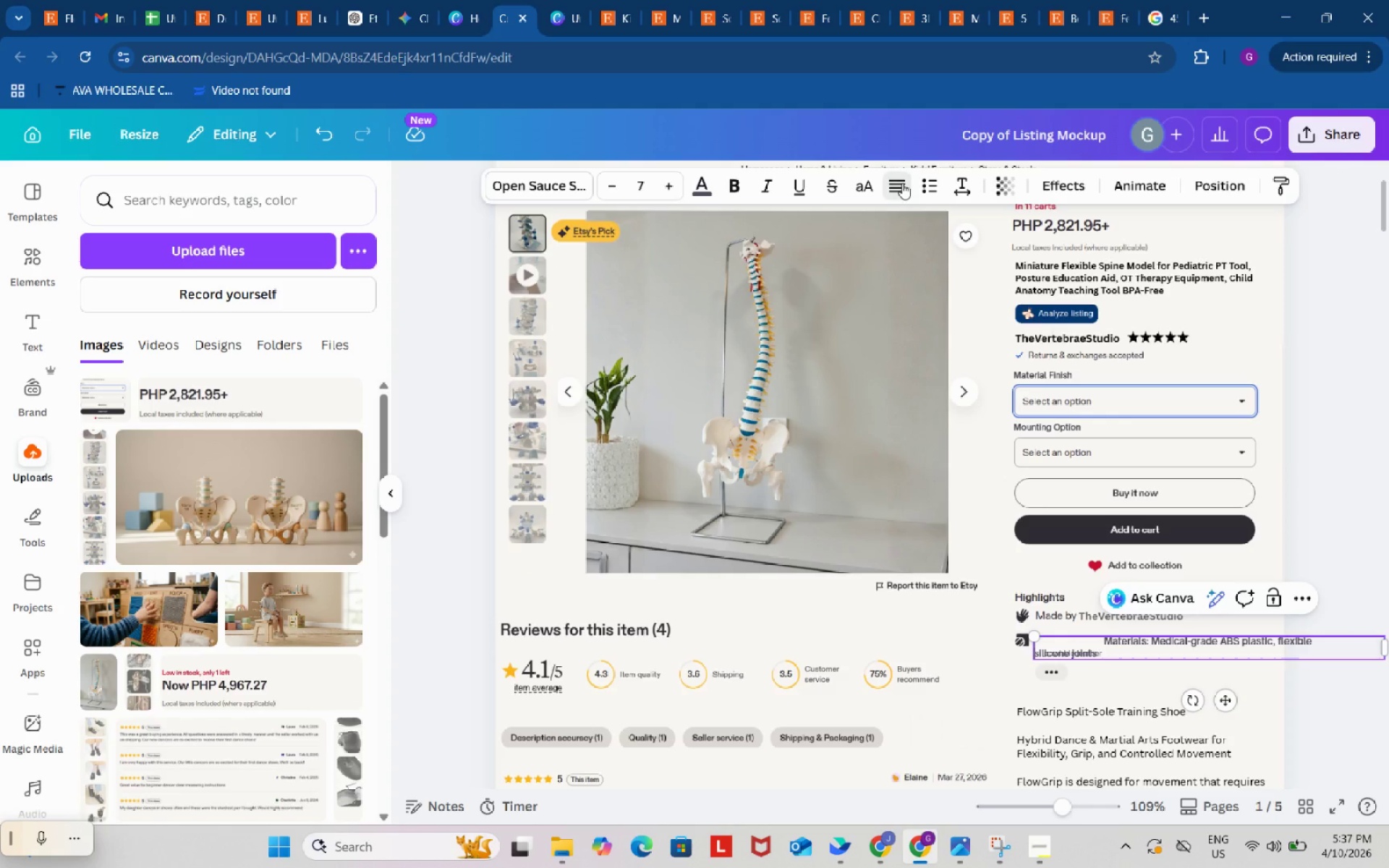 
left_click([902, 183])
 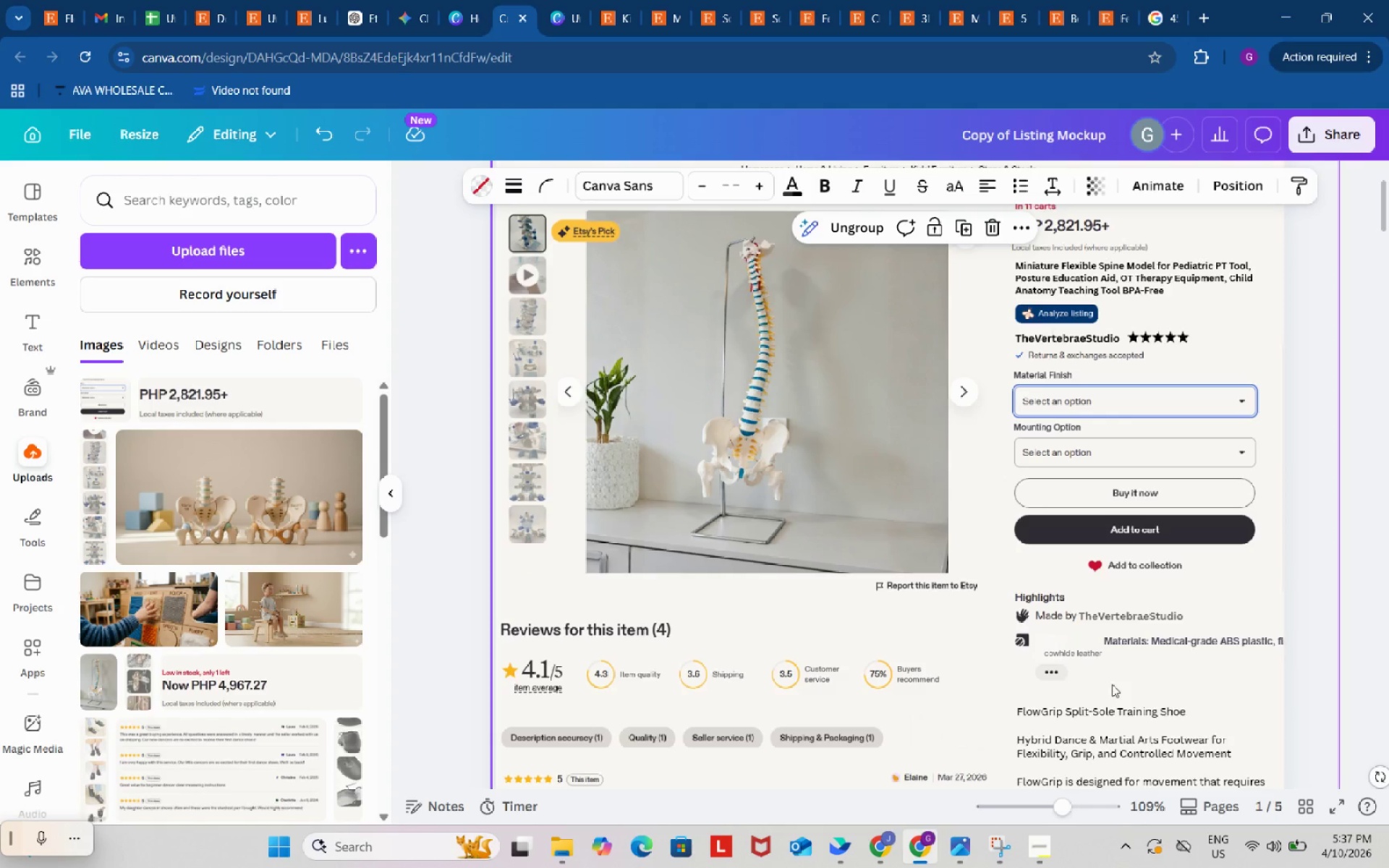 
left_click([1089, 655])
 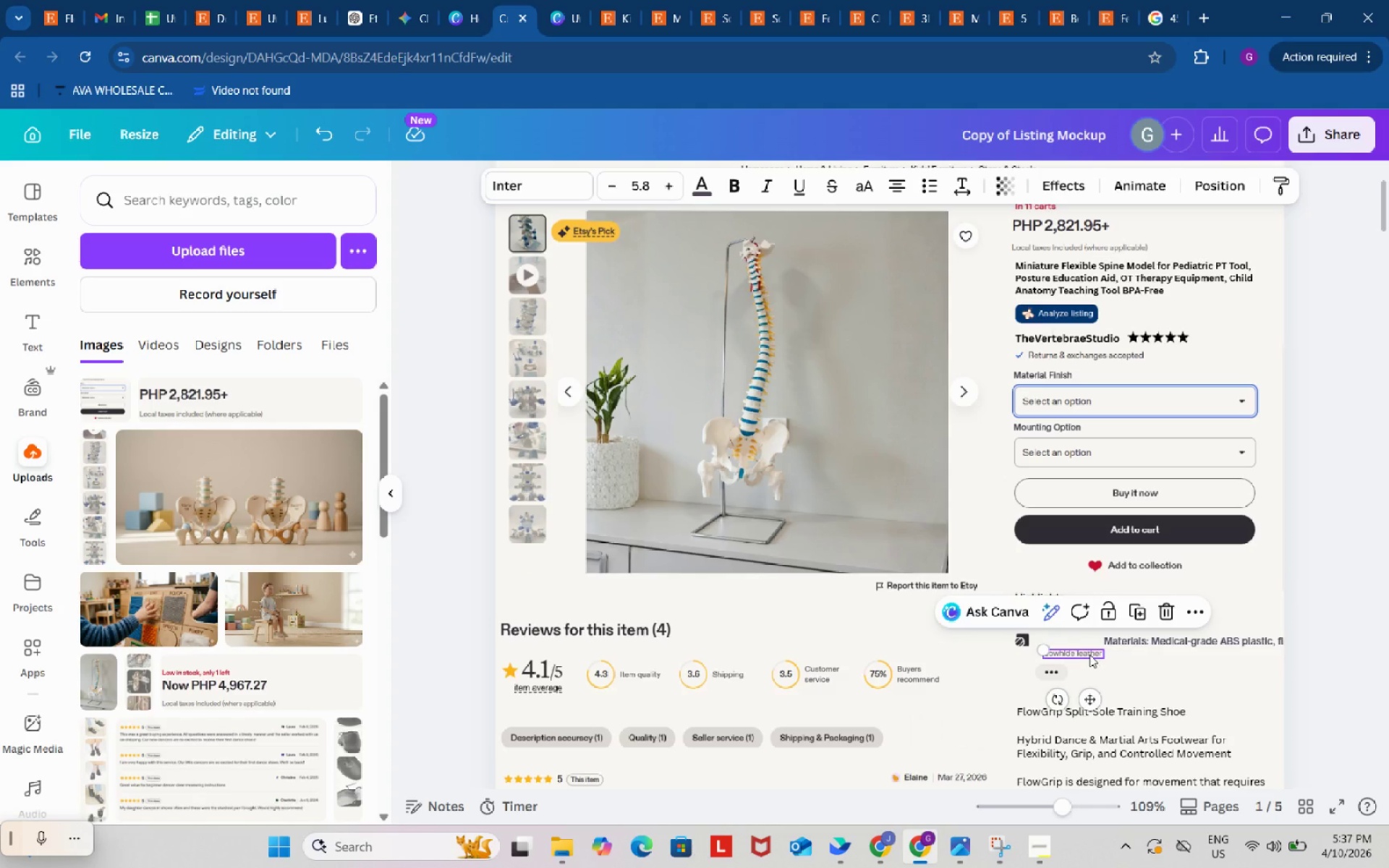 
key(Backspace)
 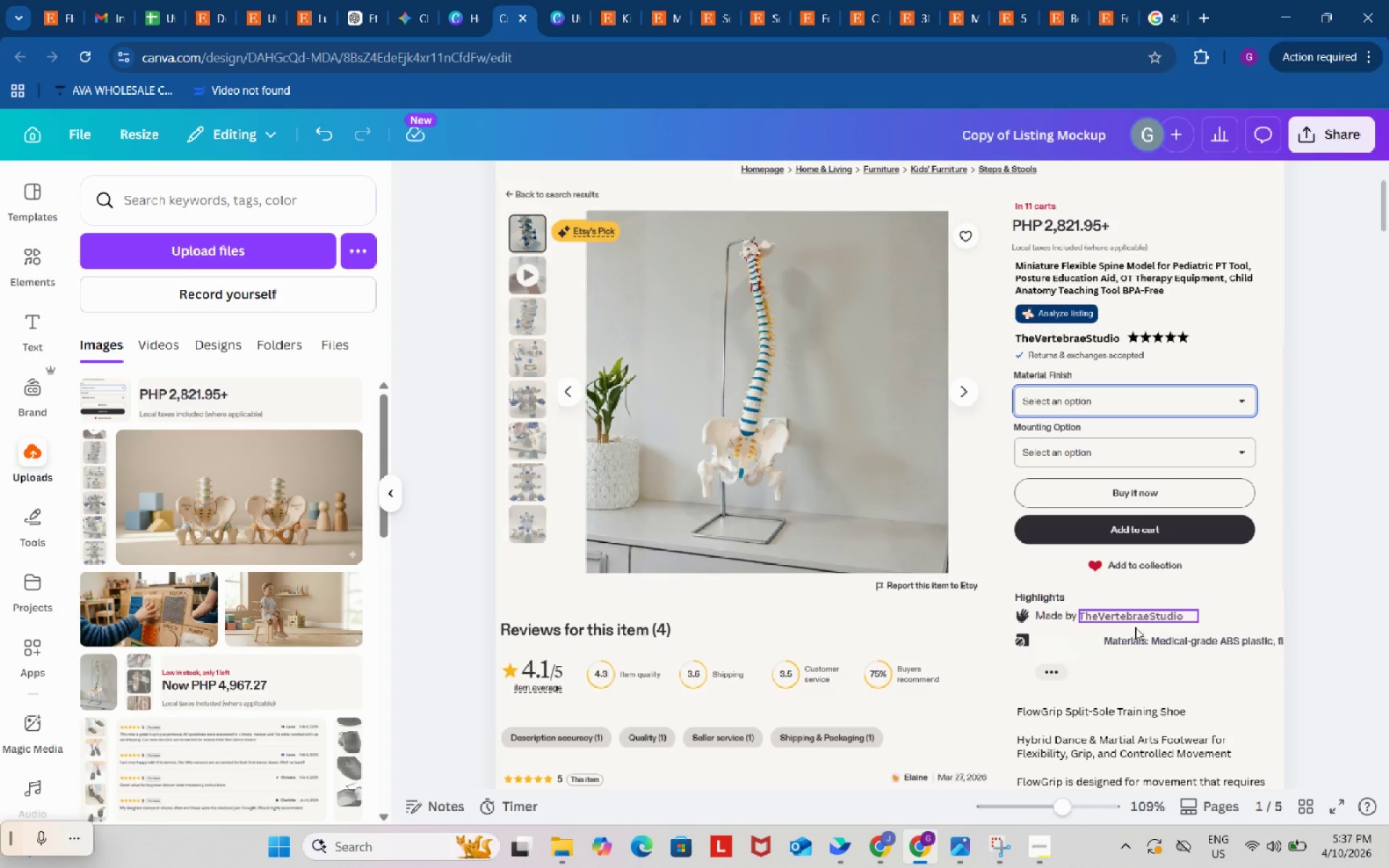 
left_click([1146, 655])
 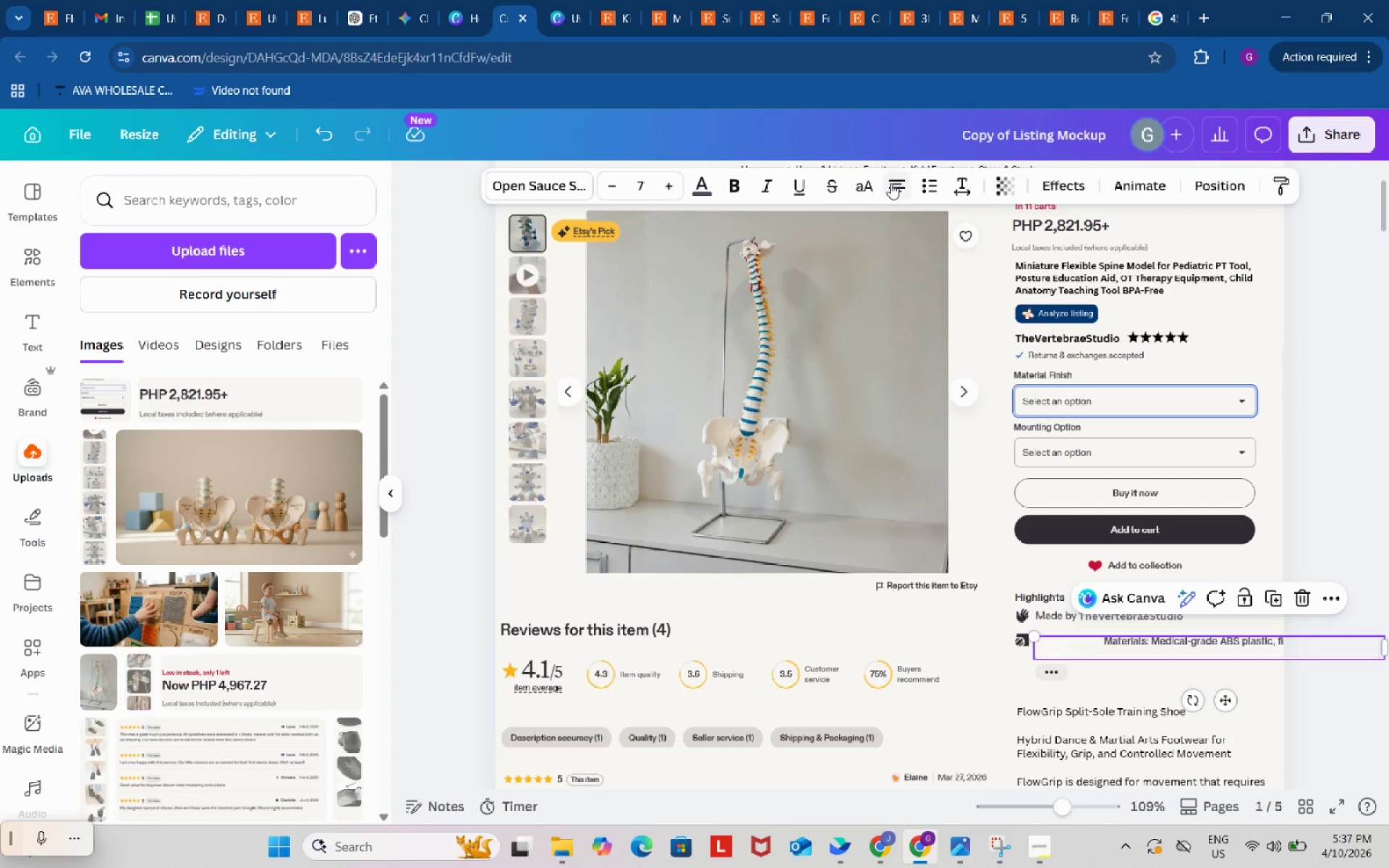 
left_click([891, 182])
 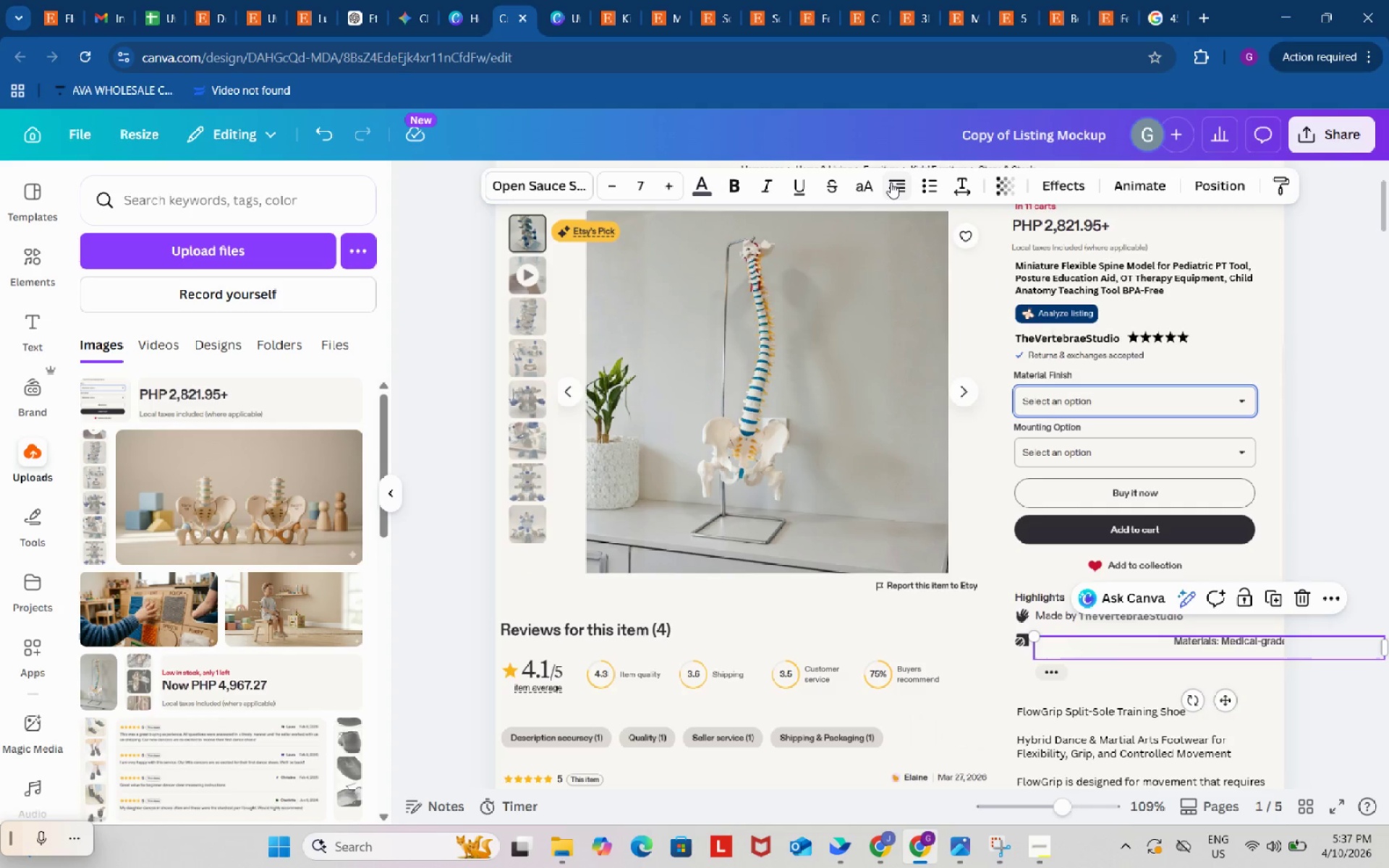 
left_click([891, 182])
 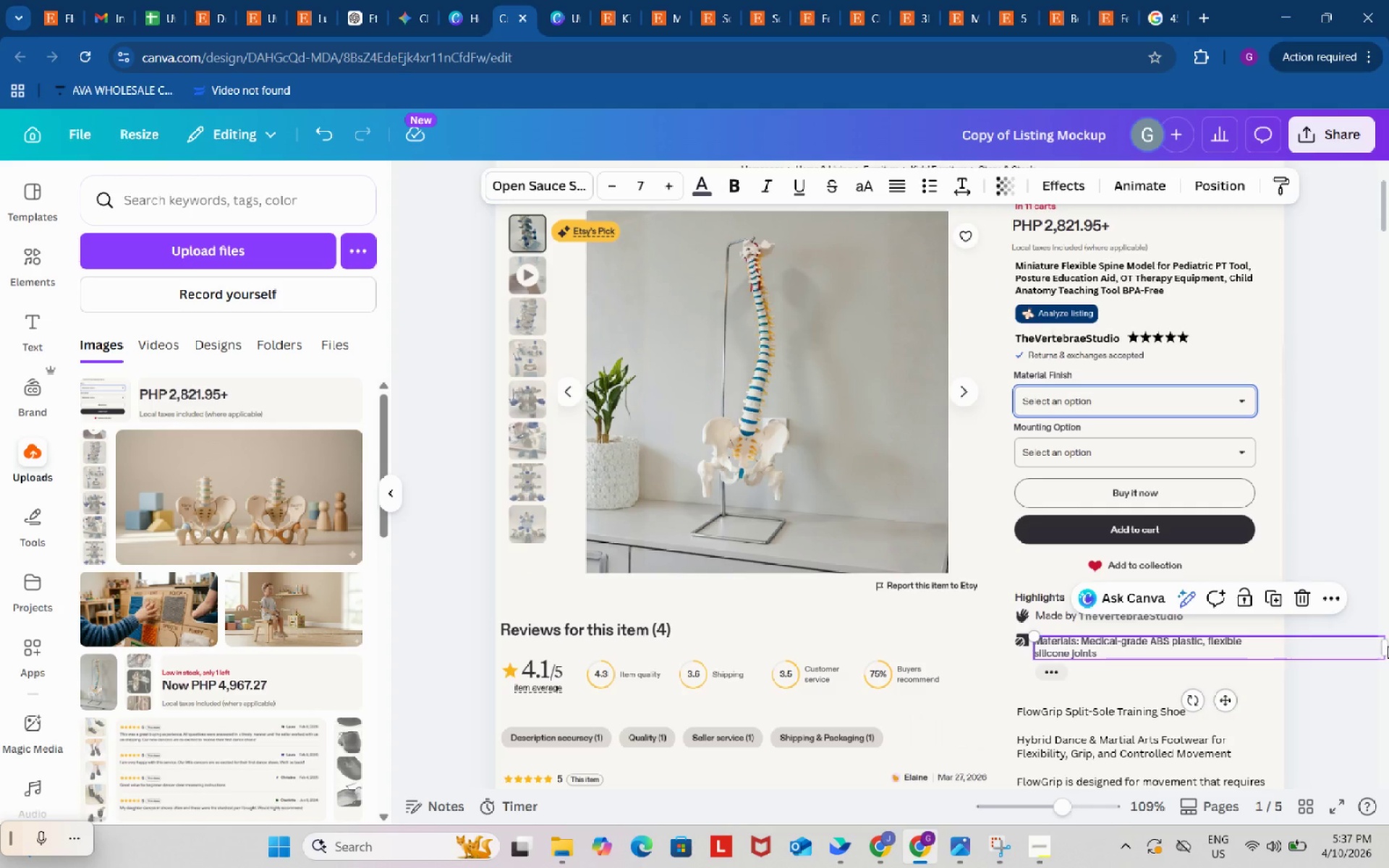 
wait(5.47)
 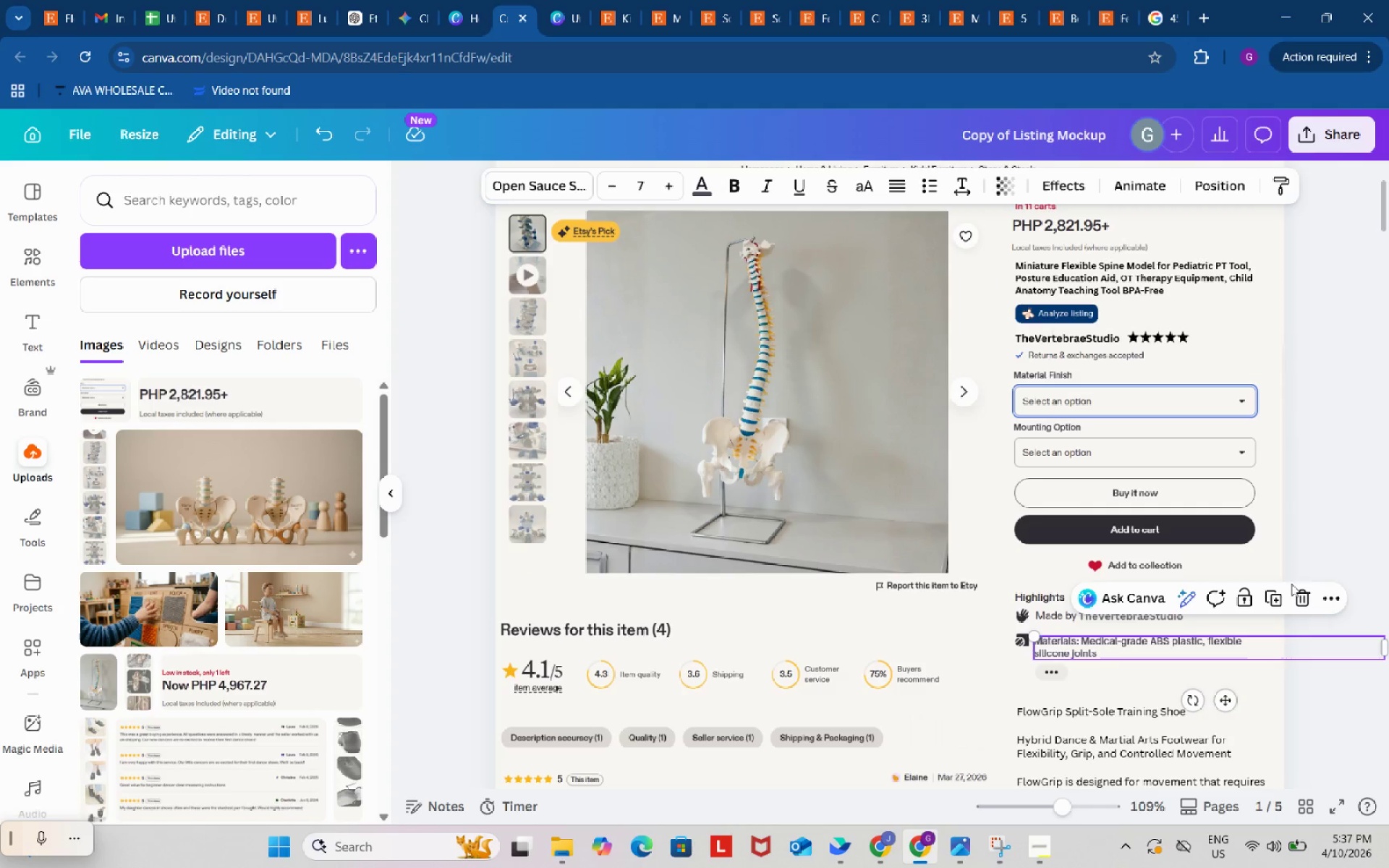 
left_click([1338, 702])
 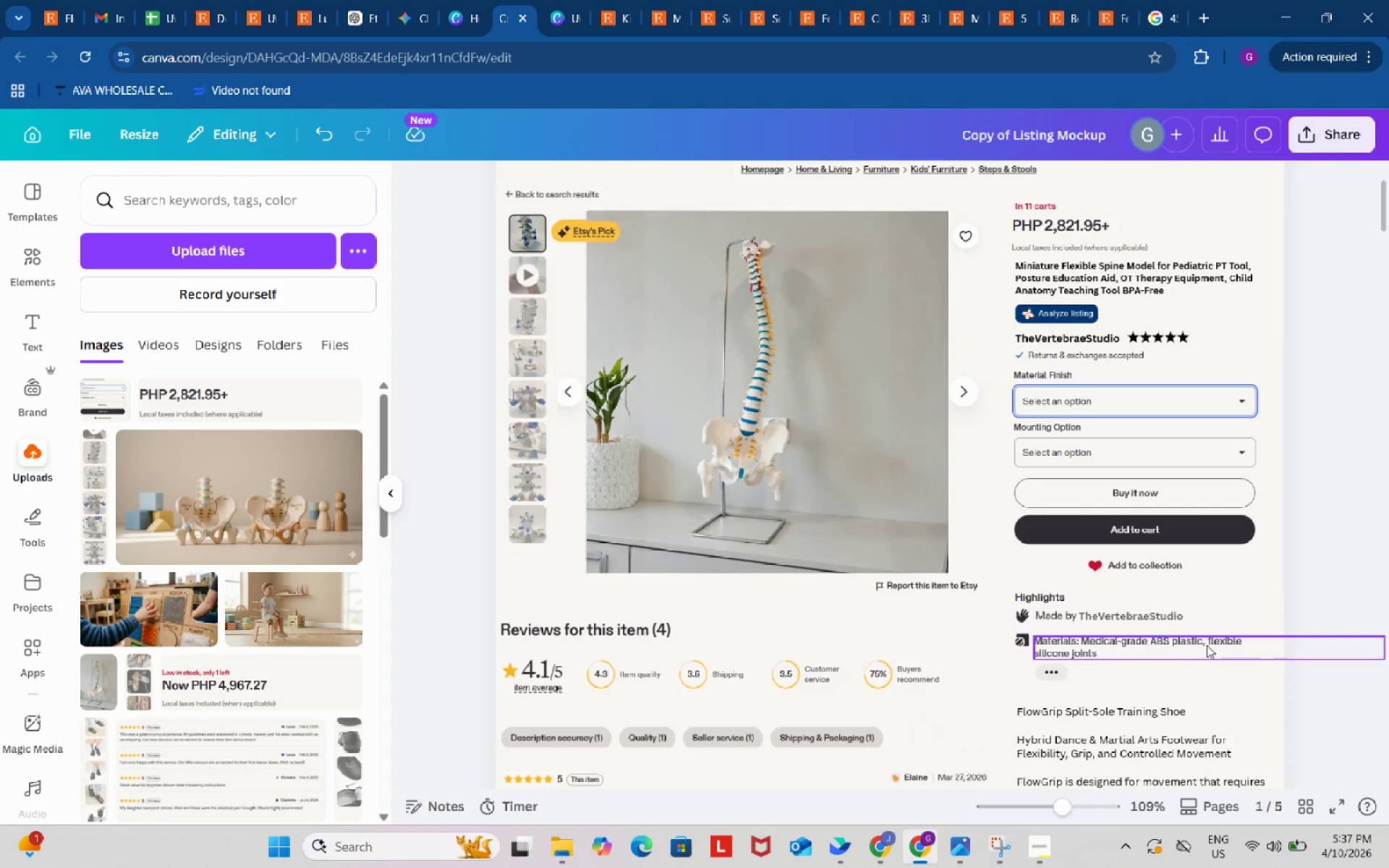 
left_click([1207, 645])
 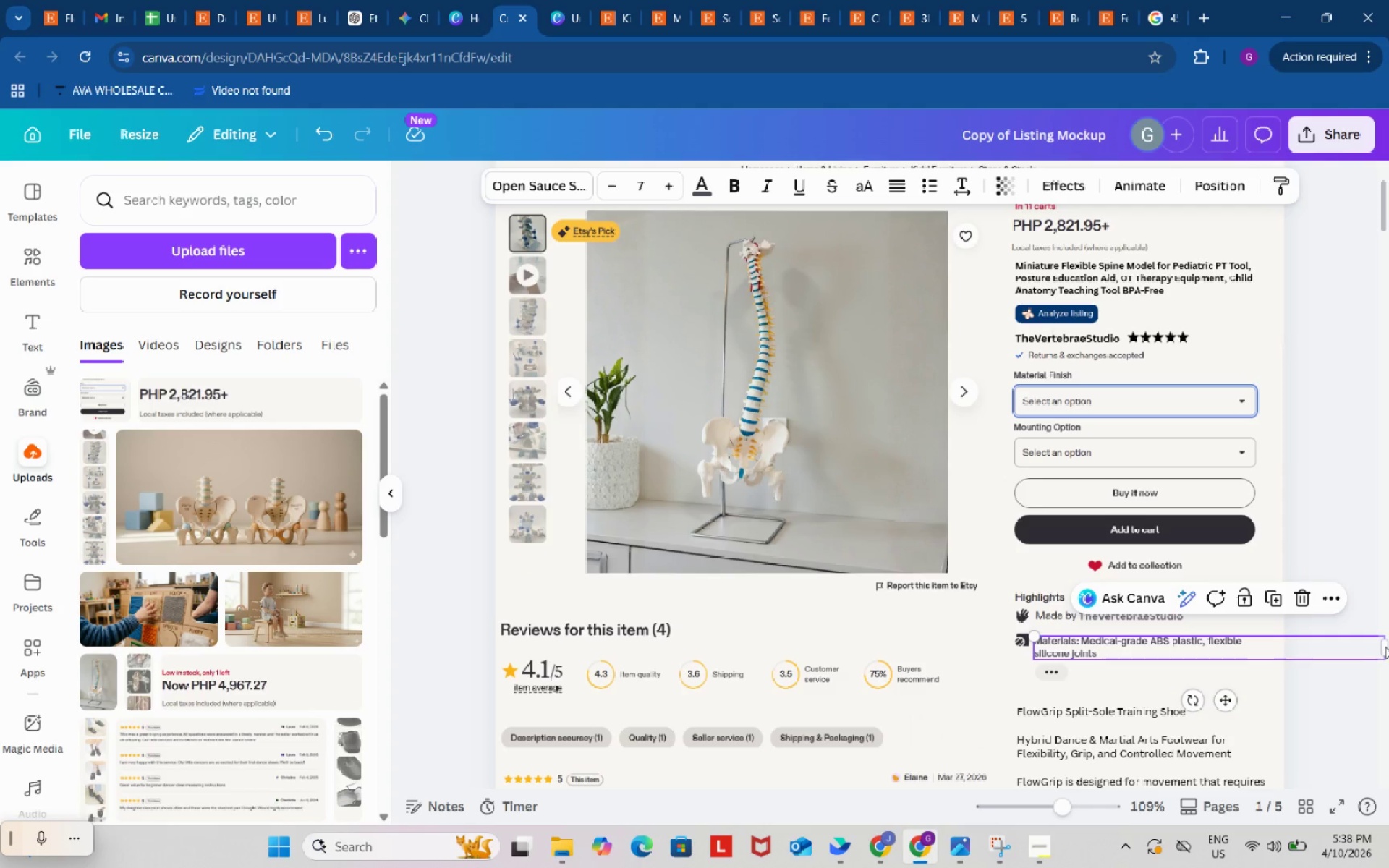 
left_click([1385, 647])
 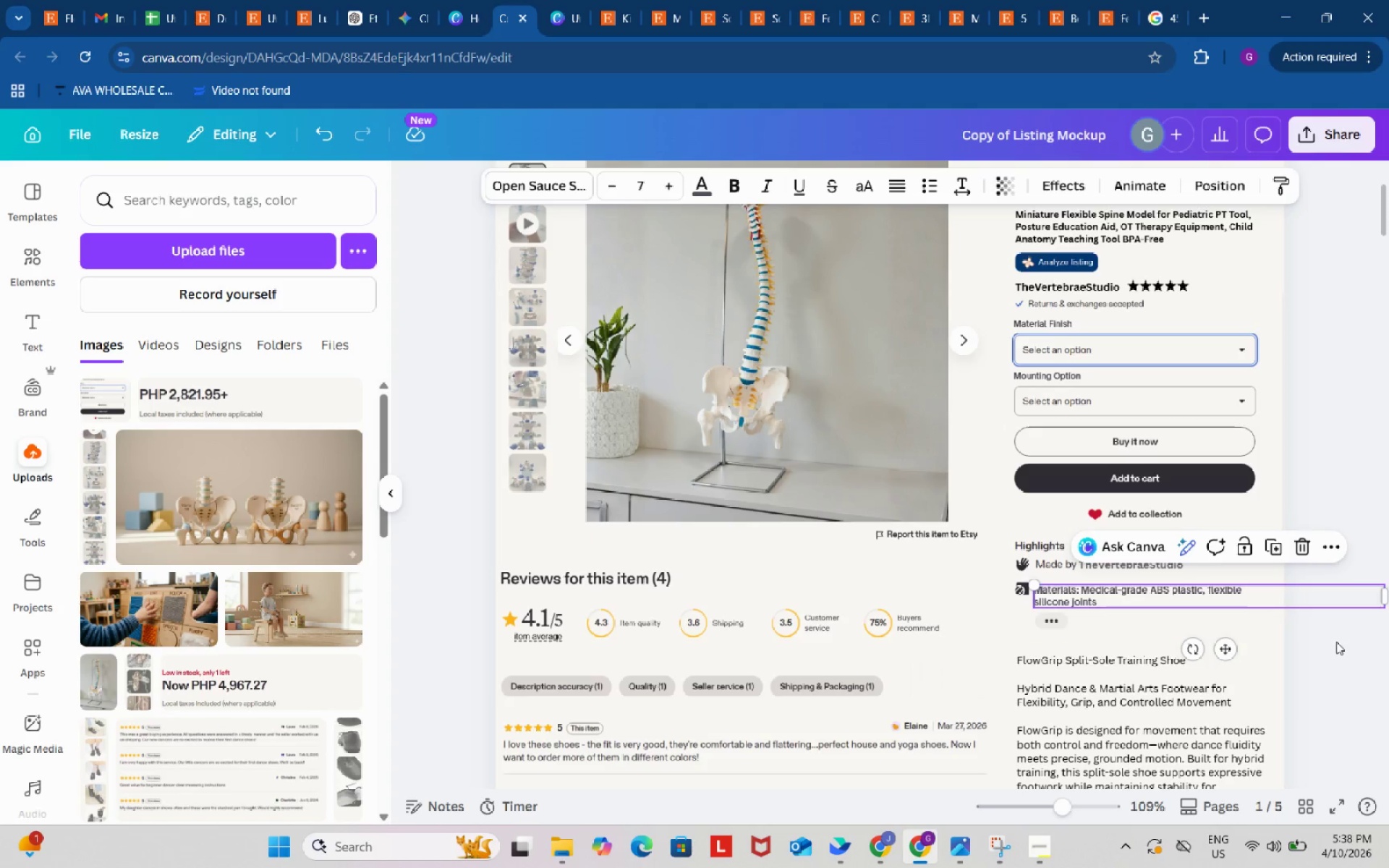 
left_click([1336, 642])
 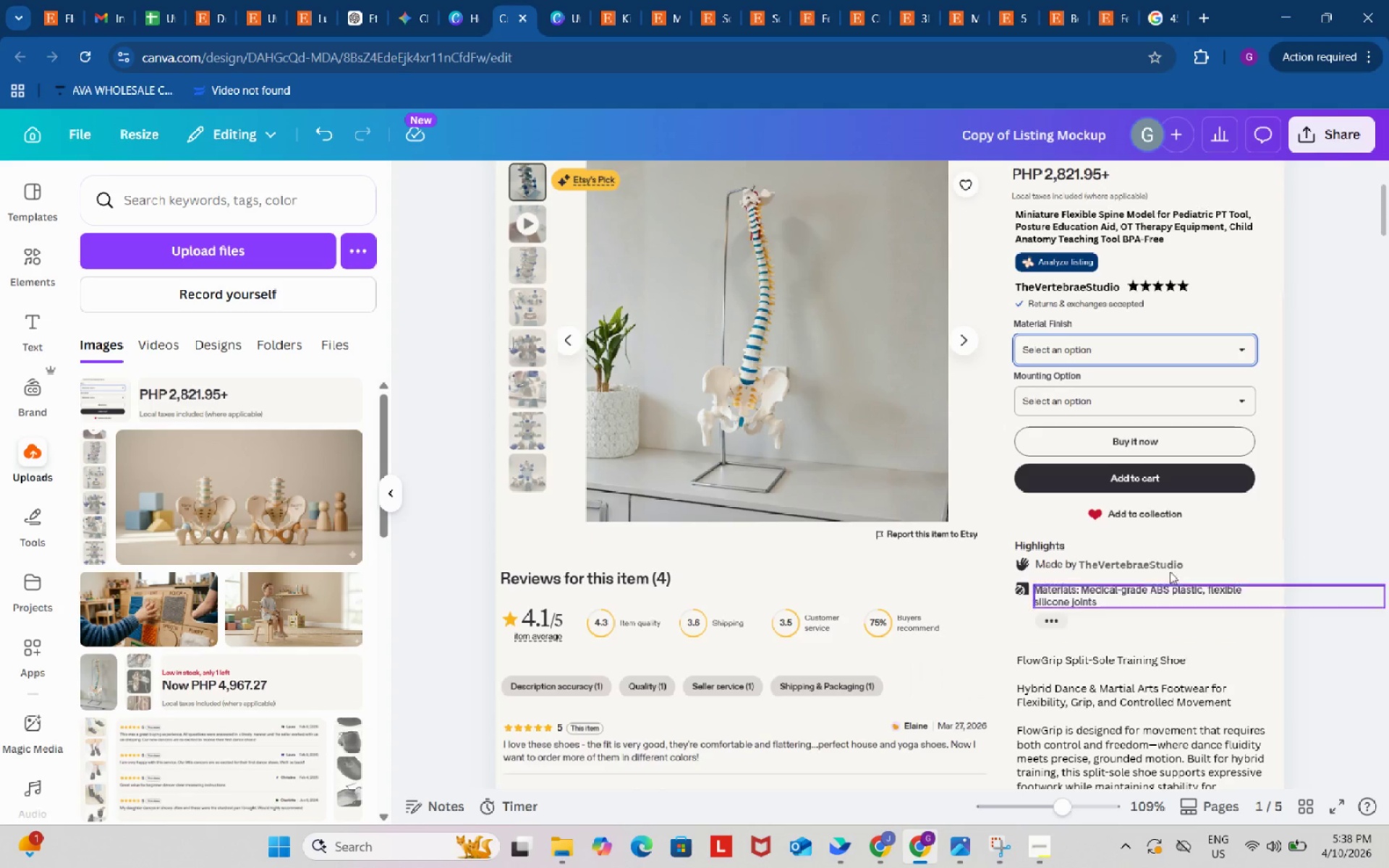 
wait(5.78)
 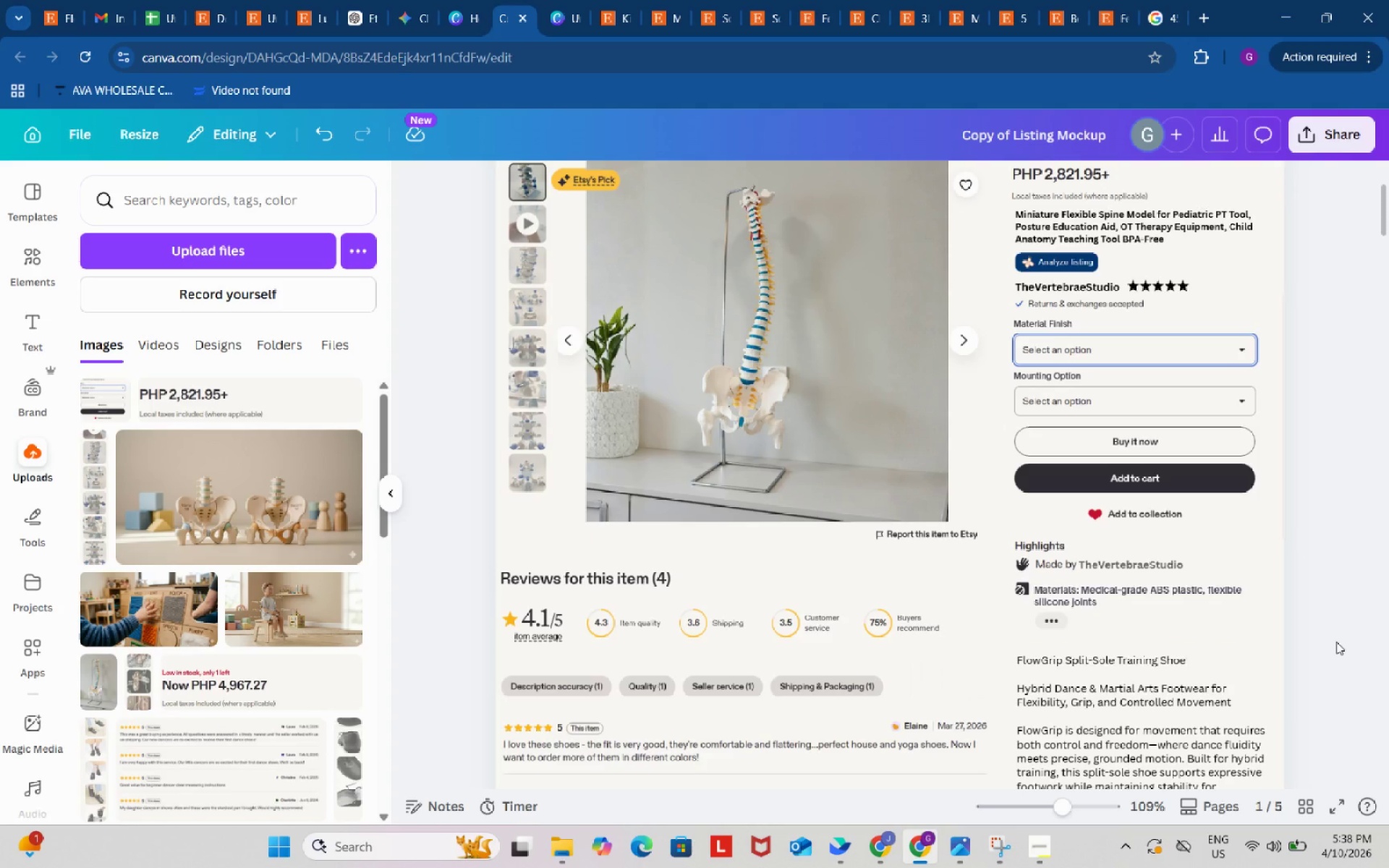 
left_click([158, 0])
 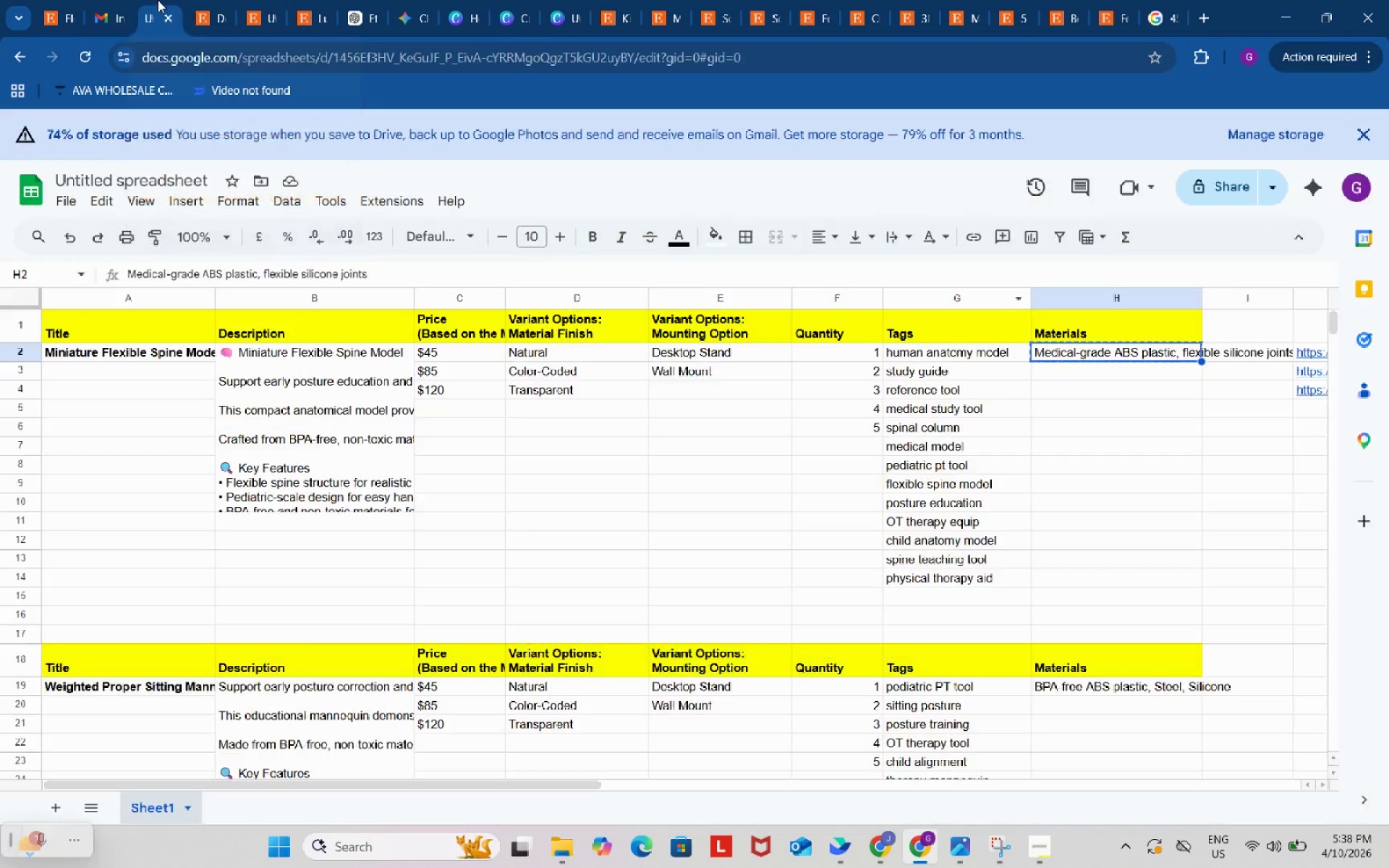 
mouse_move([174, 13])
 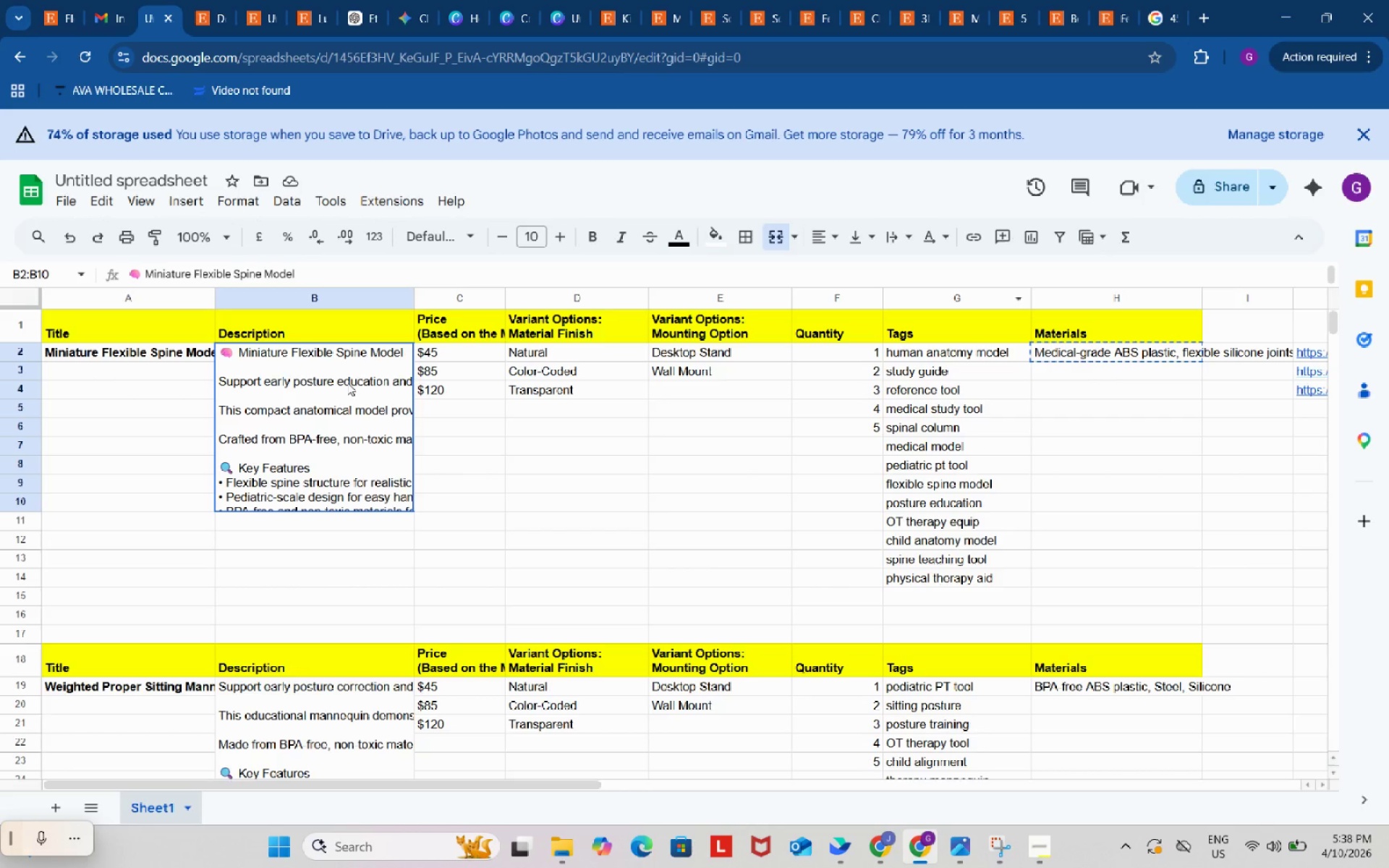 
left_click([347, 383])
 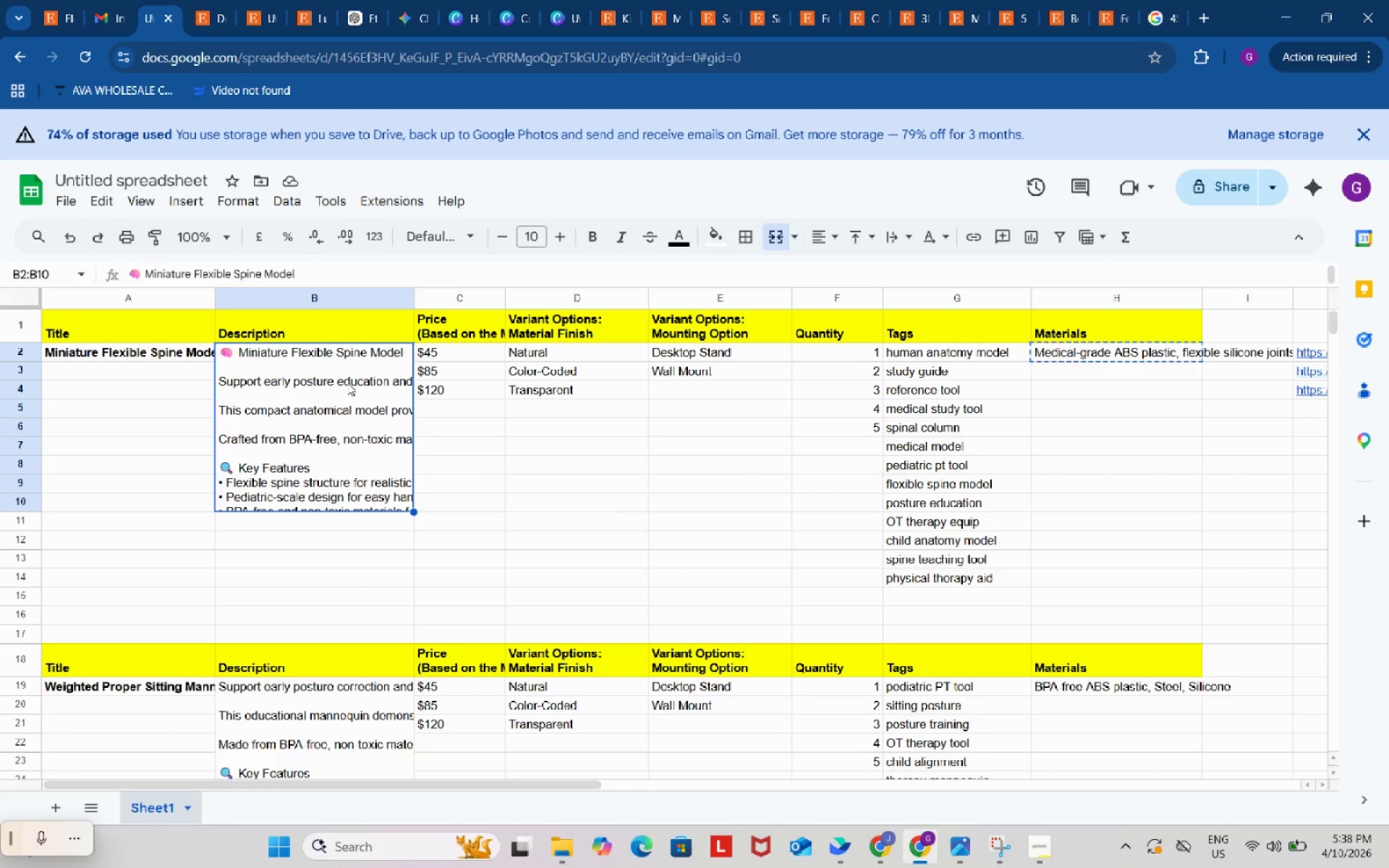 
key(Control+C)
 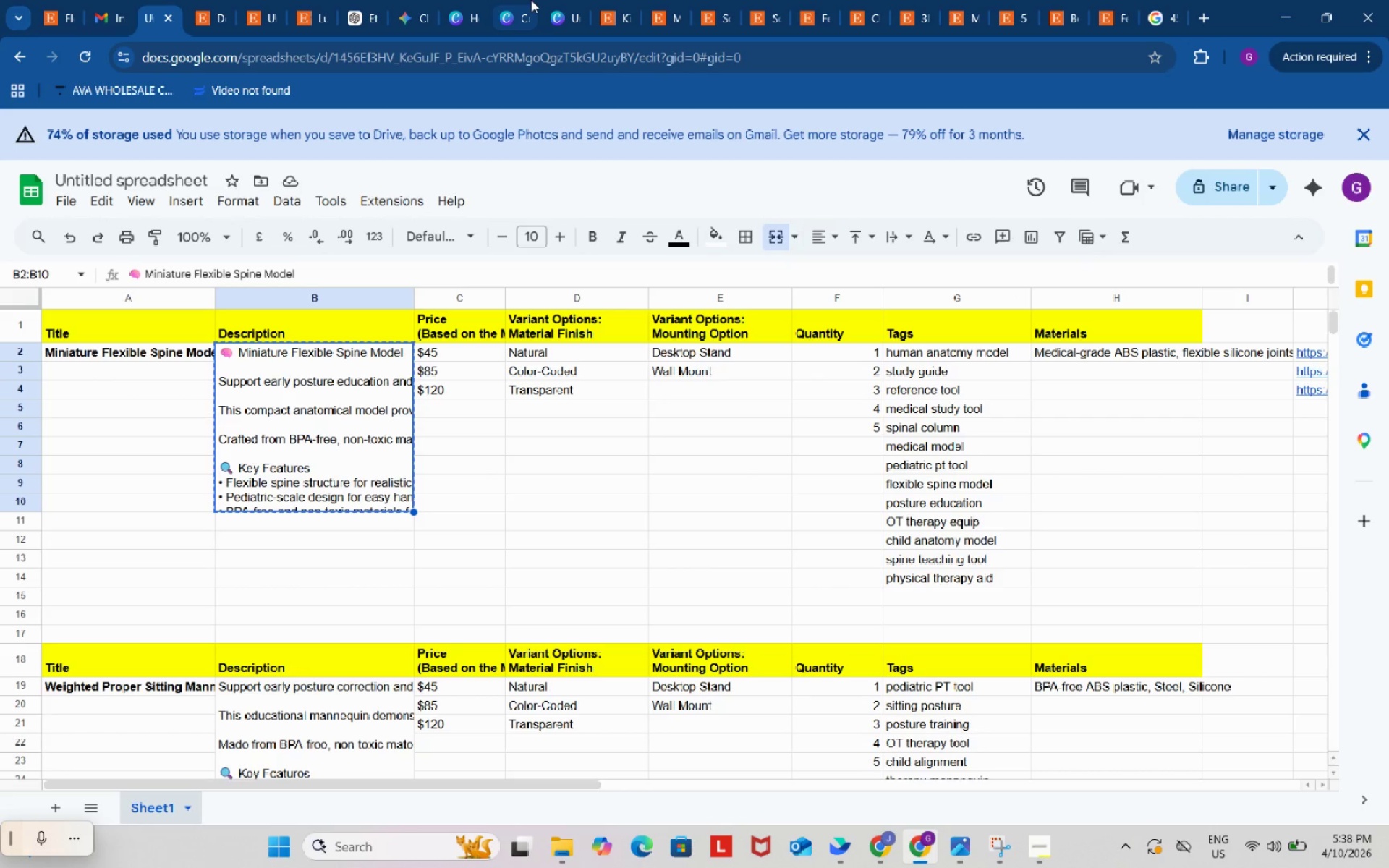 
left_click([518, 0])
 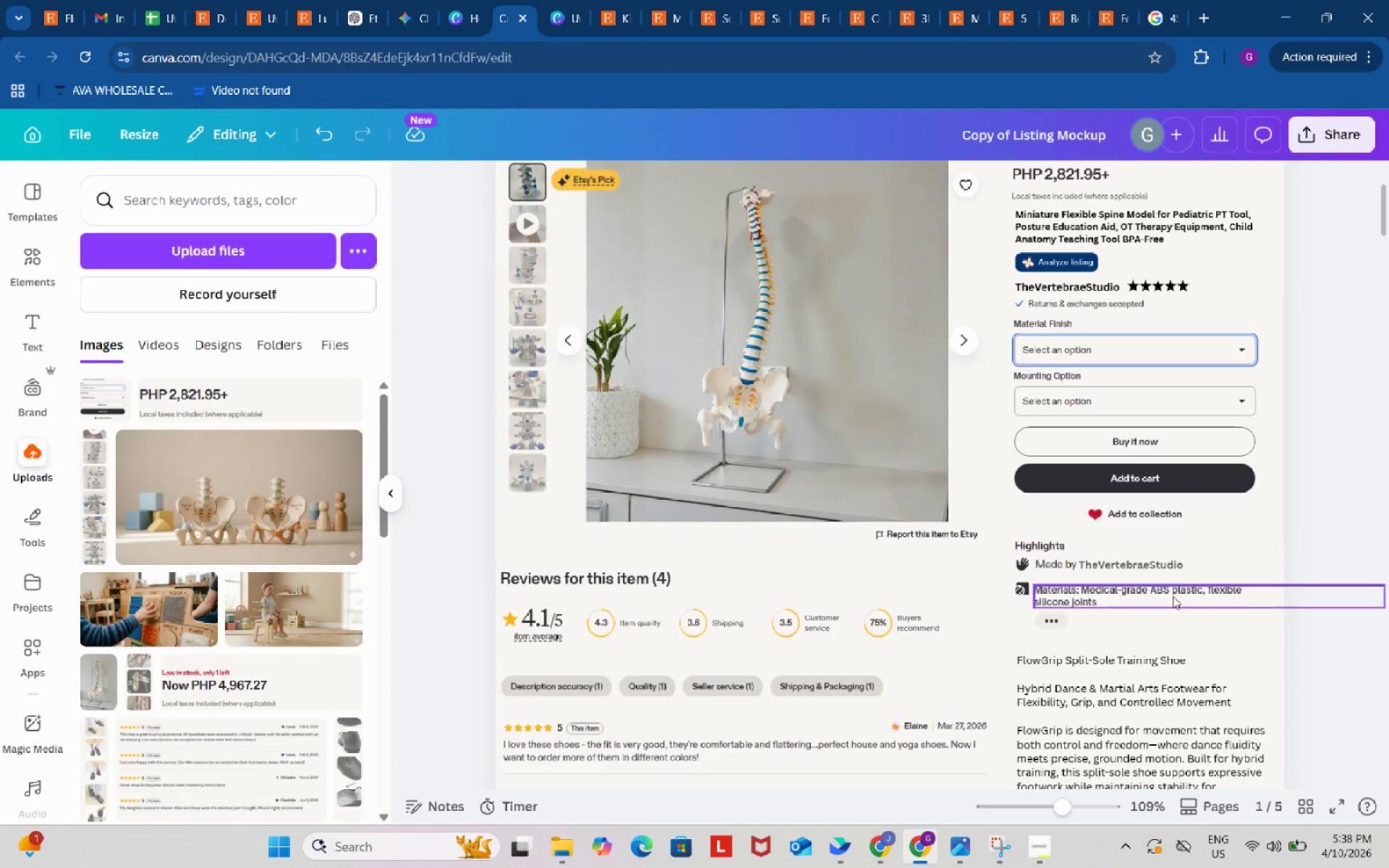 
left_click([1133, 560])
 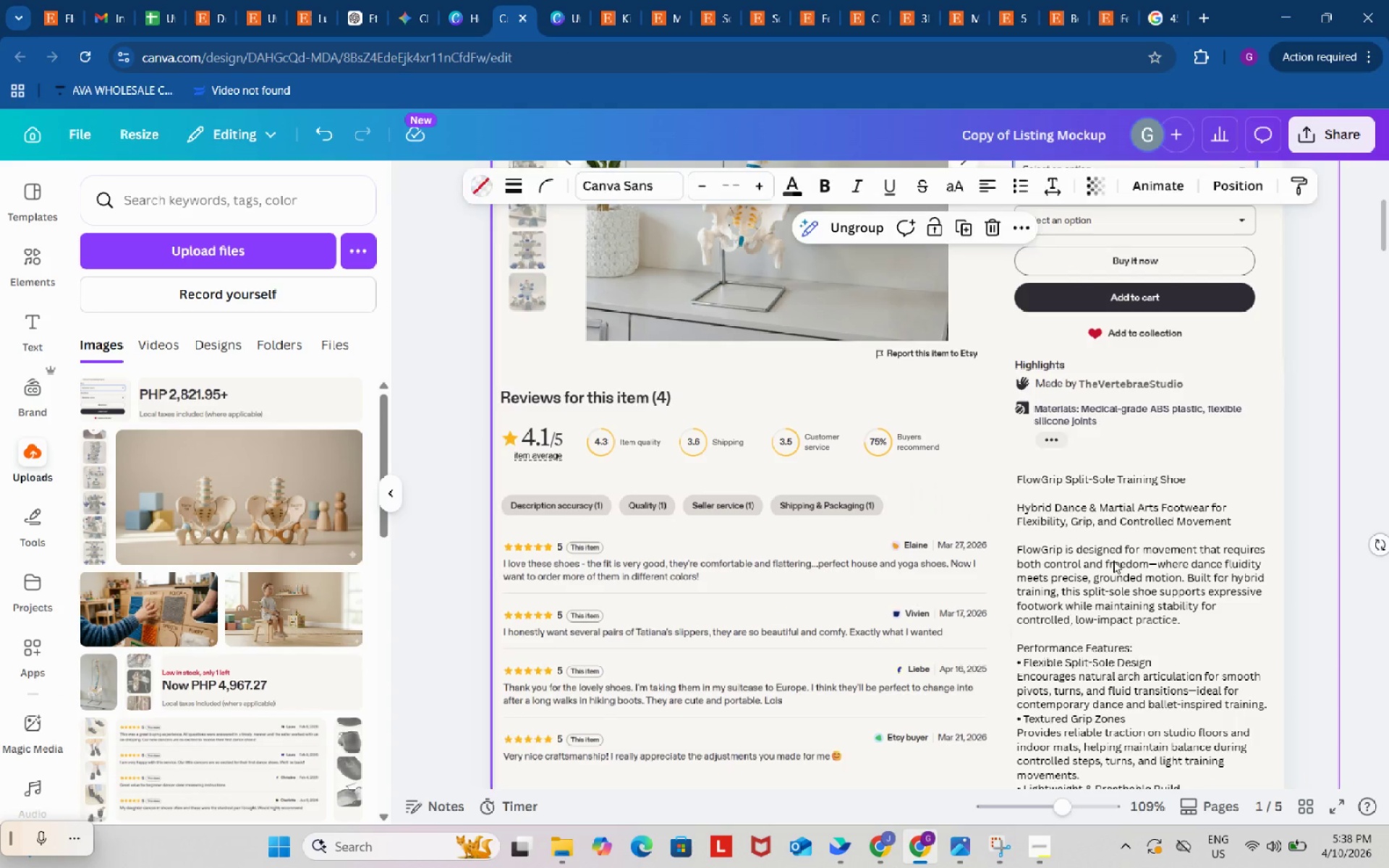 
scroll: coordinate [1173, 596], scroll_direction: down, amount: 1.0
 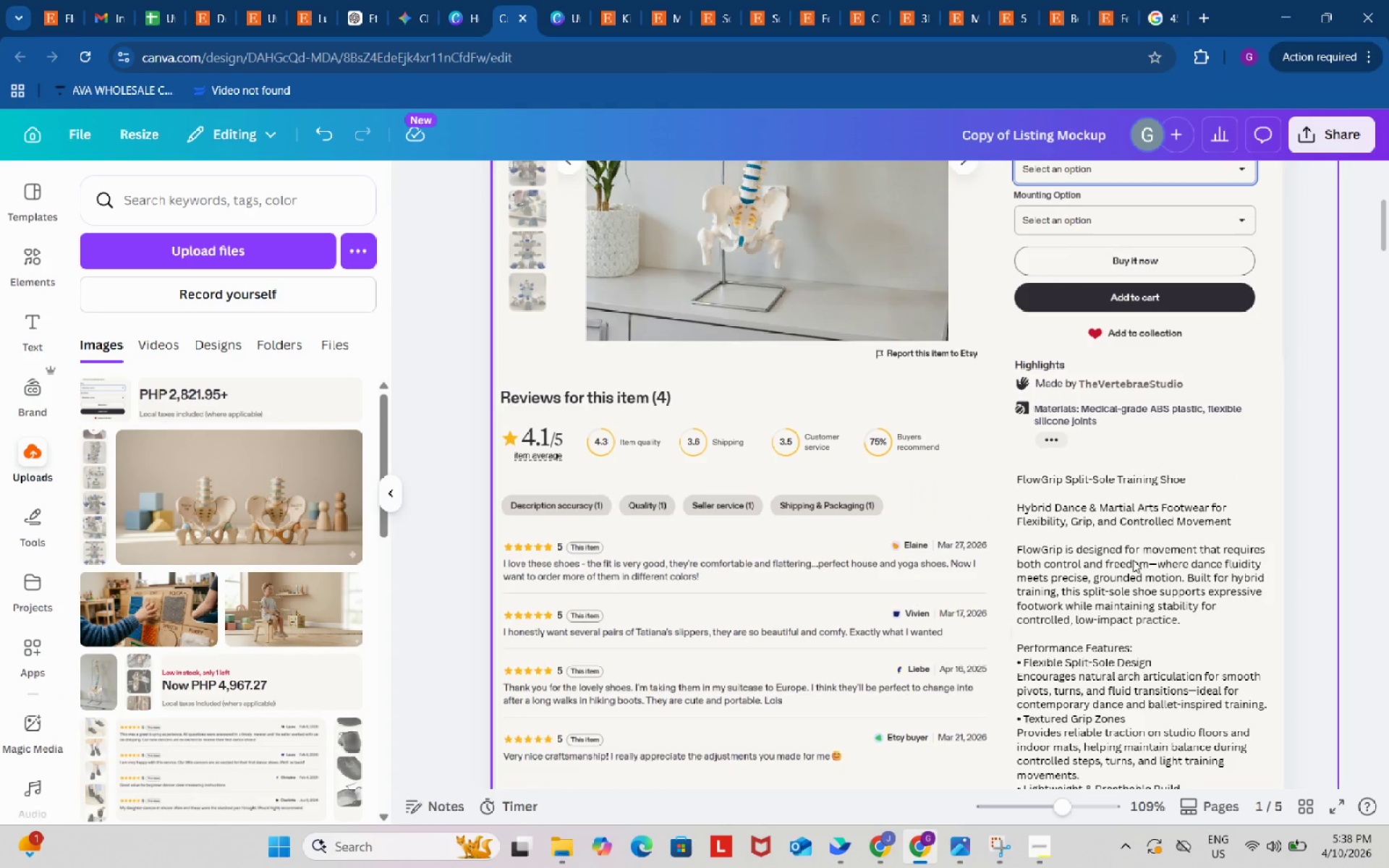 
double_click([1113, 561])
 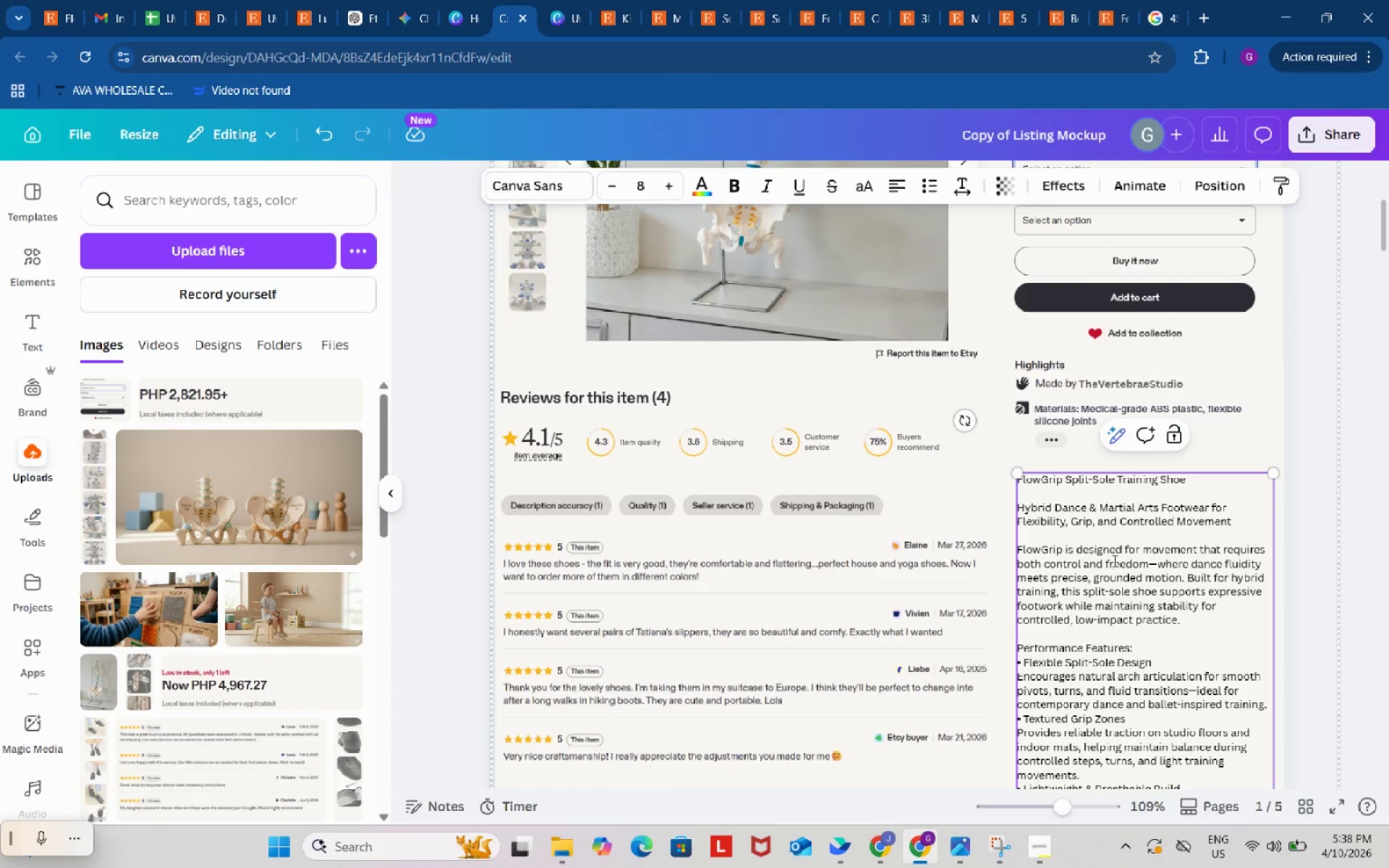 
left_click([1113, 561])
 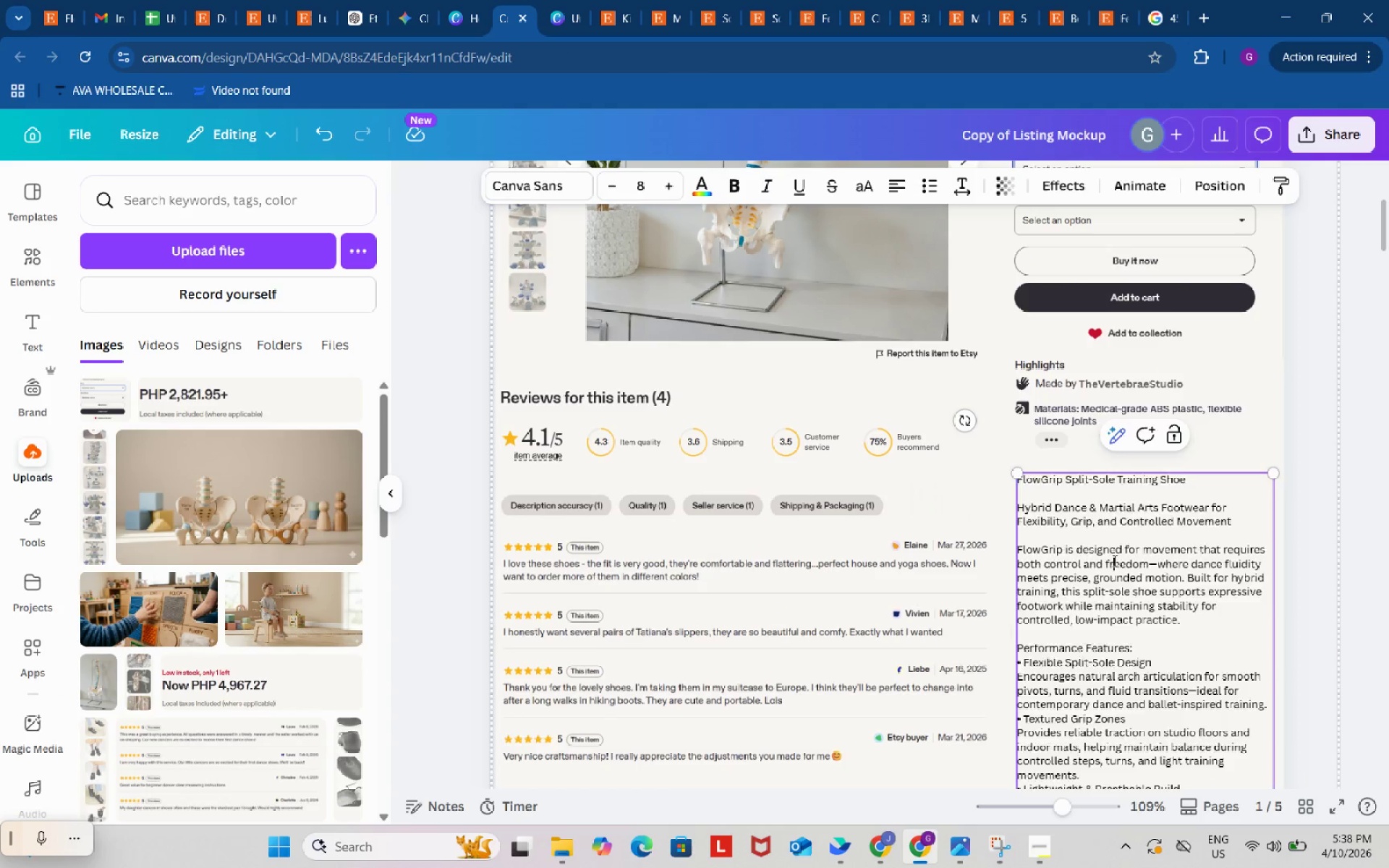 
key(Control+ControlLeft)
 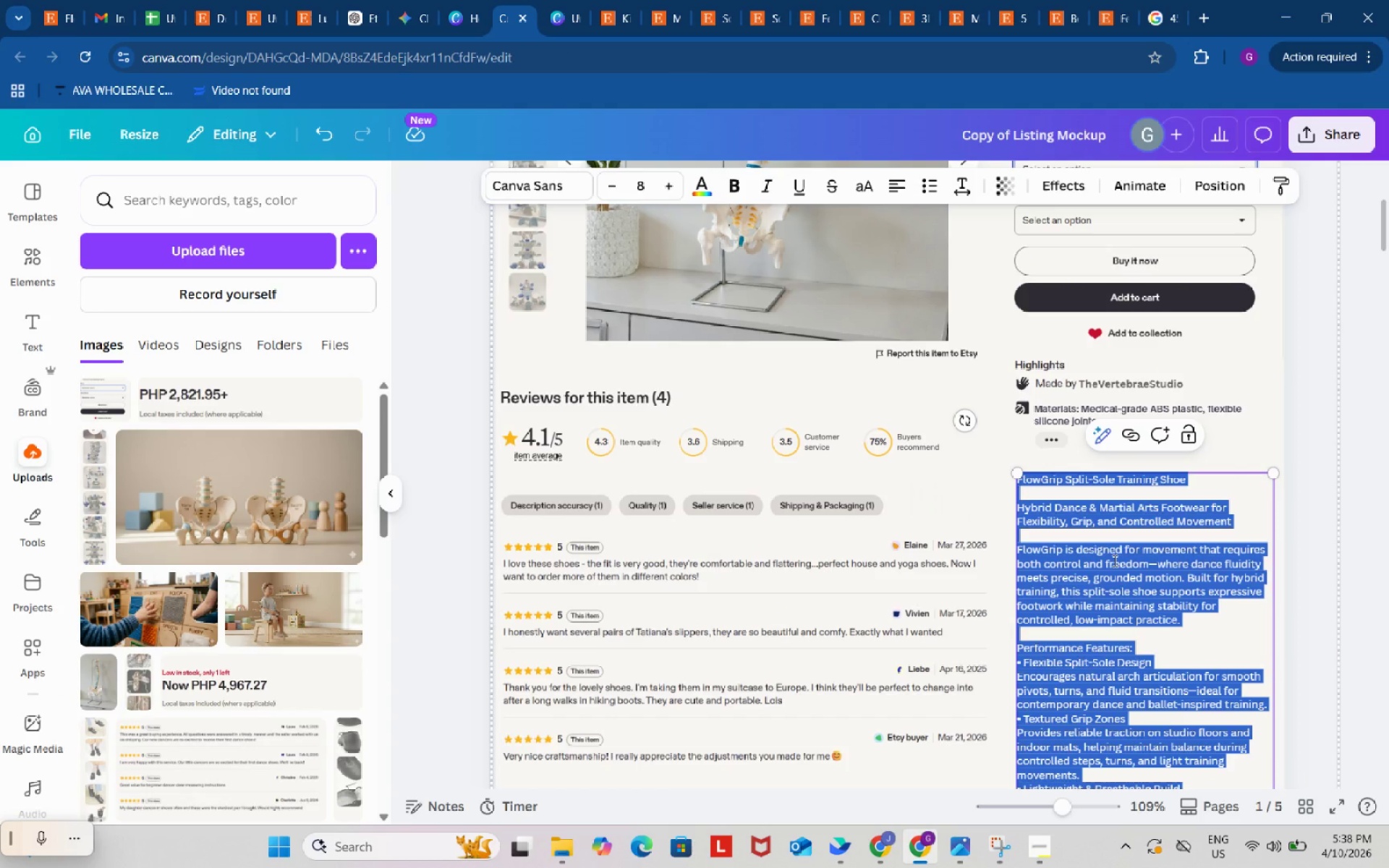 
key(Control+A)
 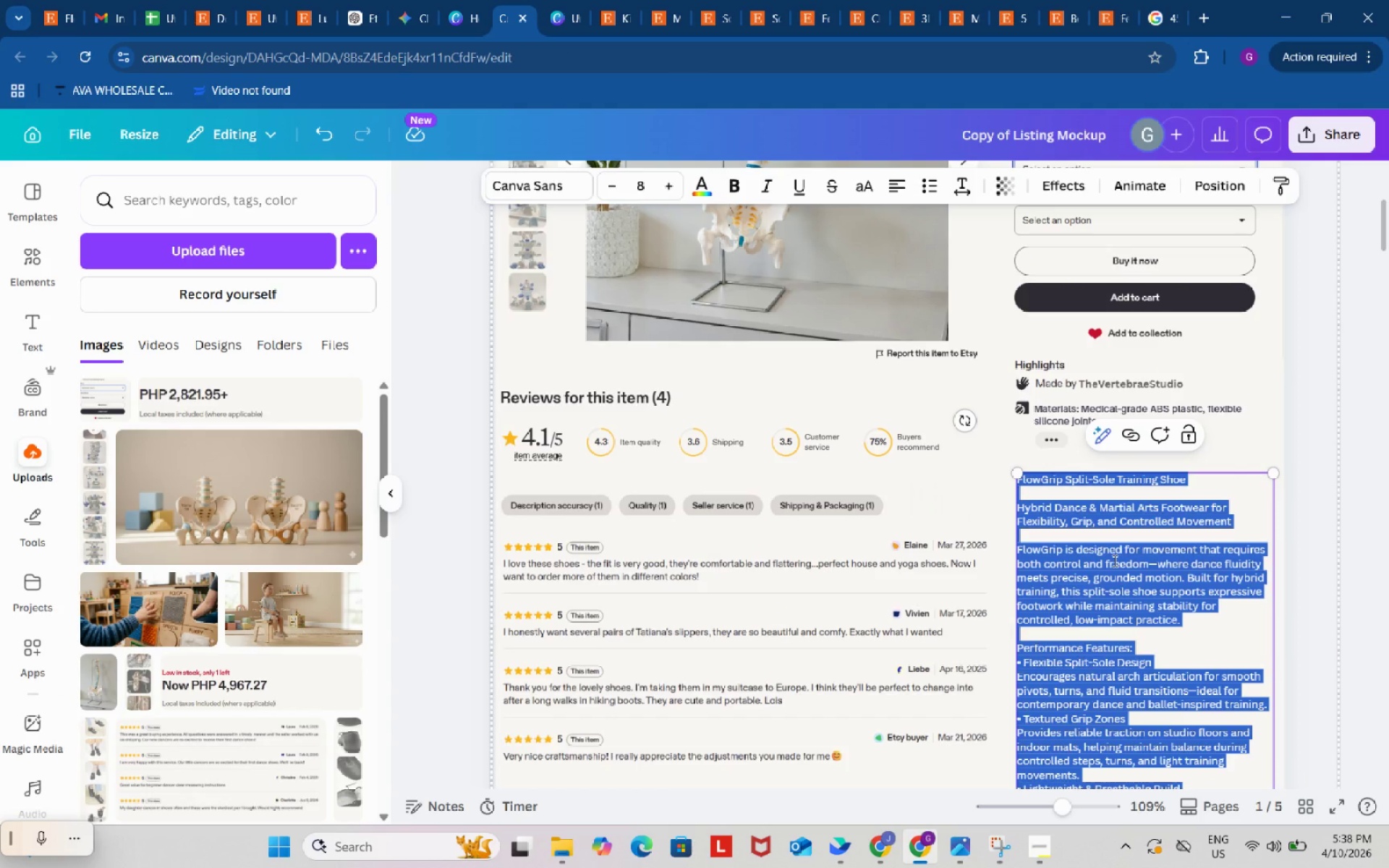 
key(Control+V)
 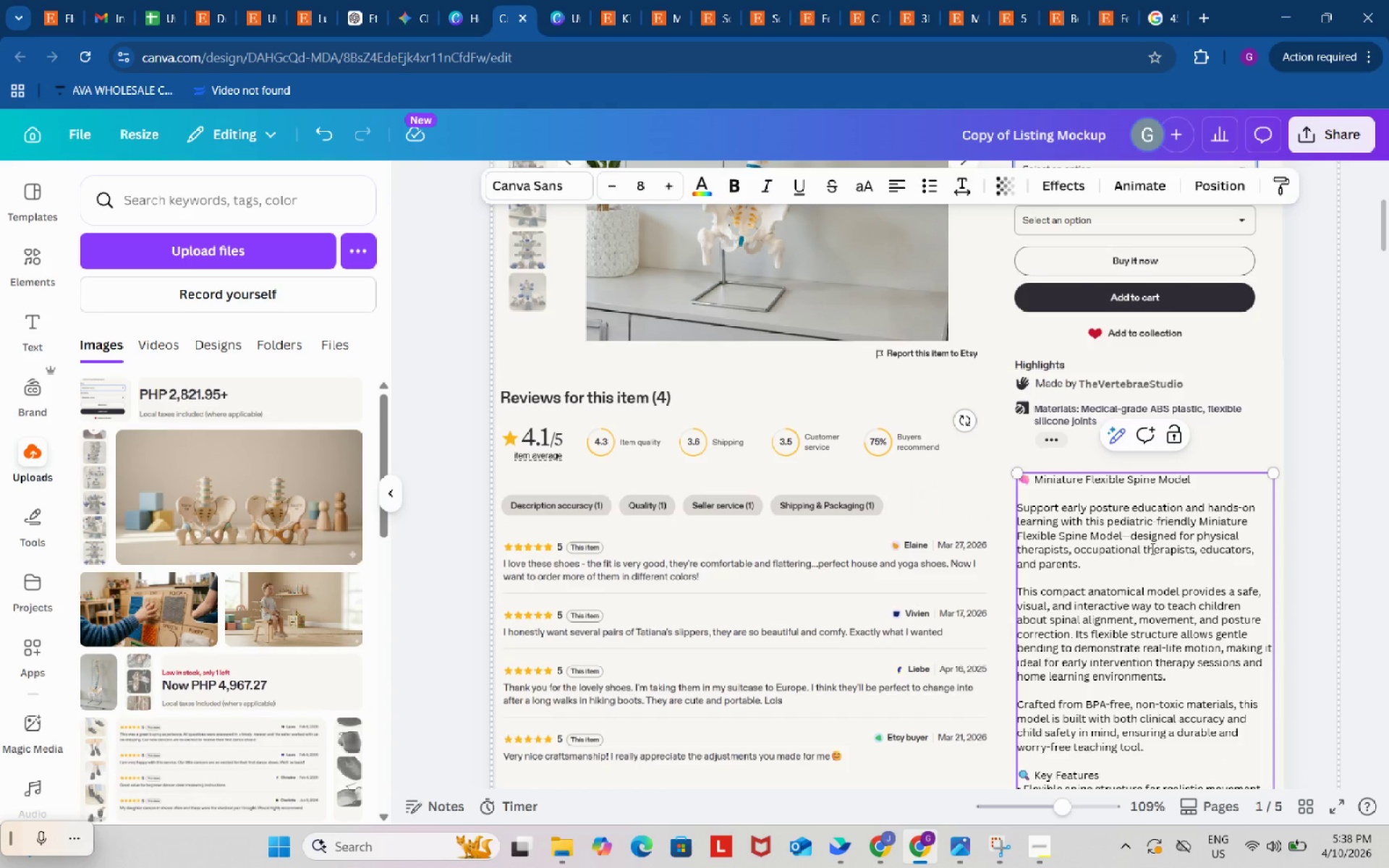 
scroll: coordinate [1151, 548], scroll_direction: down, amount: 3.0
 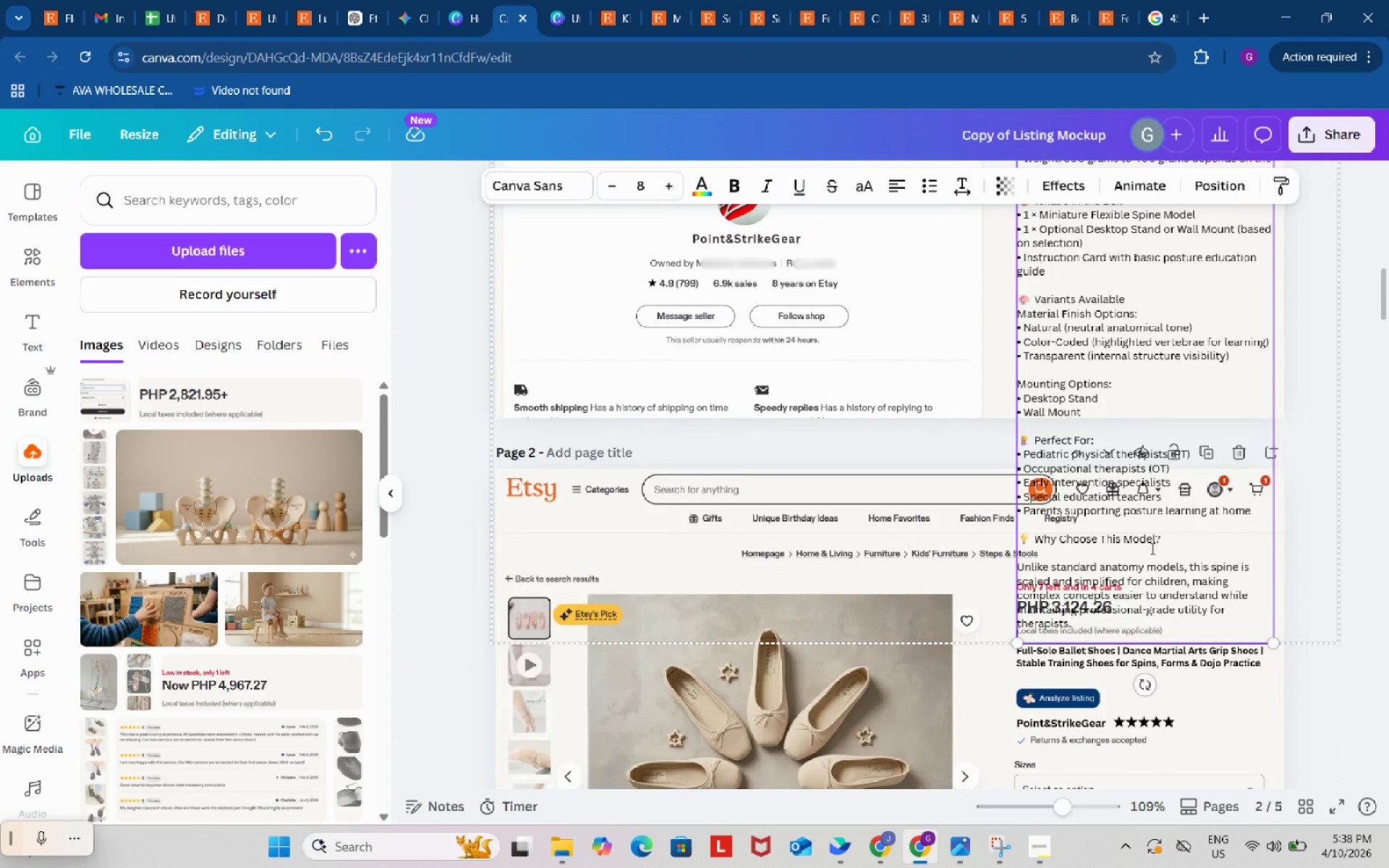 
scroll: coordinate [1151, 548], scroll_direction: up, amount: 8.0
 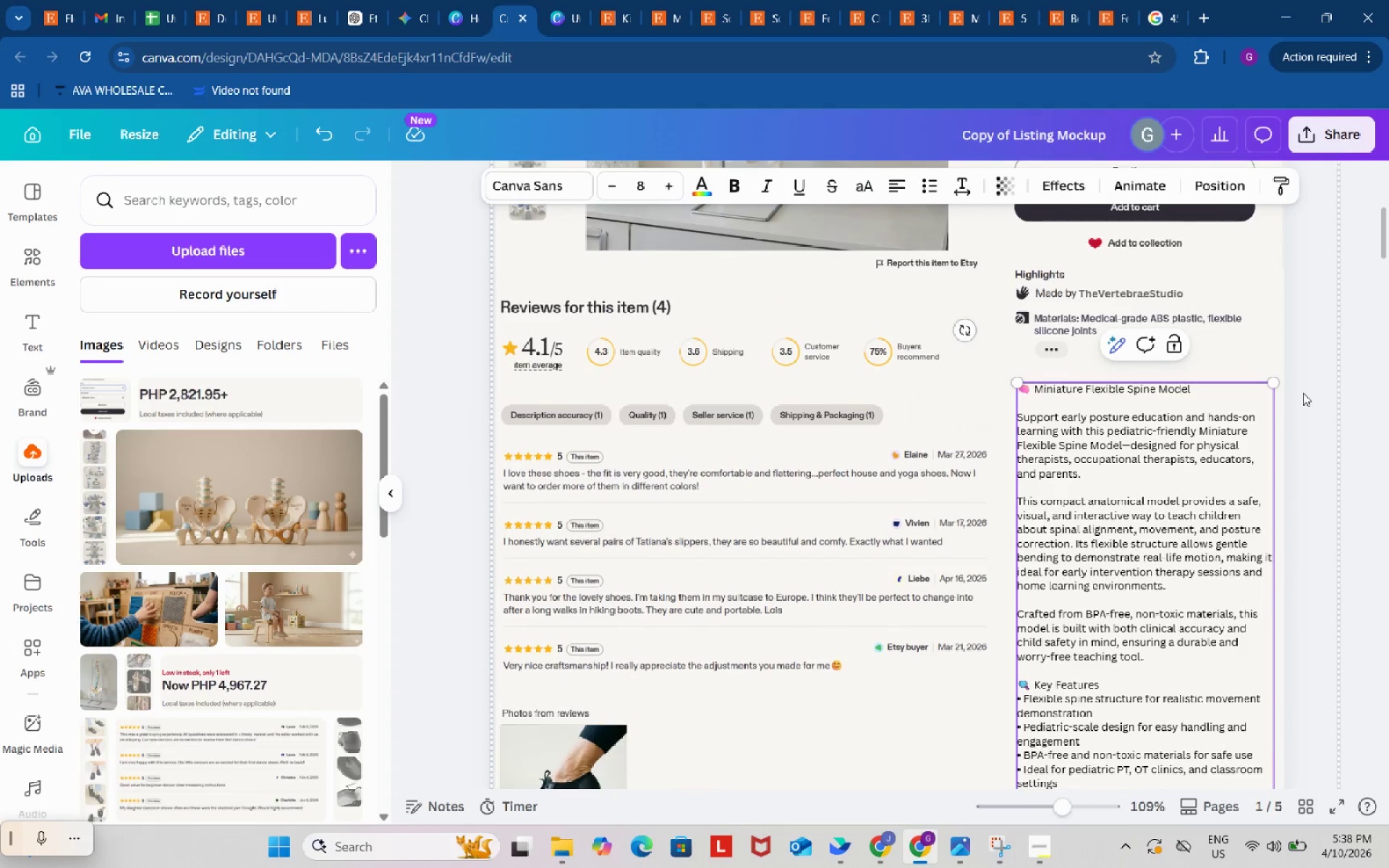 
left_click([1315, 384])
 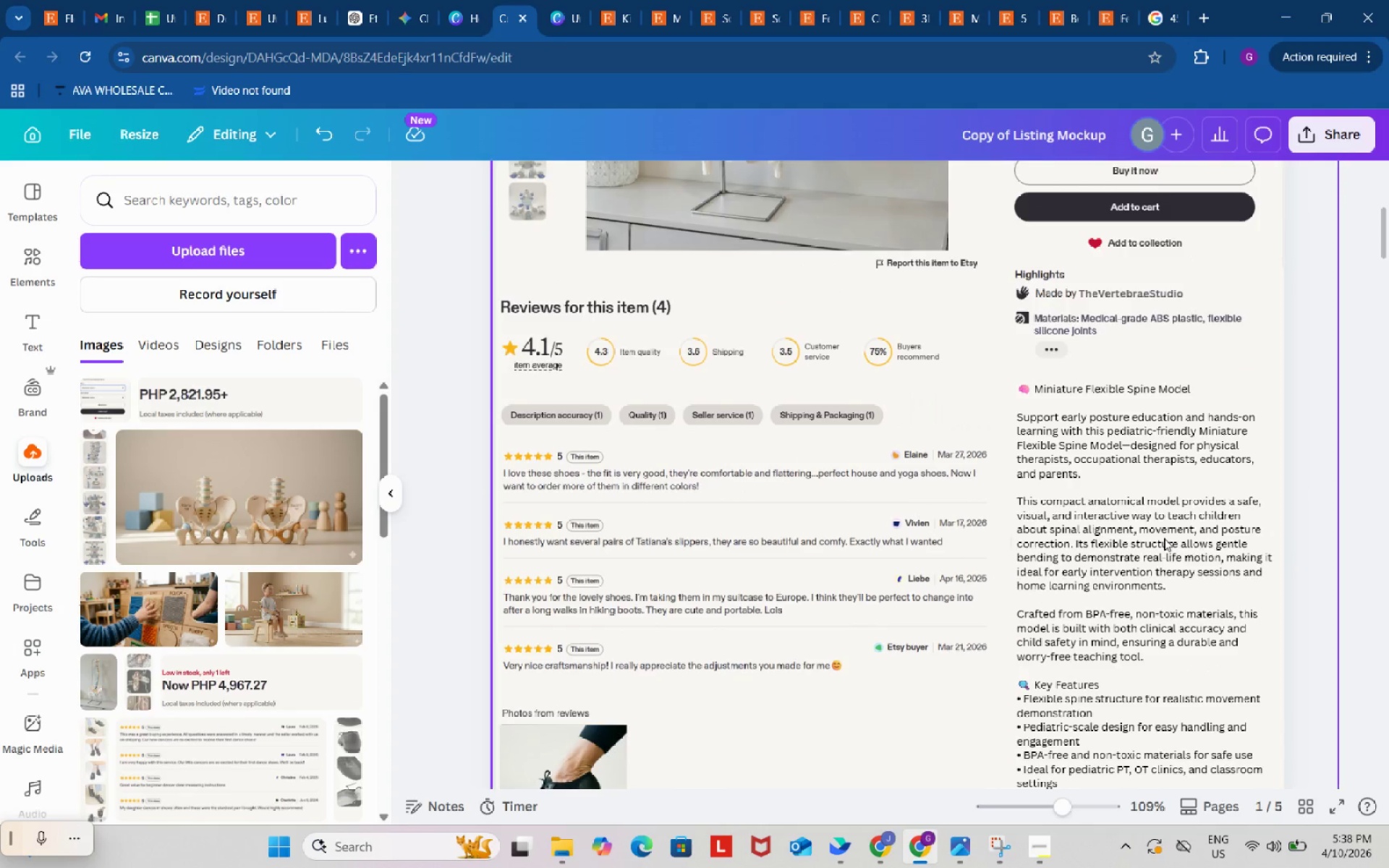 
left_click([1164, 538])
 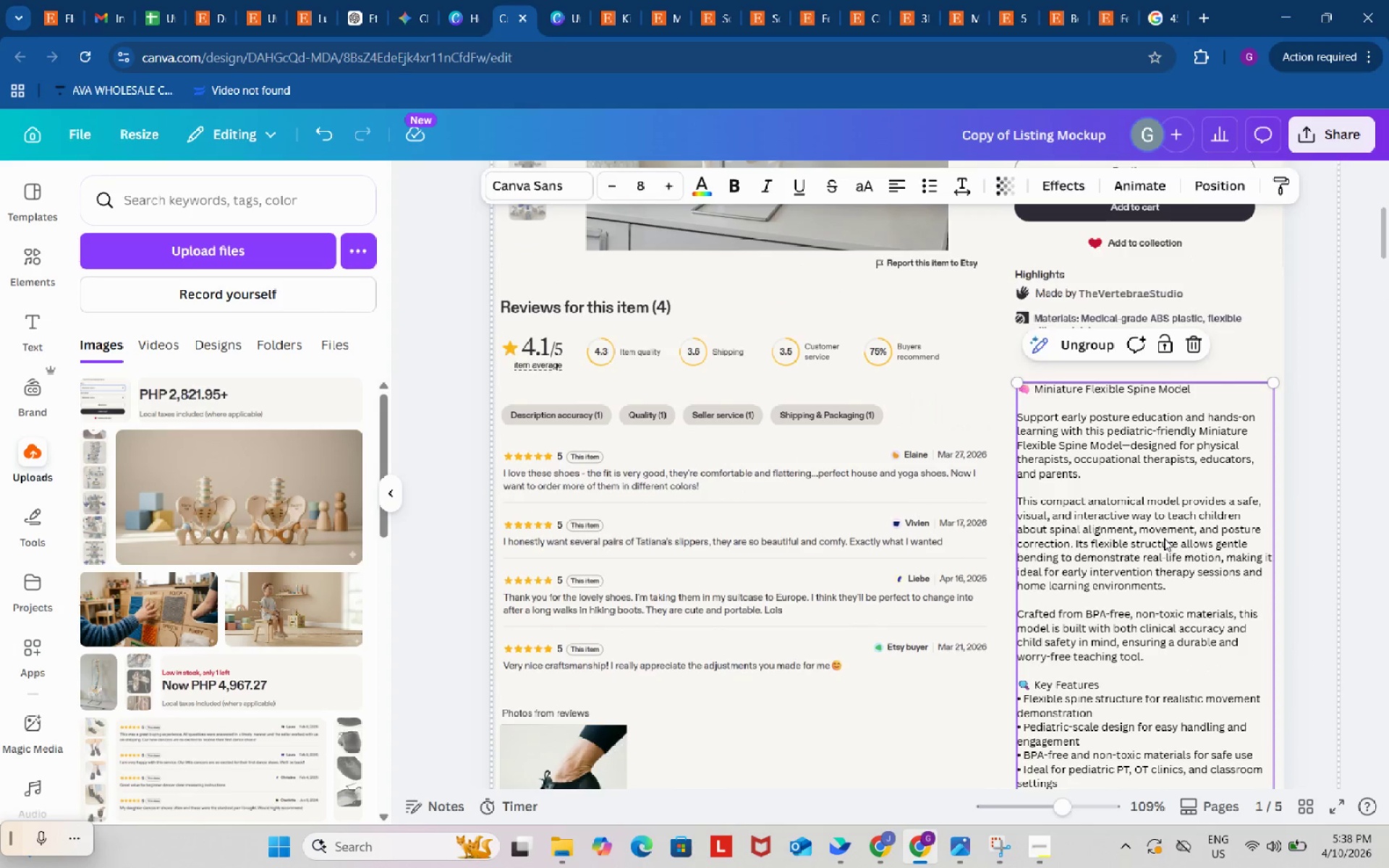 
double_click([1164, 538])
 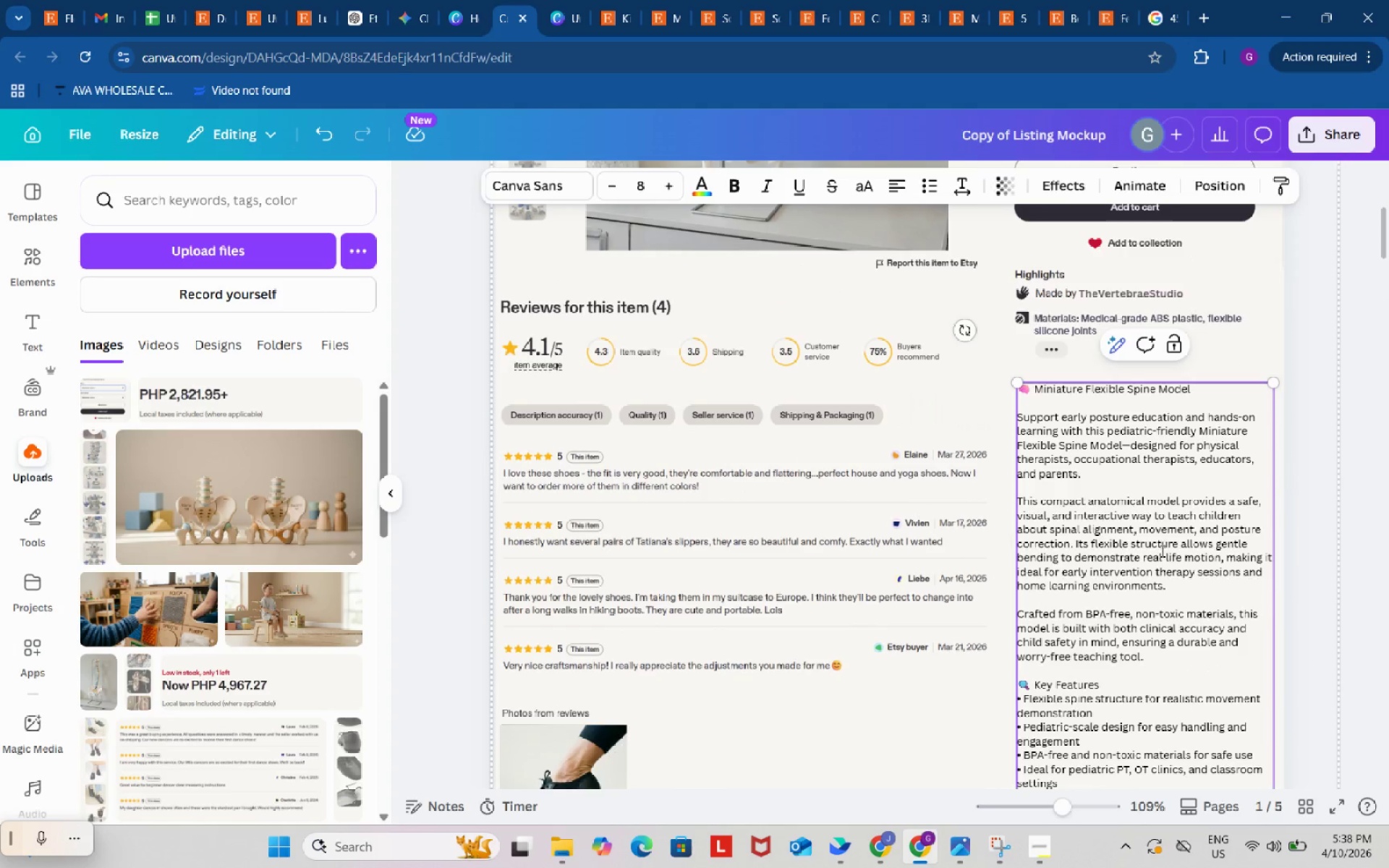 
left_click_drag(start_coordinate=[1161, 550], to_coordinate=[1159, 524])
 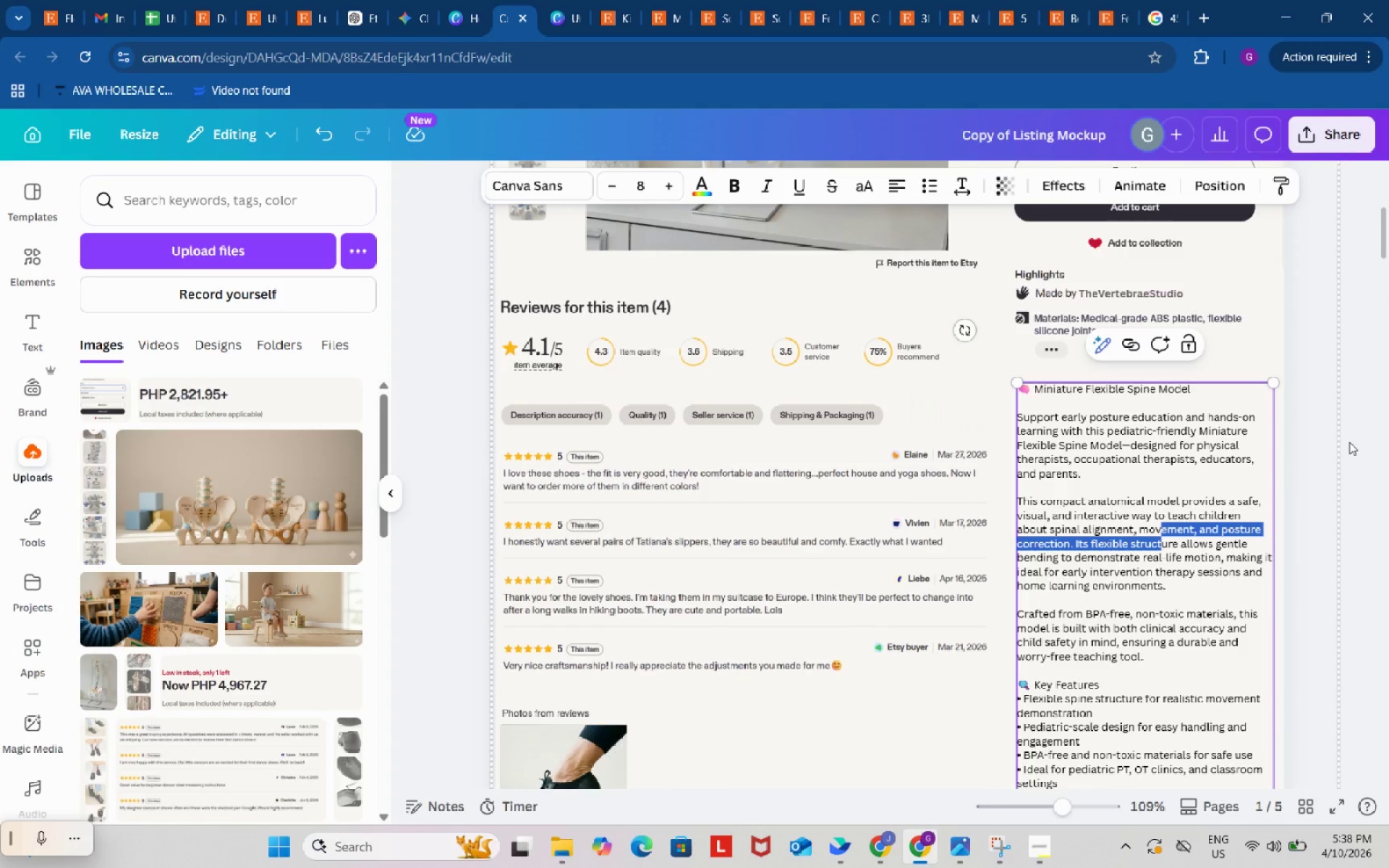 
left_click([1349, 442])
 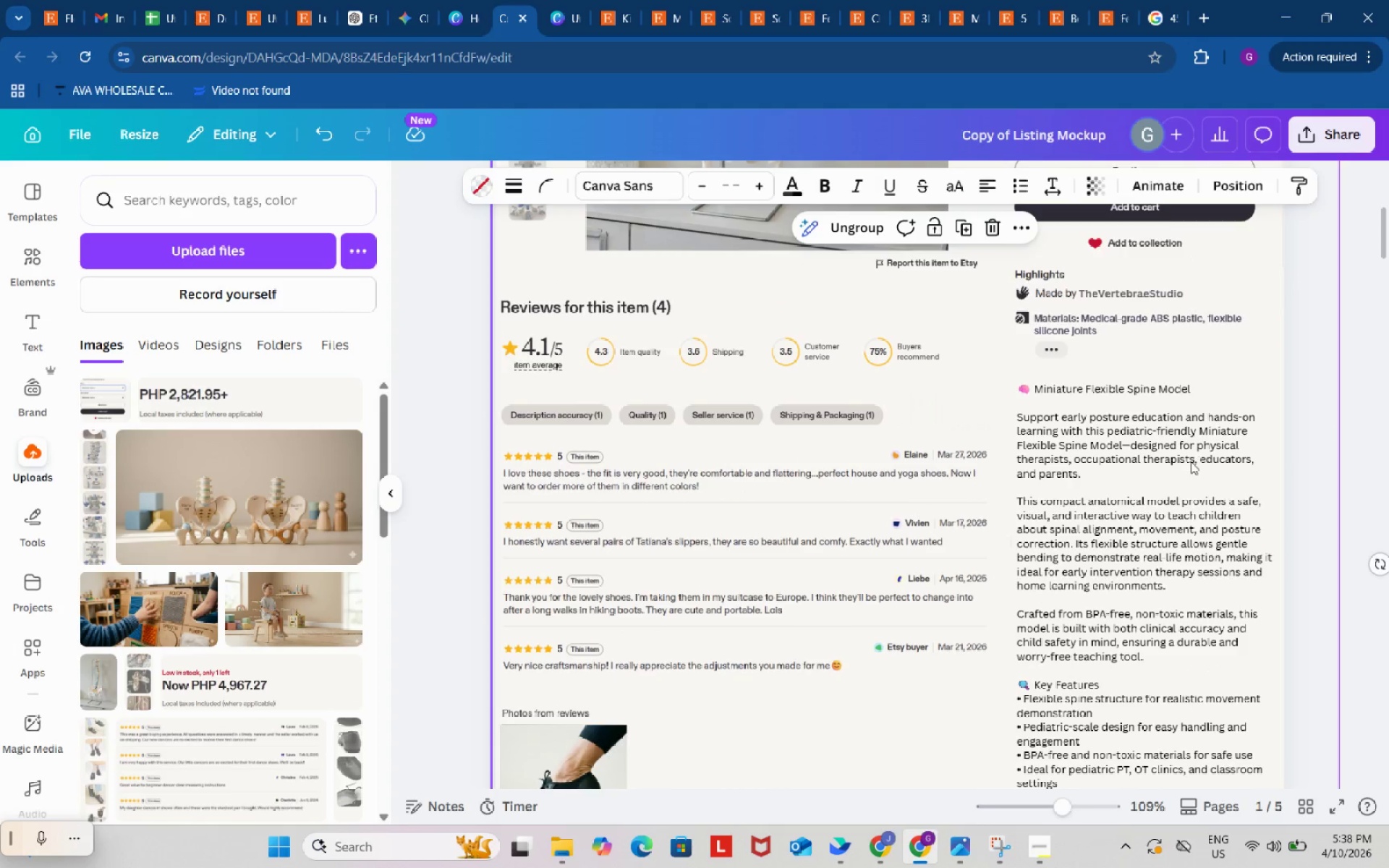 
double_click([1169, 482])
 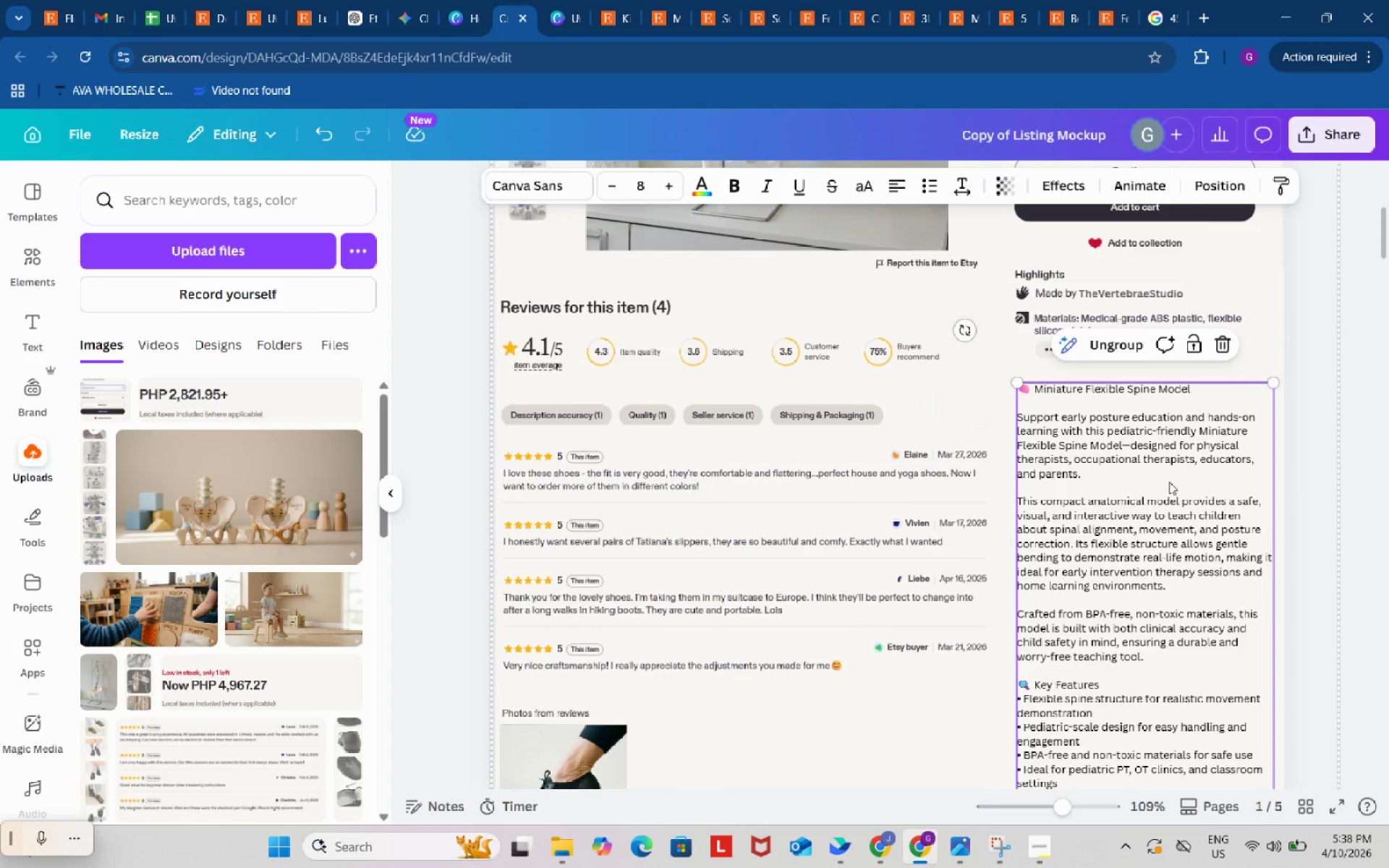 
triple_click([1169, 482])
 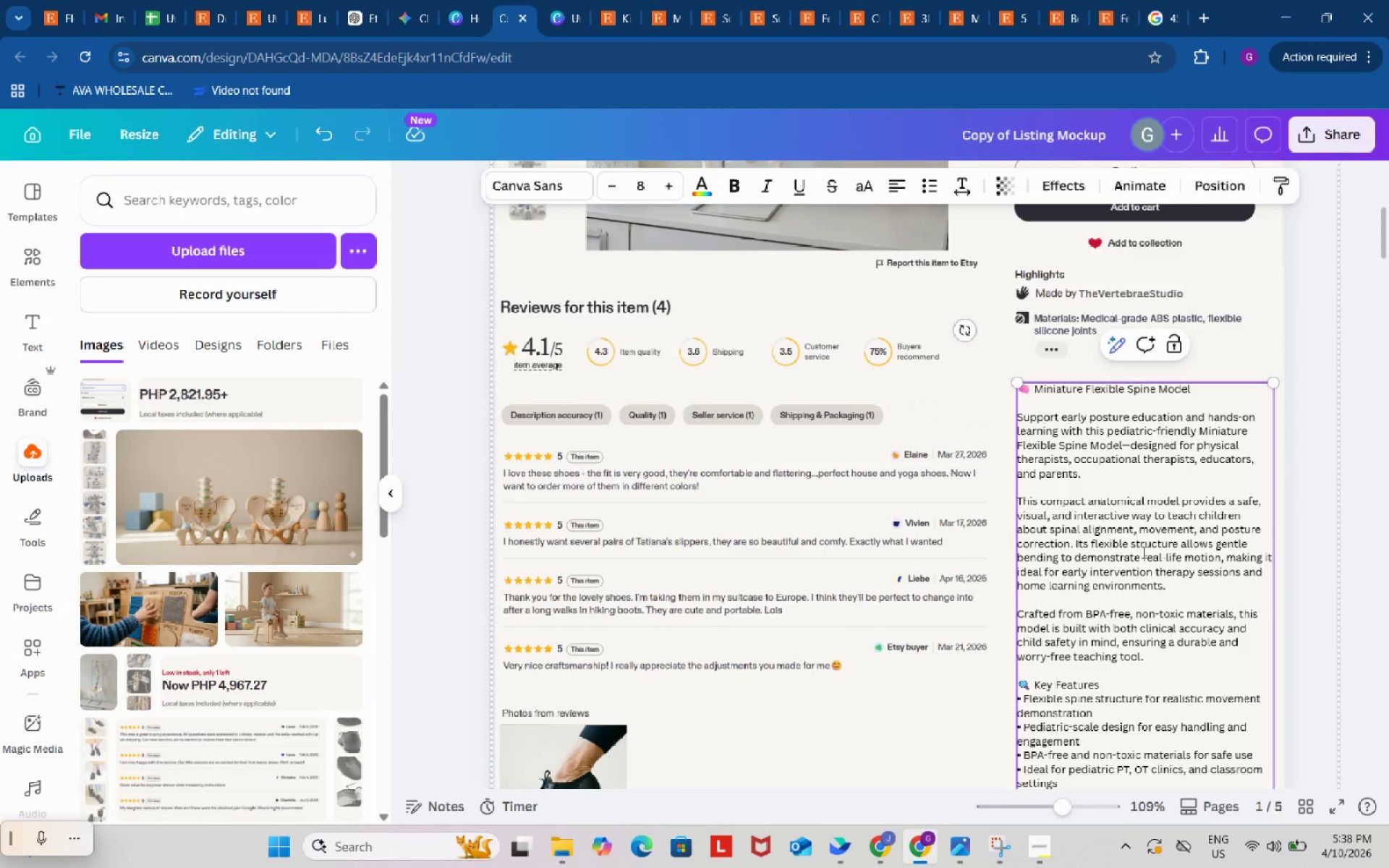 
left_click_drag(start_coordinate=[1142, 552], to_coordinate=[1141, 530])
 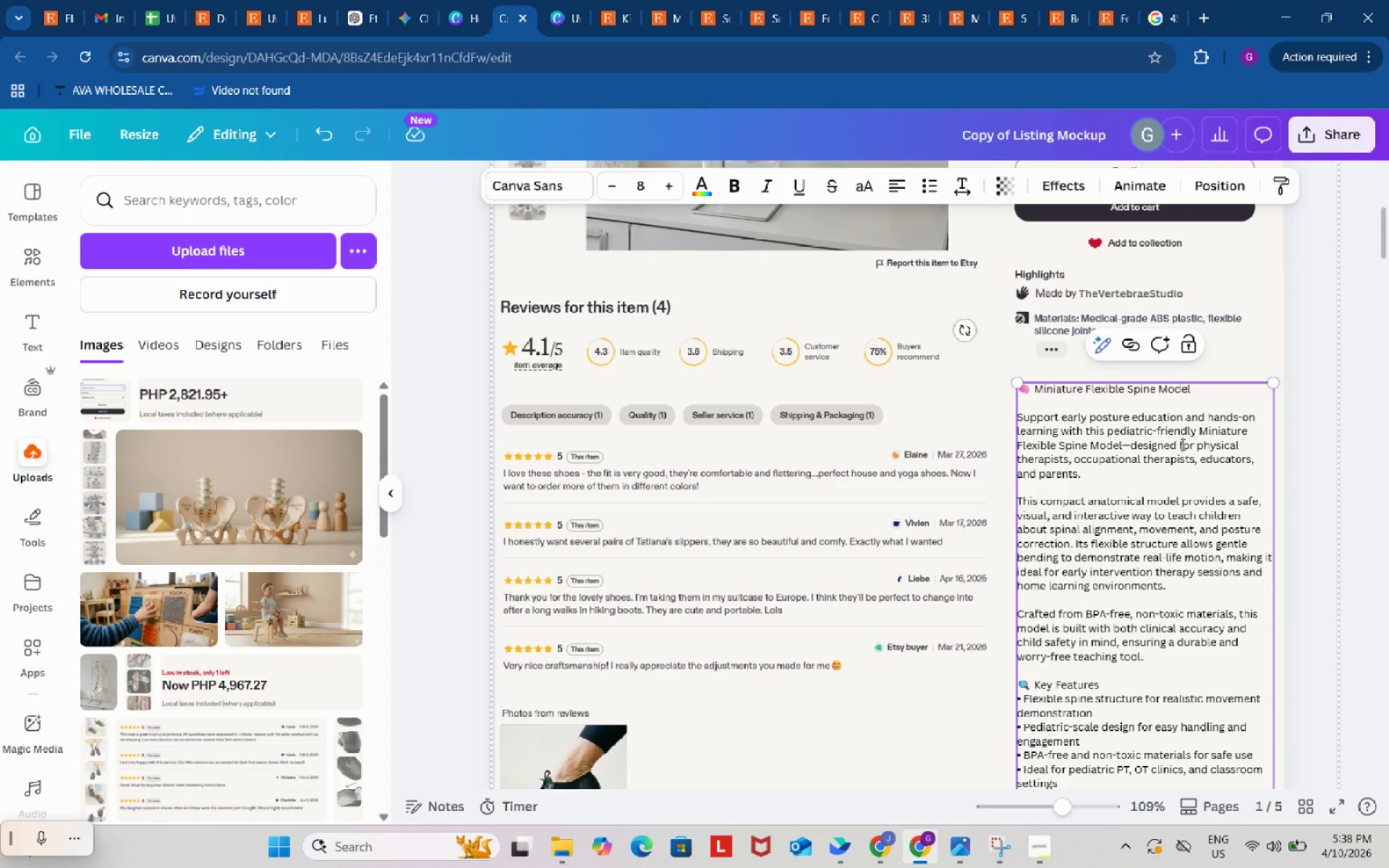 
left_click([1181, 444])
 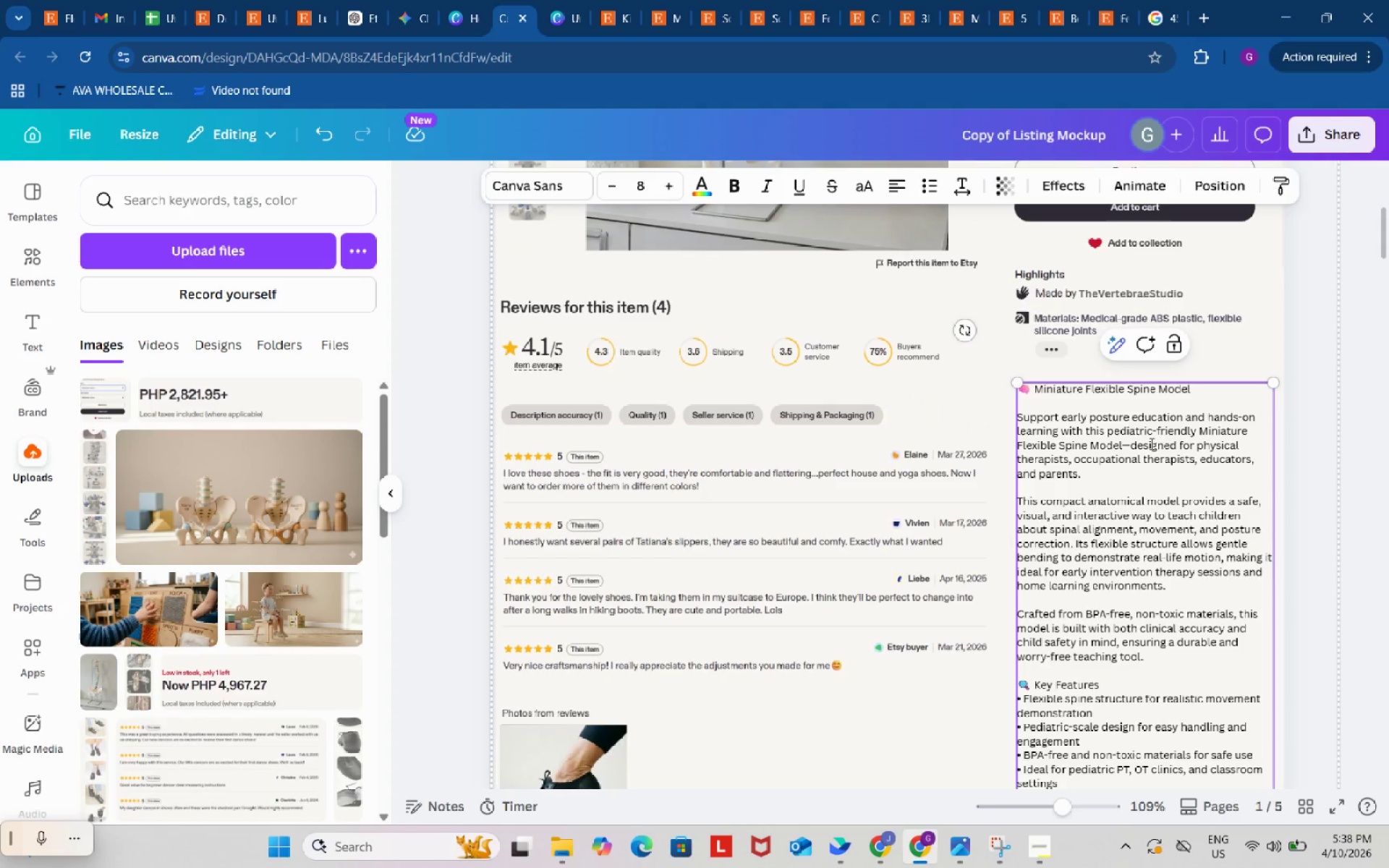 
scroll: coordinate [1158, 474], scroll_direction: down, amount: 7.0
 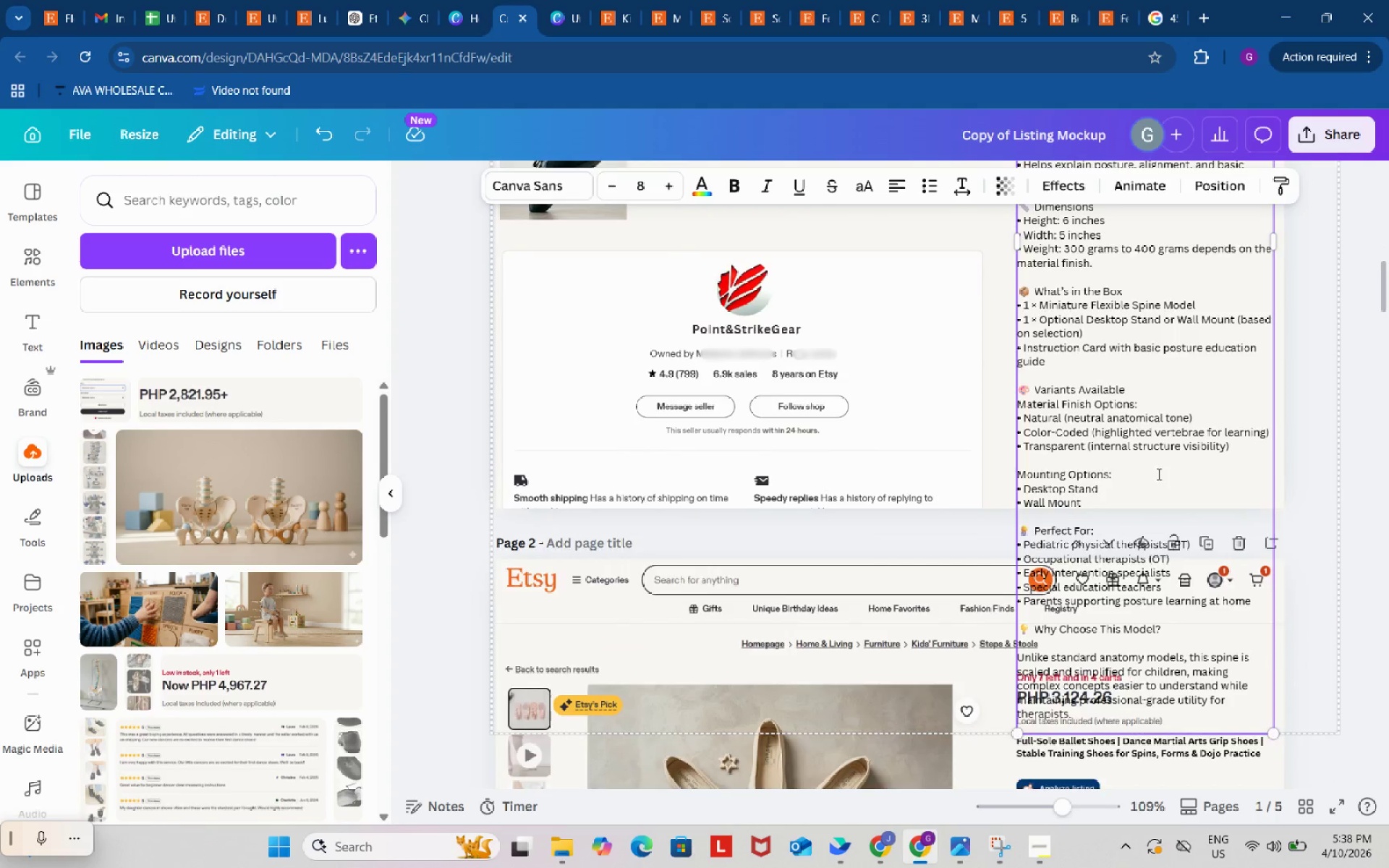 
left_click([1304, 379])
 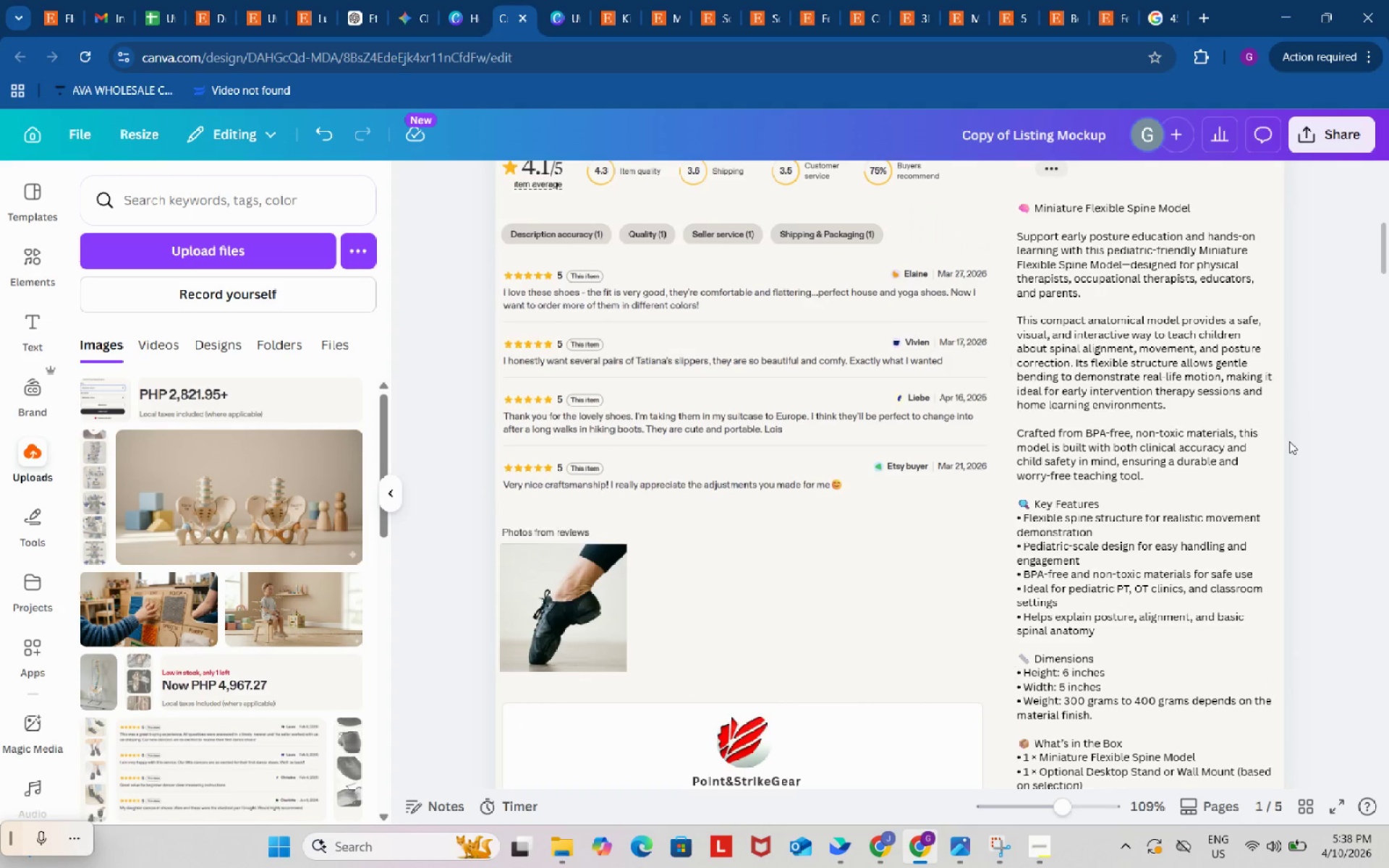 
scroll: coordinate [1158, 474], scroll_direction: up, amount: 5.0
 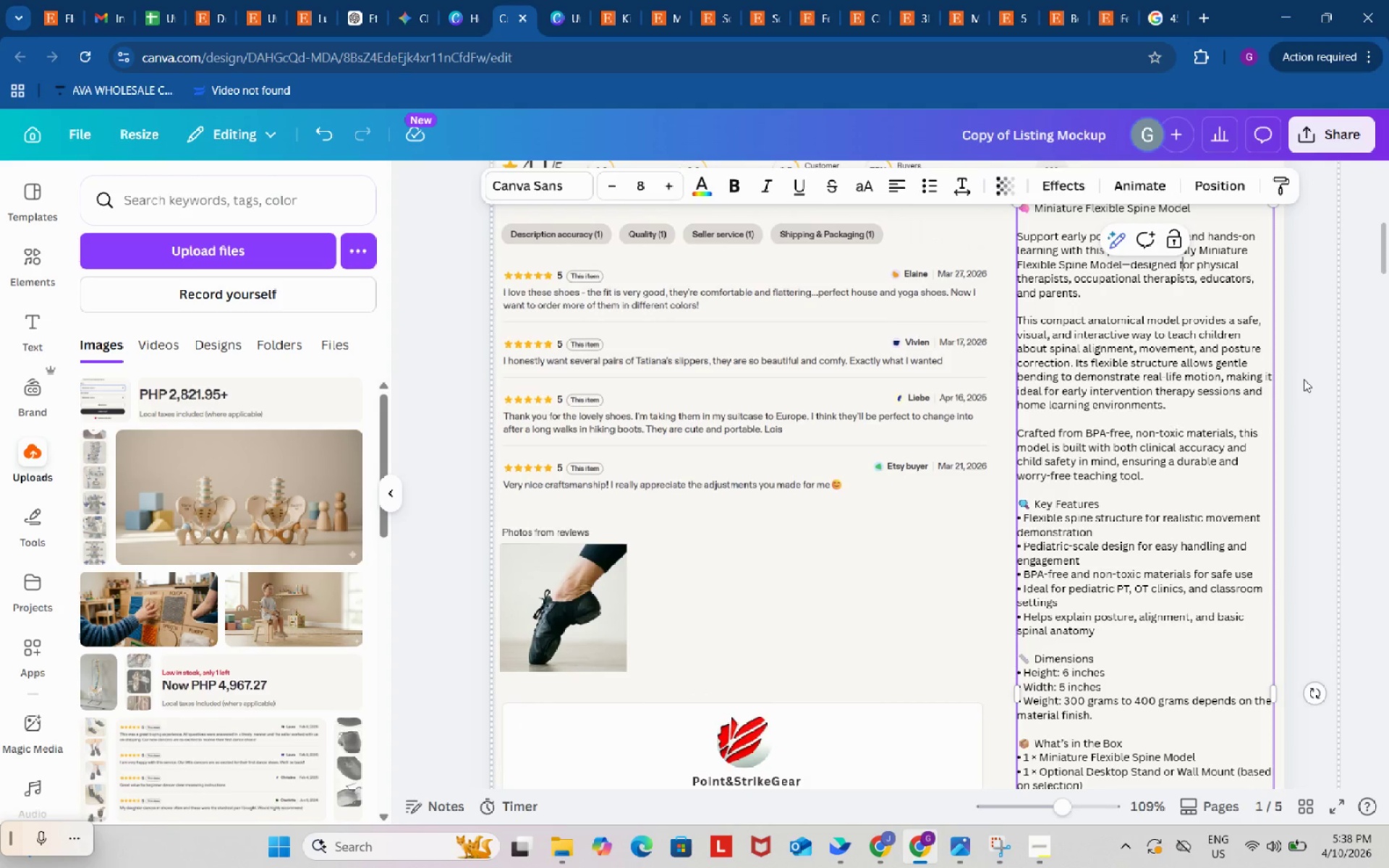 
double_click([1160, 509])
 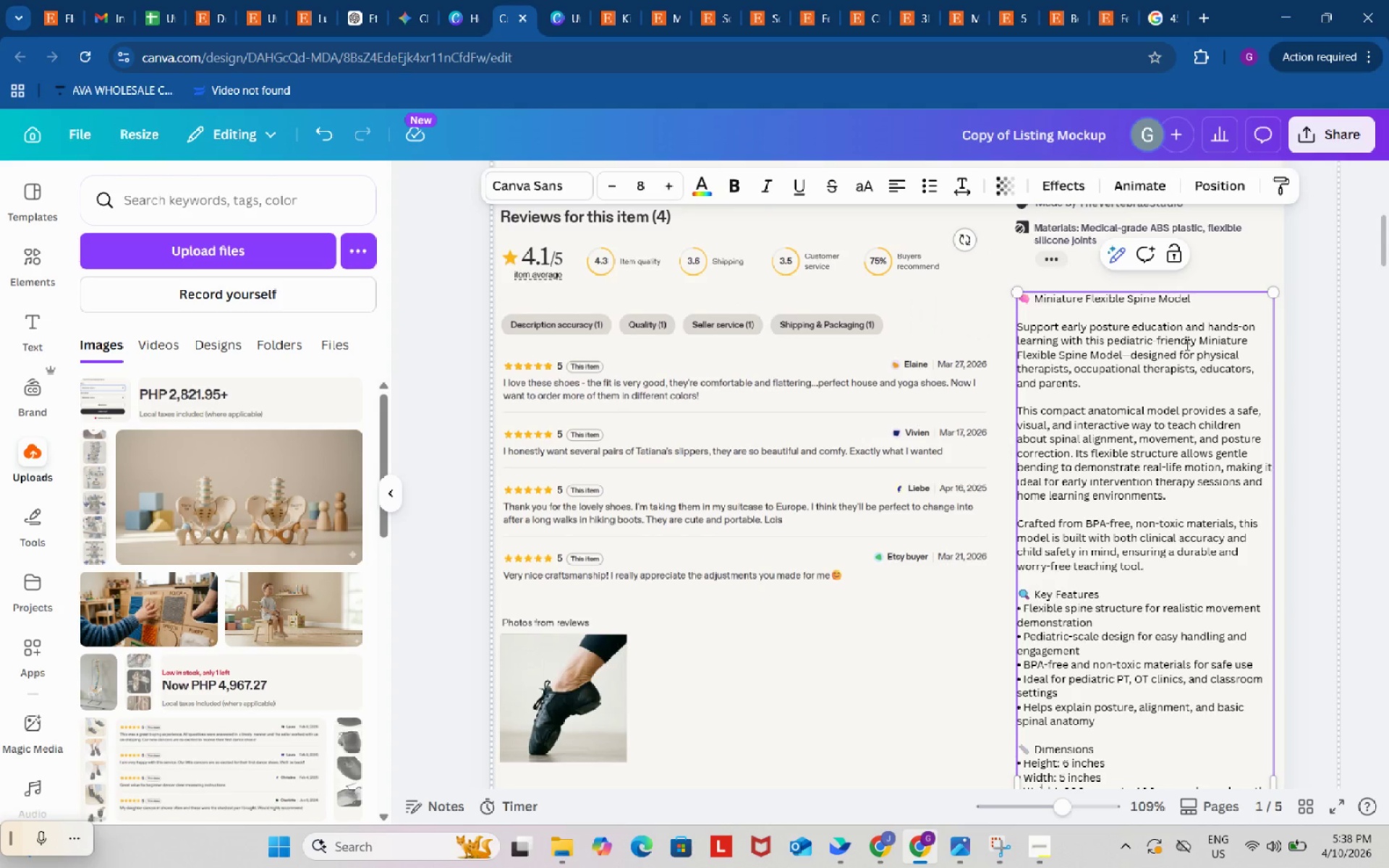 
scroll: coordinate [1289, 441], scroll_direction: up, amount: 1.0
 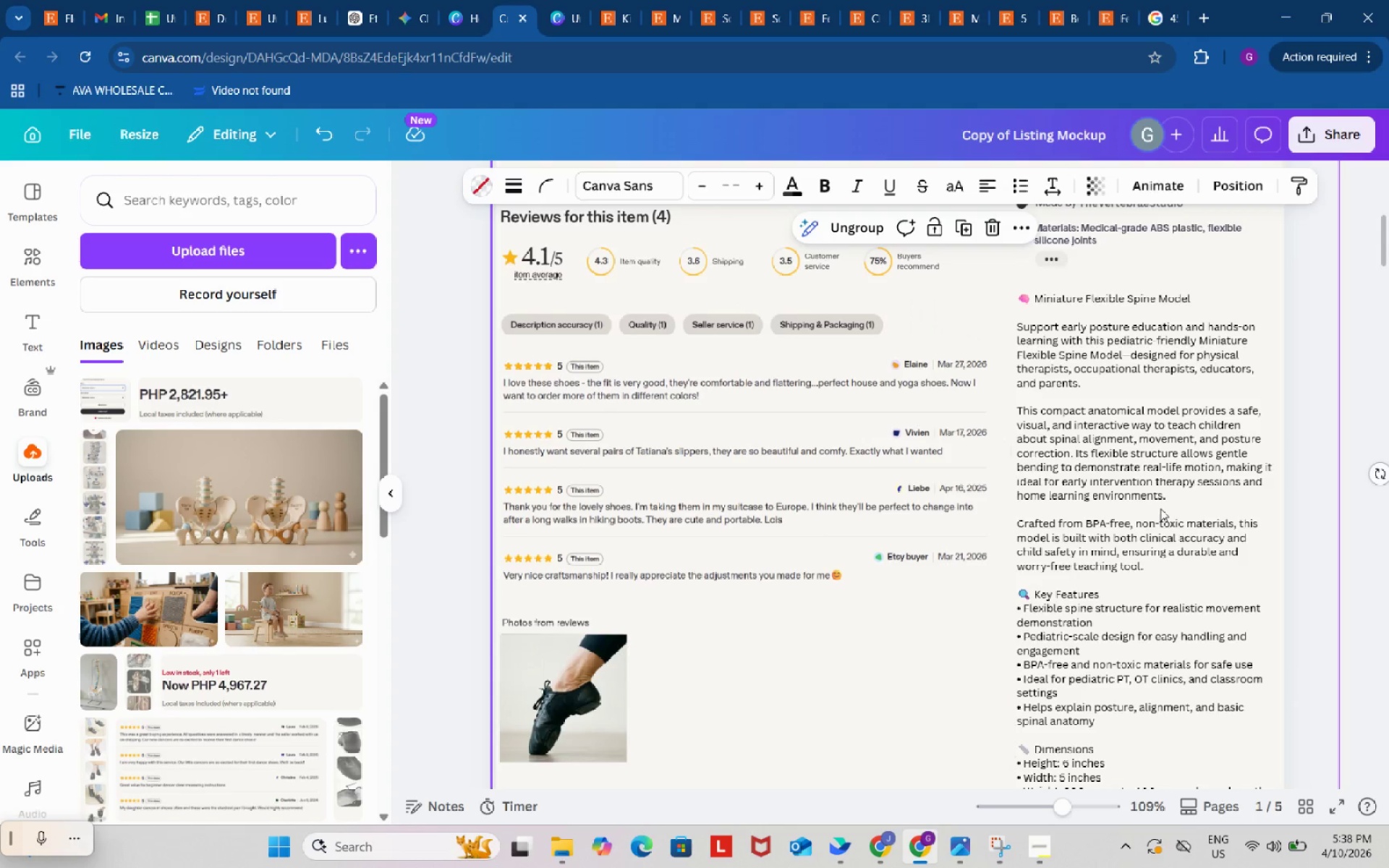 
left_click_drag(start_coordinate=[1152, 512], to_coordinate=[1150, 472])
 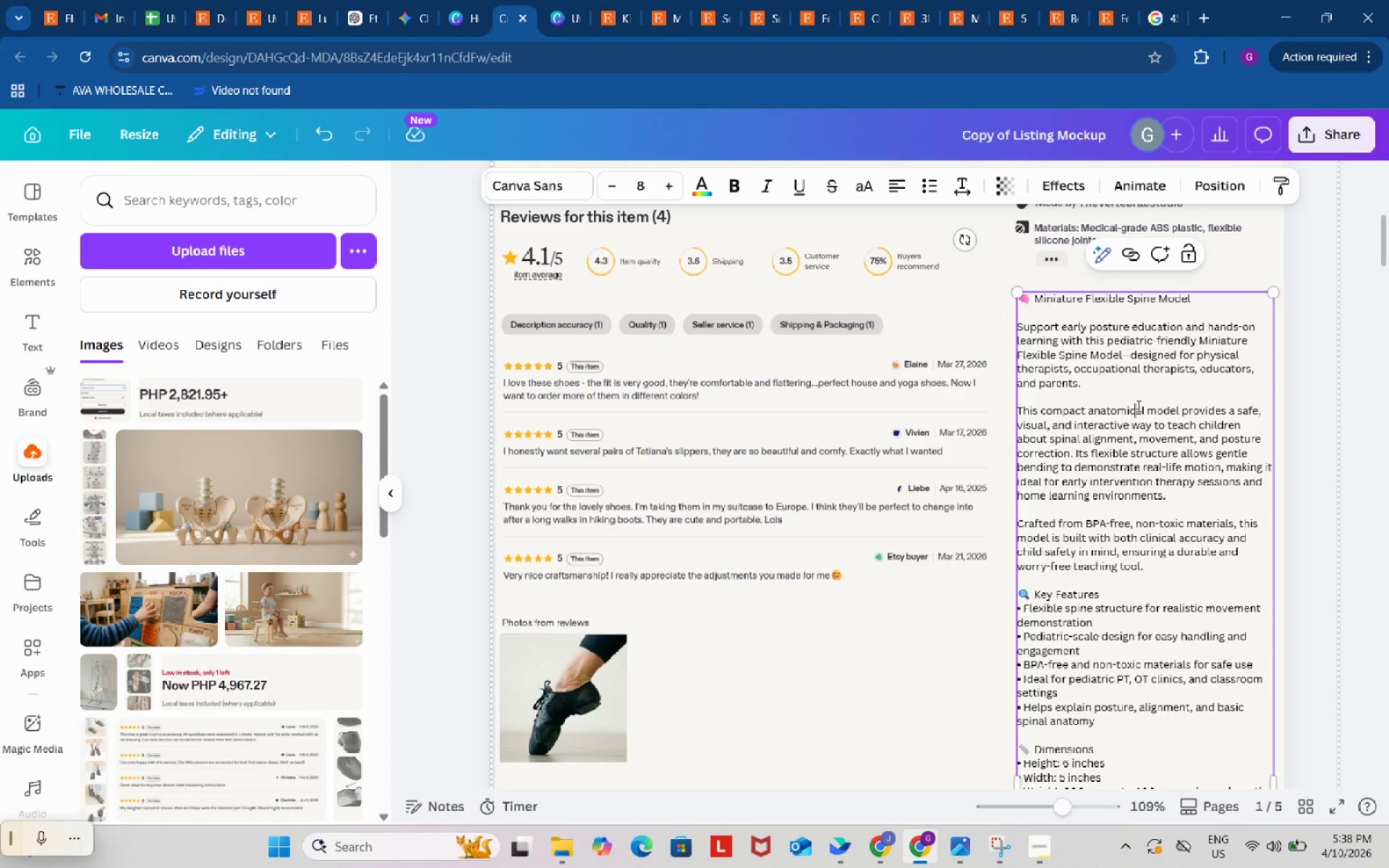 
left_click([1137, 406])
 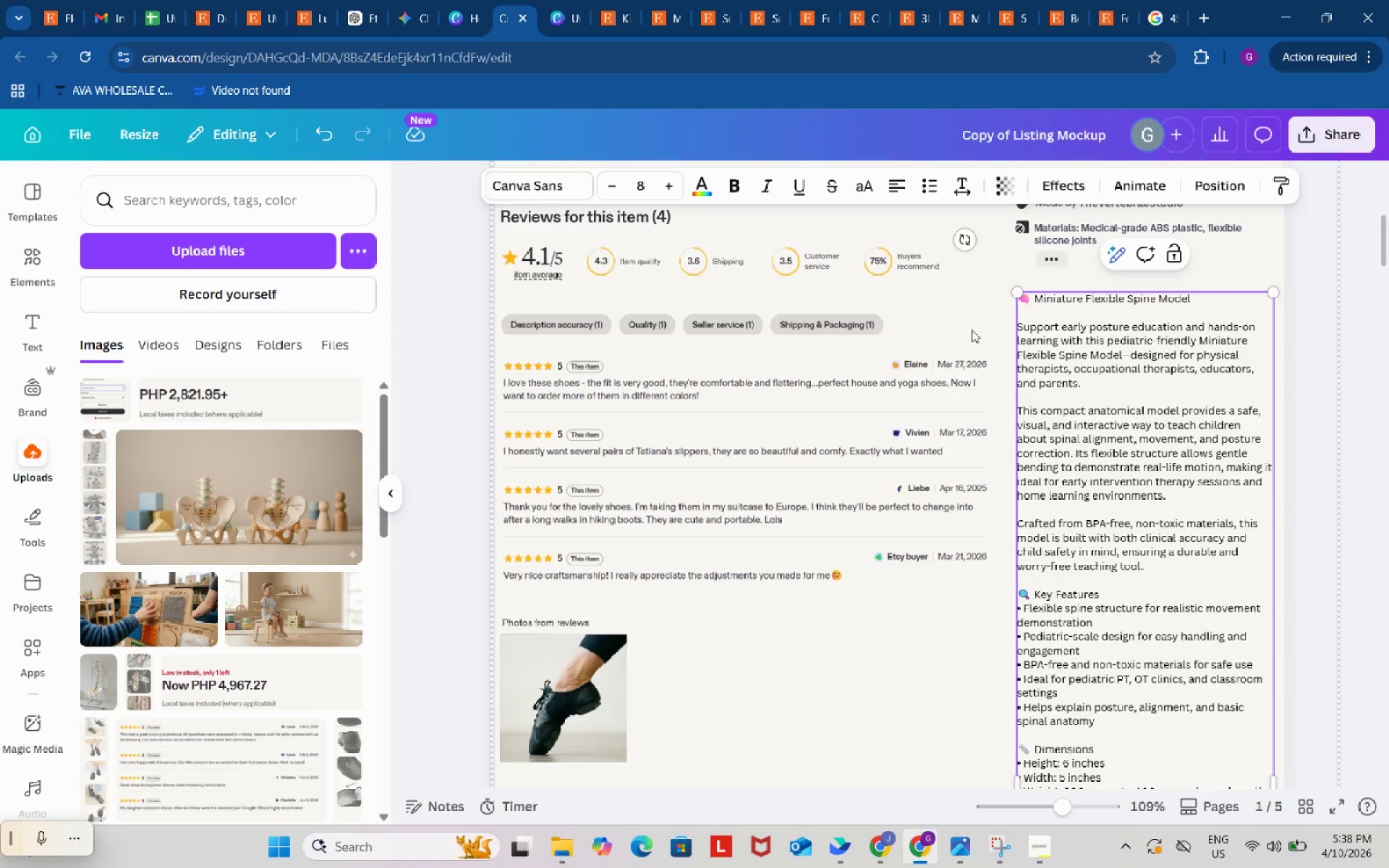 
left_click([972, 330])
 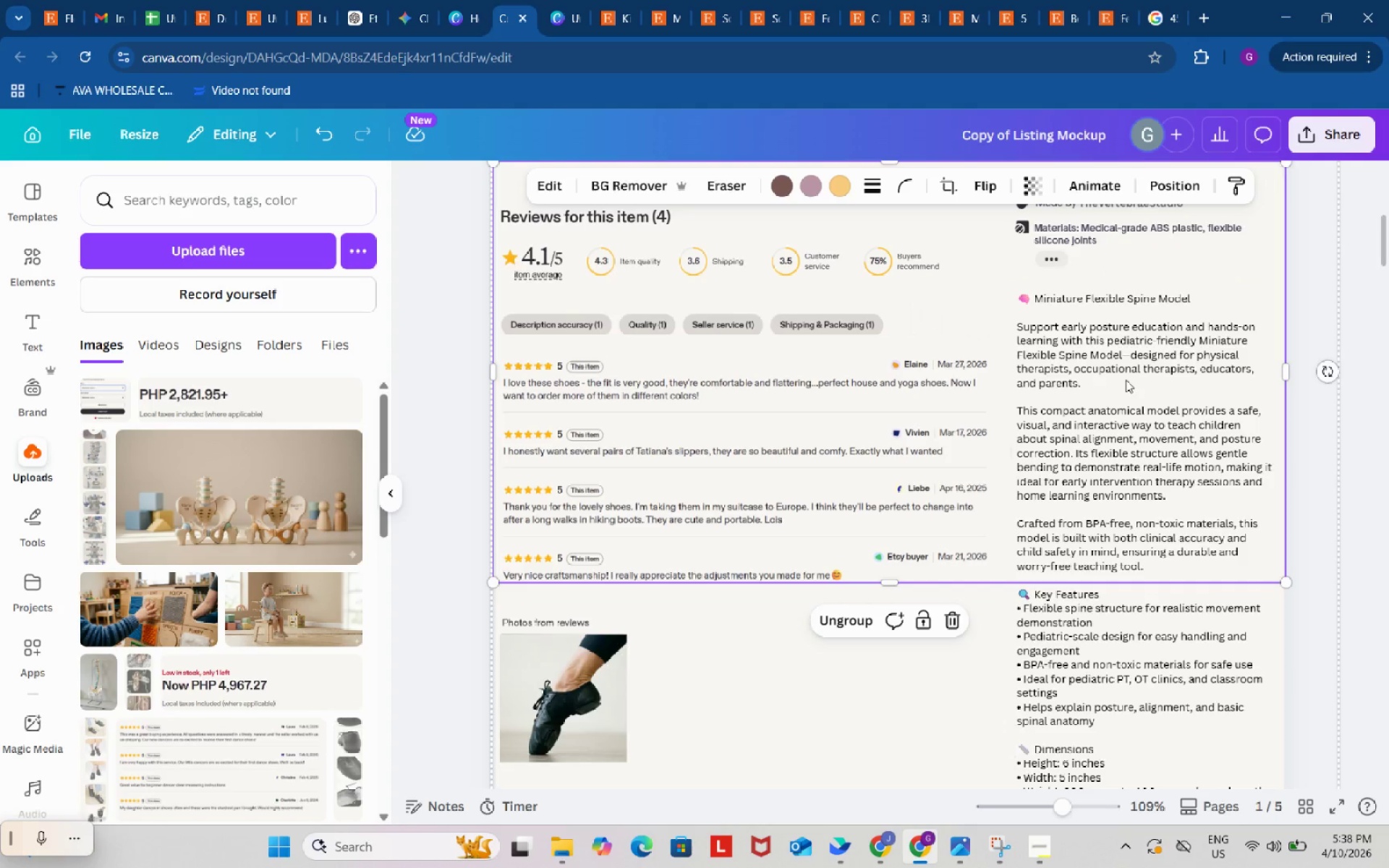 
left_click([1126, 380])
 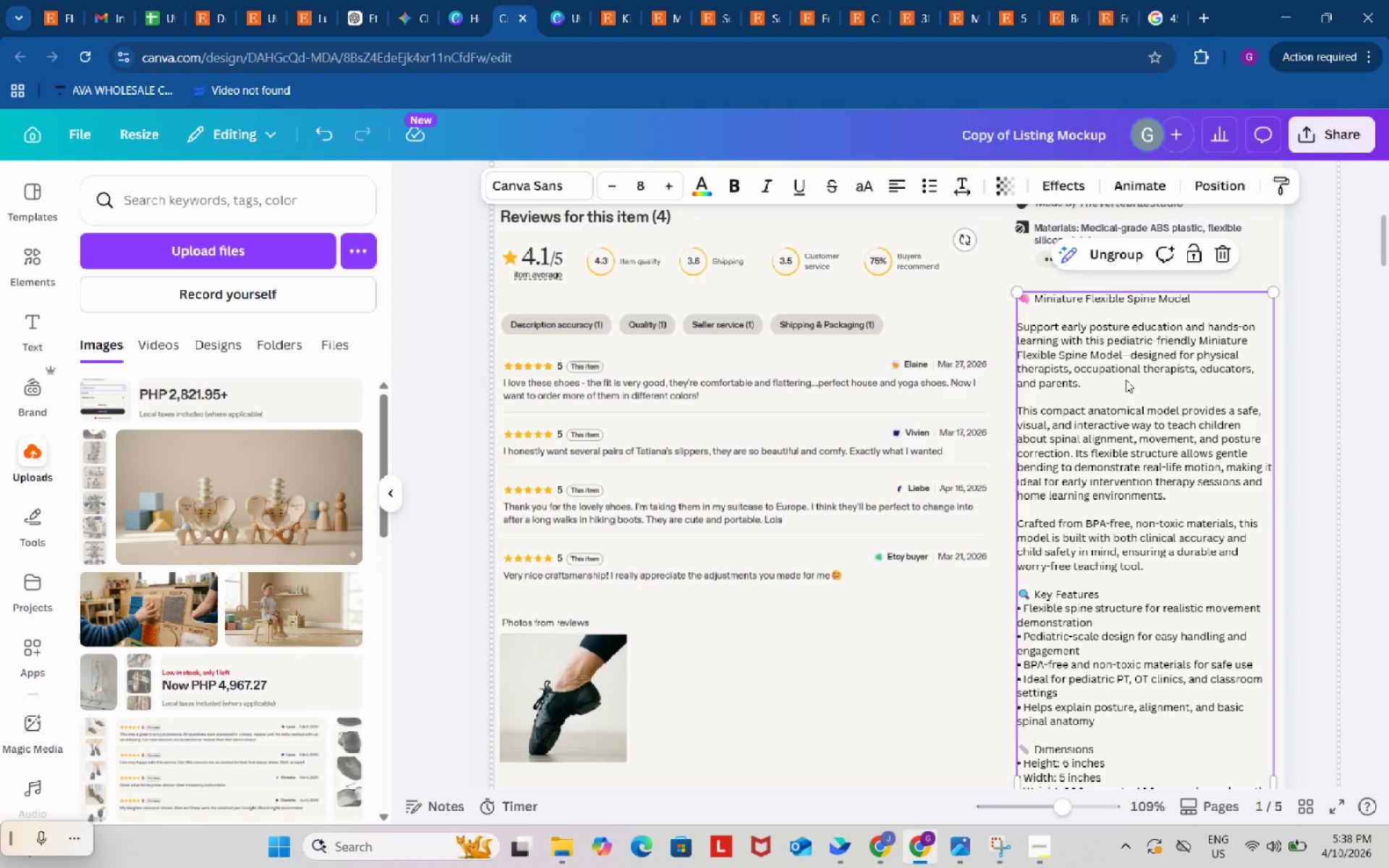 
left_click_drag(start_coordinate=[1126, 380], to_coordinate=[1126, 363])
 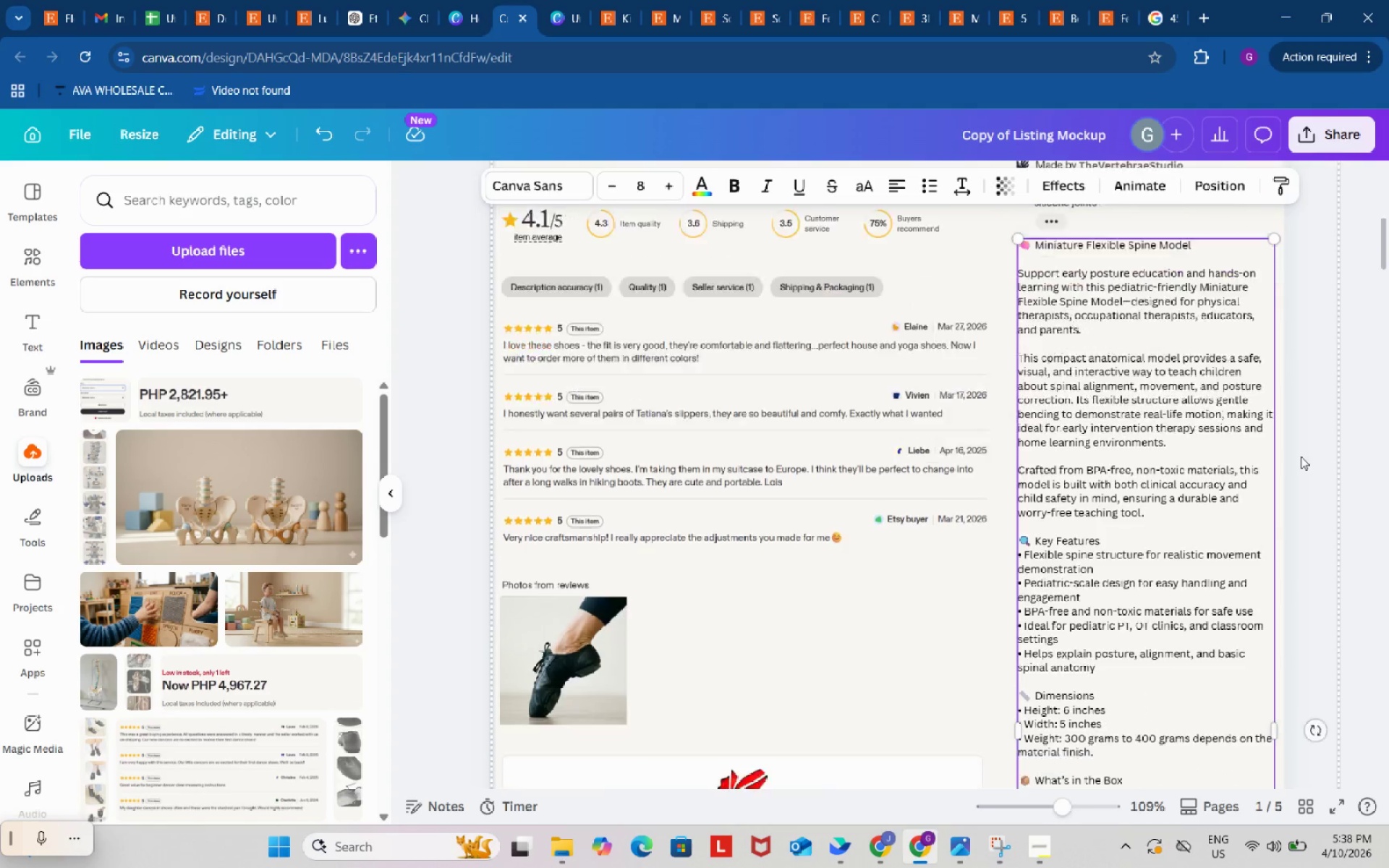 
scroll: coordinate [1301, 456], scroll_direction: down, amount: 7.0
 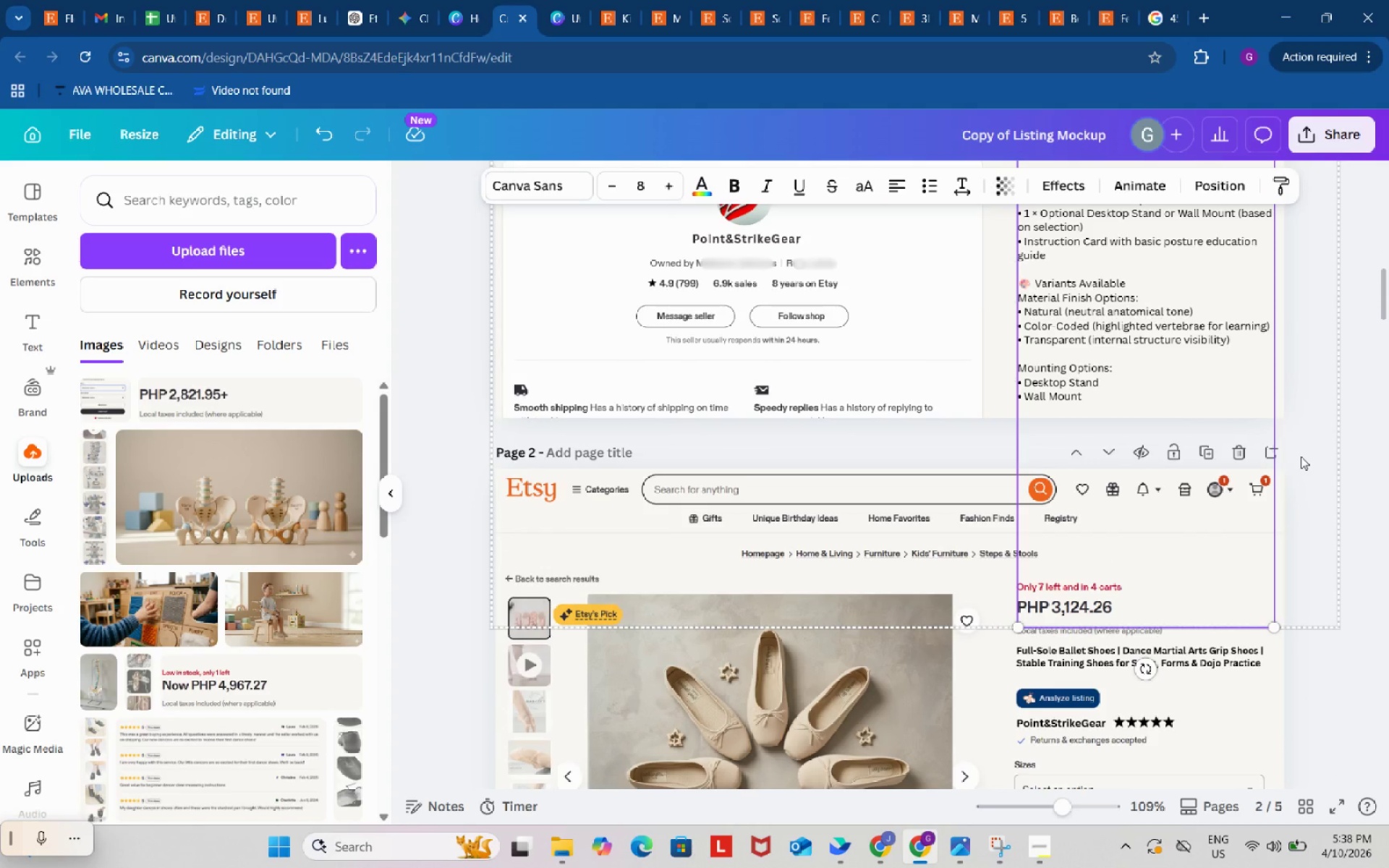 
scroll: coordinate [1301, 456], scroll_direction: up, amount: 4.0
 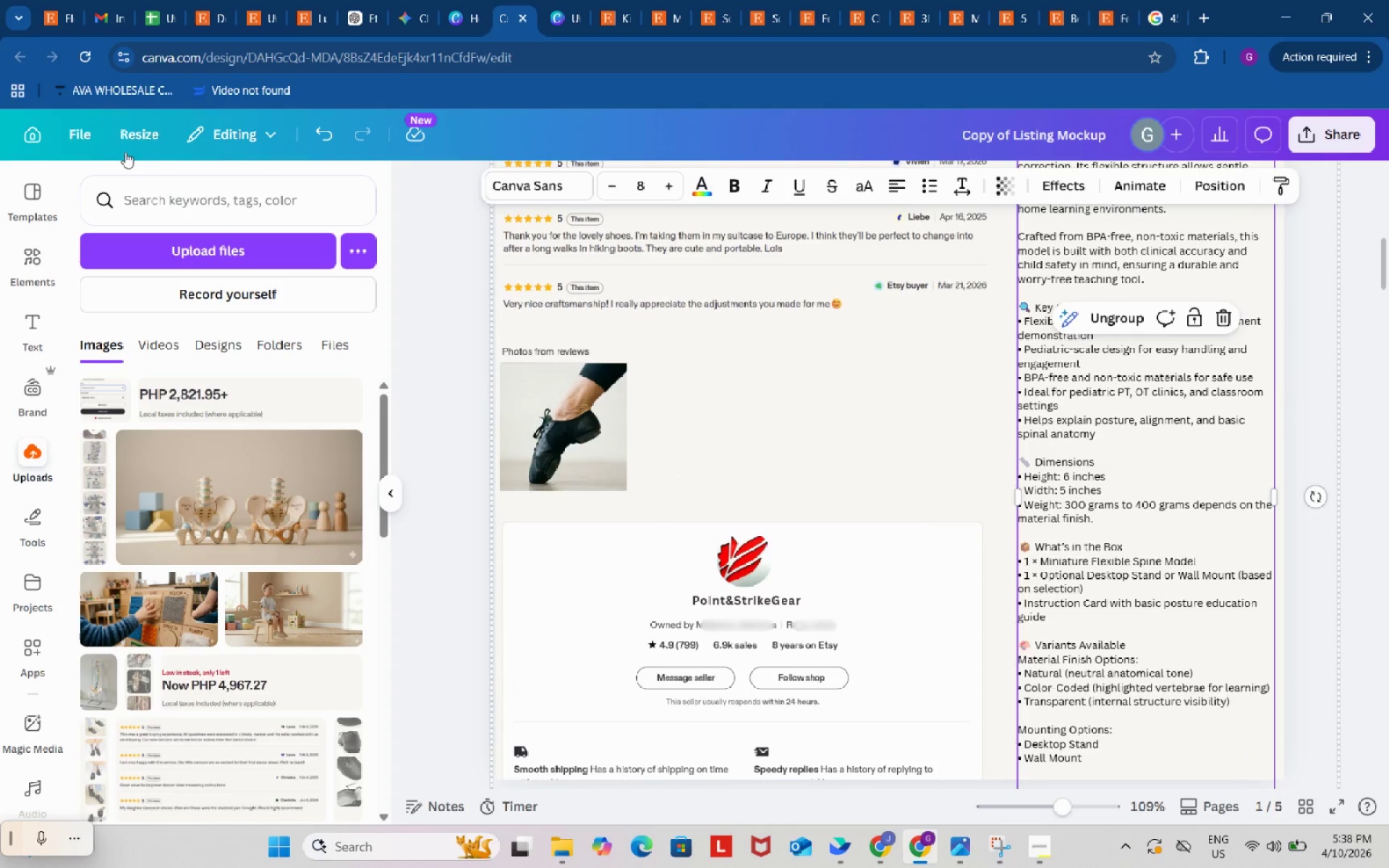 
left_click([135, 131])
 